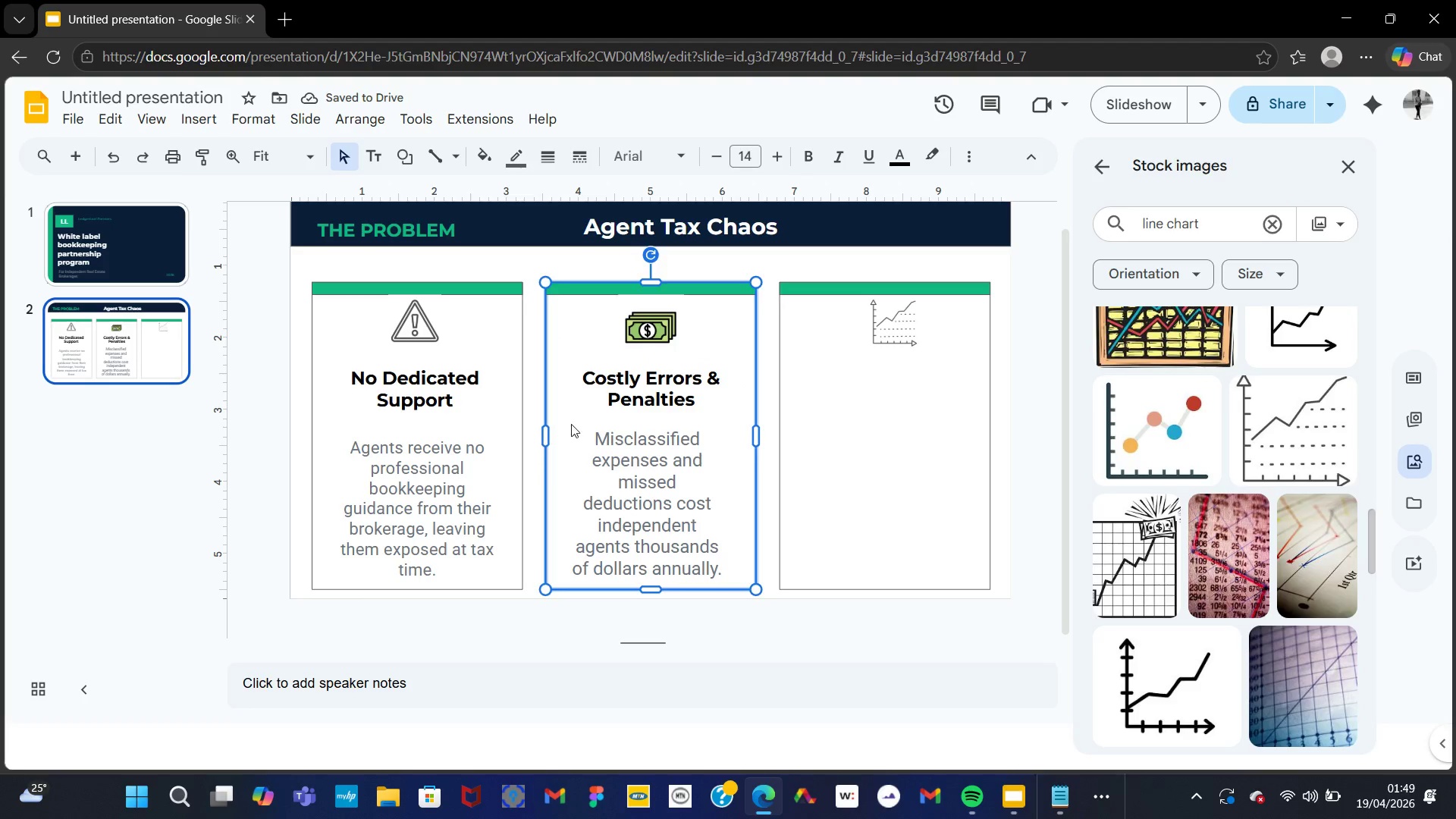 
left_click_drag(start_coordinate=[571, 424], to_coordinate=[579, 397])
 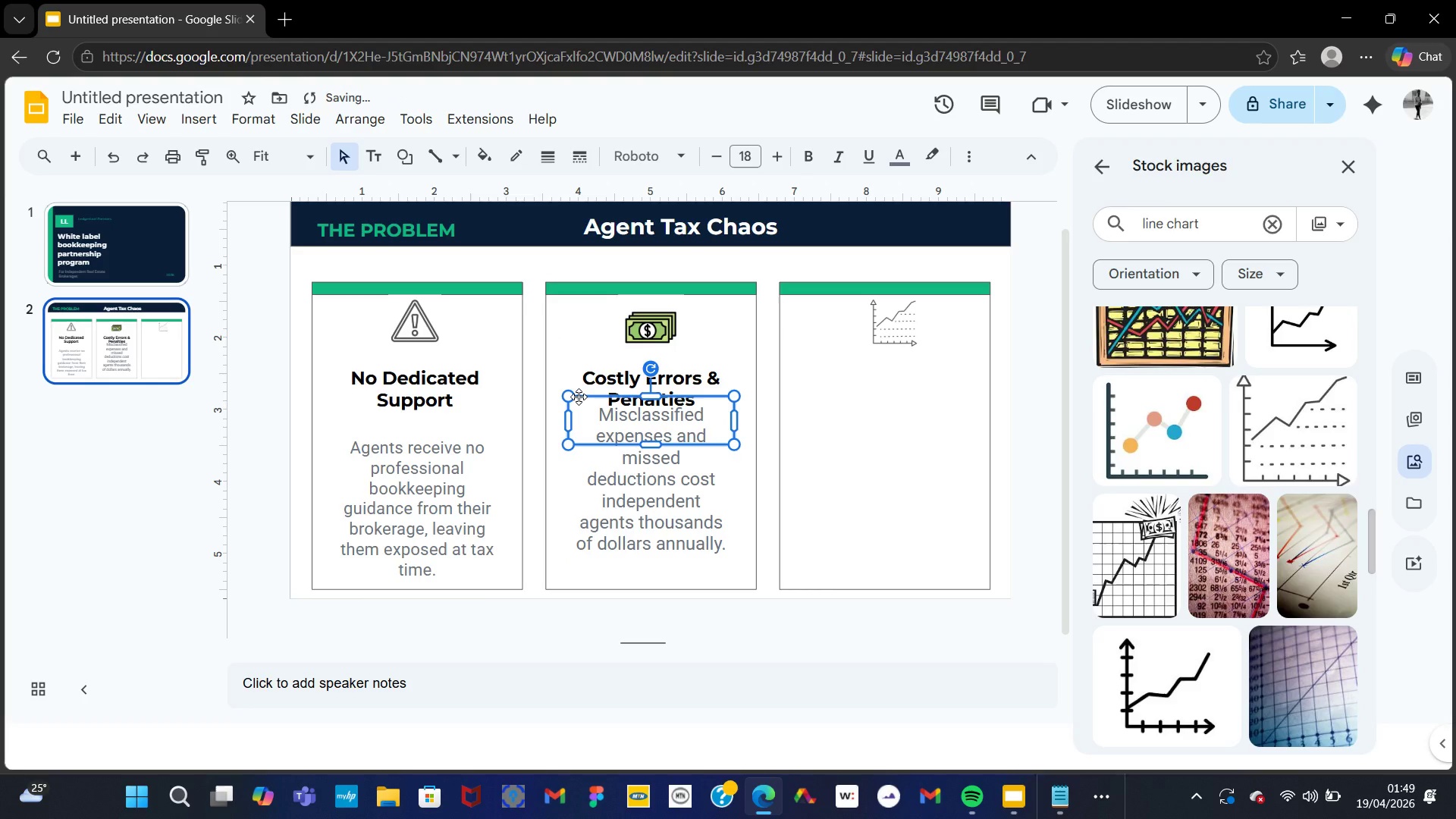 
key(Control+Z)
 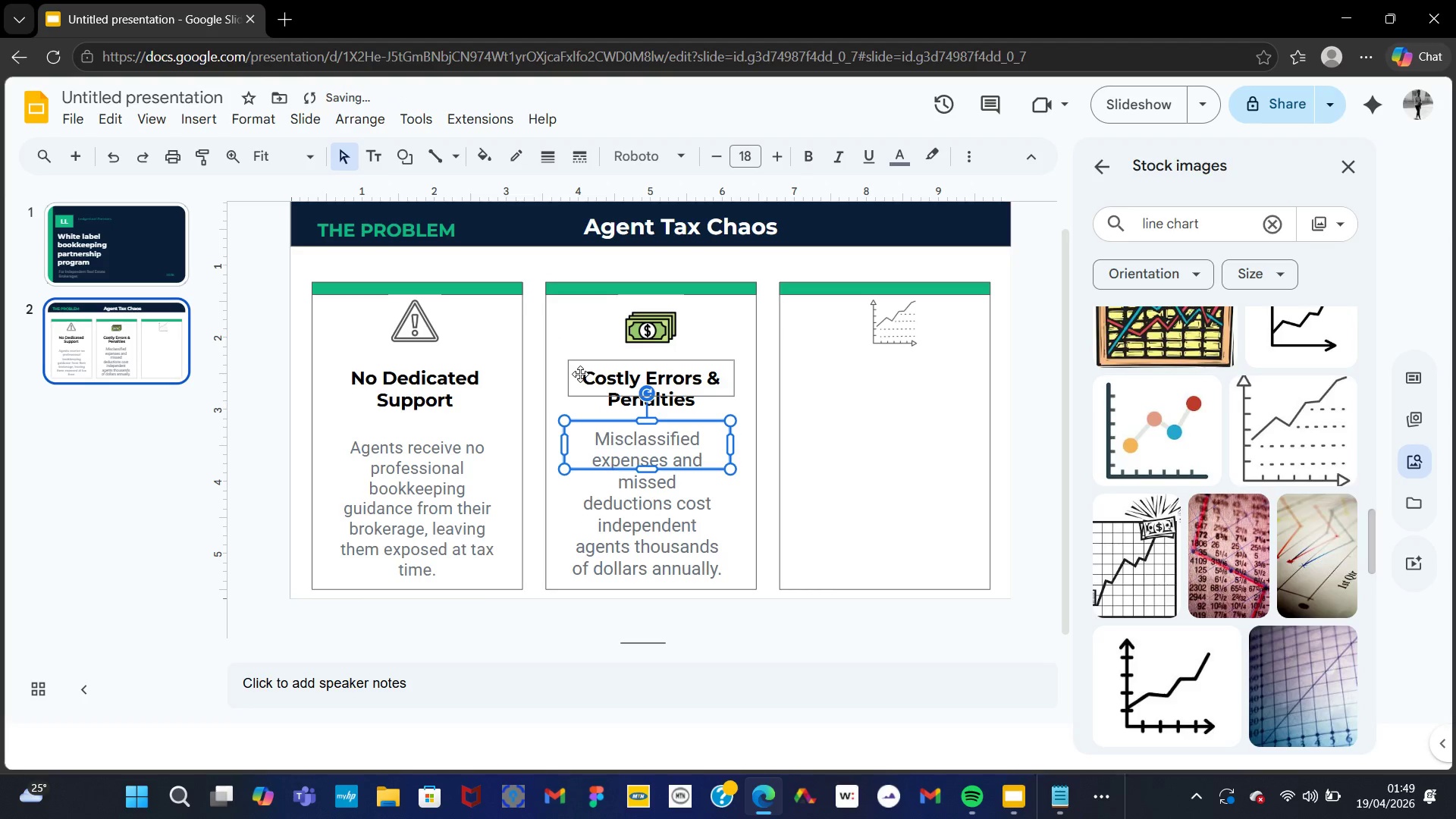 
right_click([580, 374])
 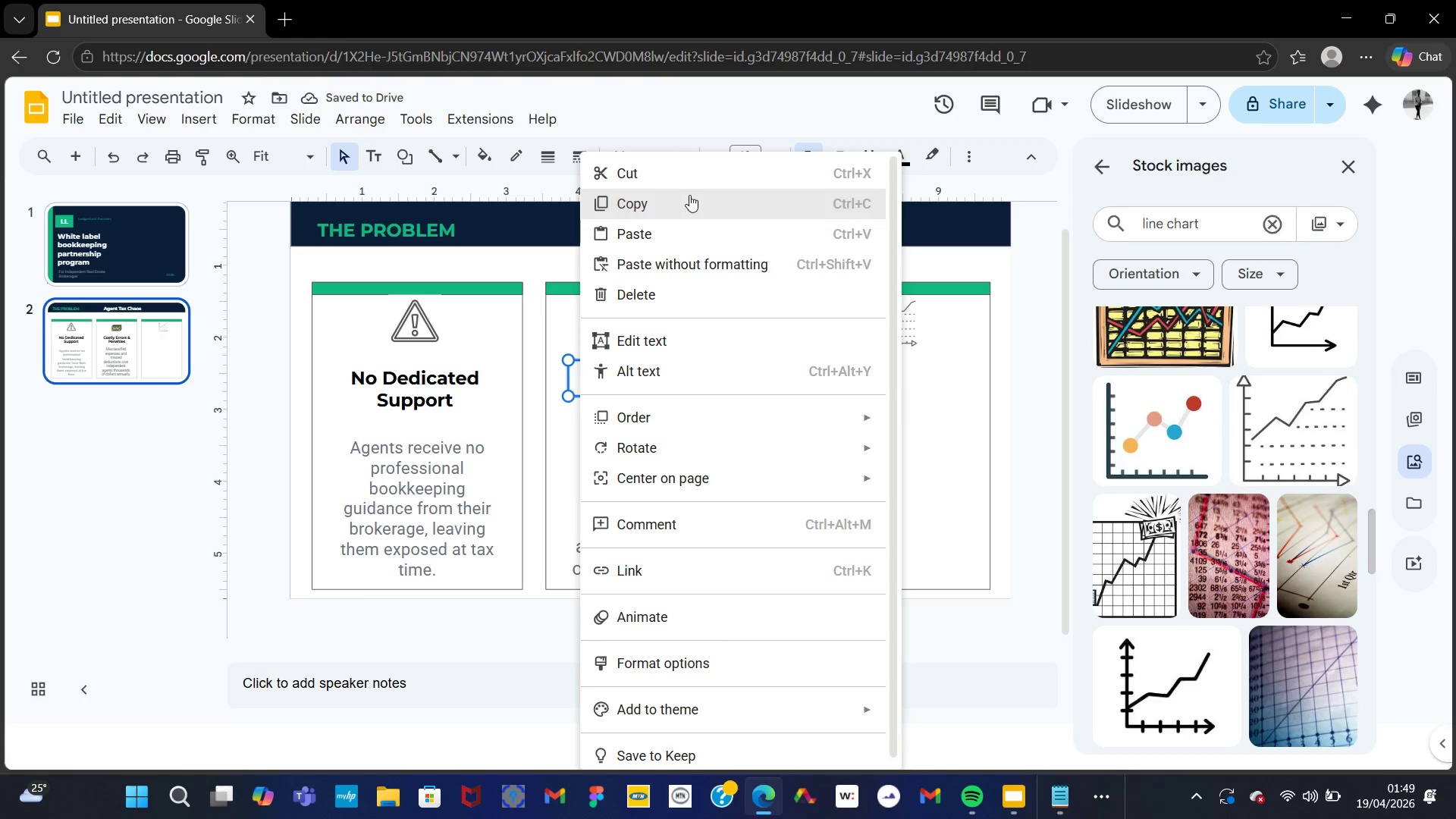 
left_click([689, 203])
 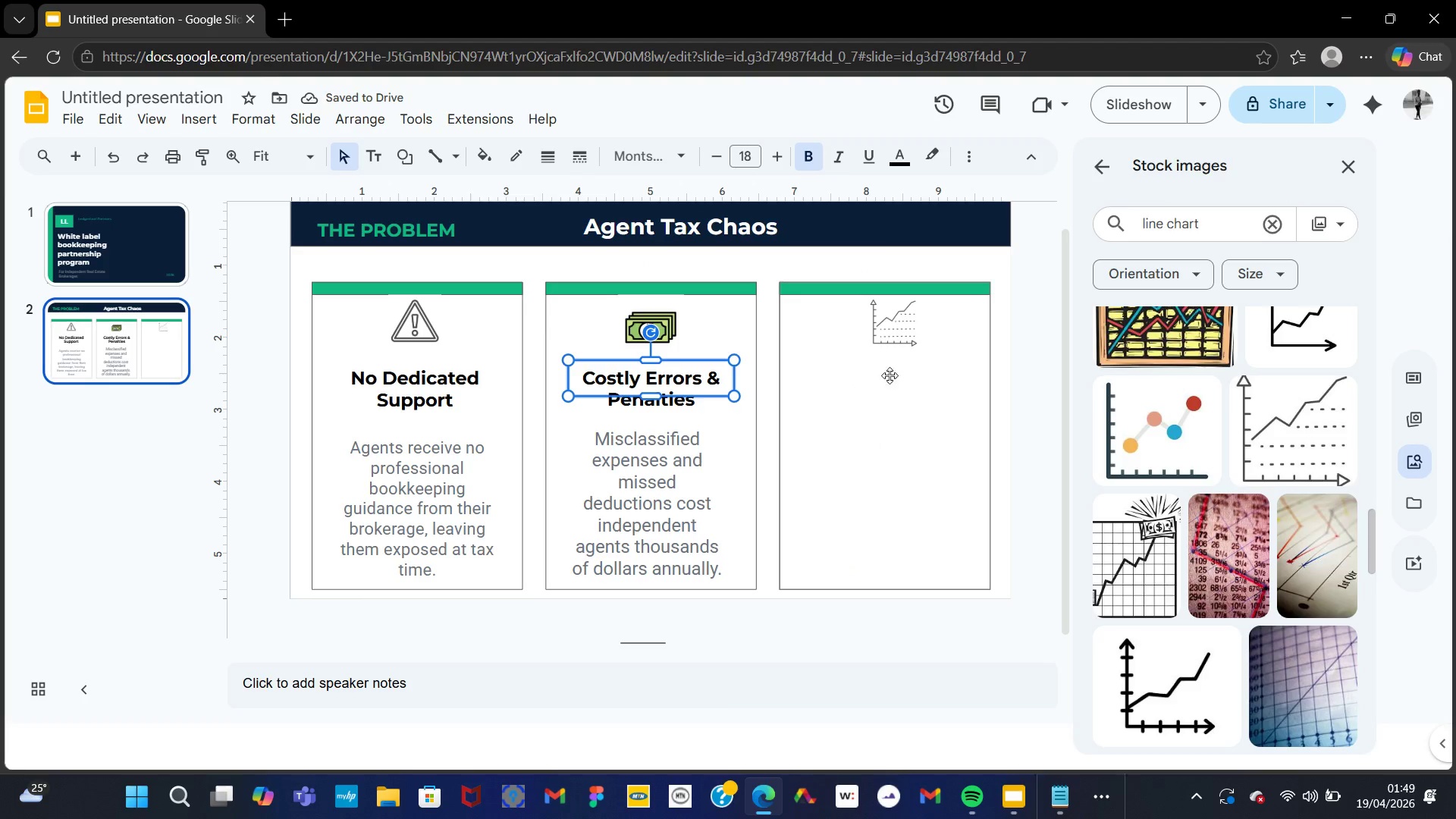 
left_click([874, 380])
 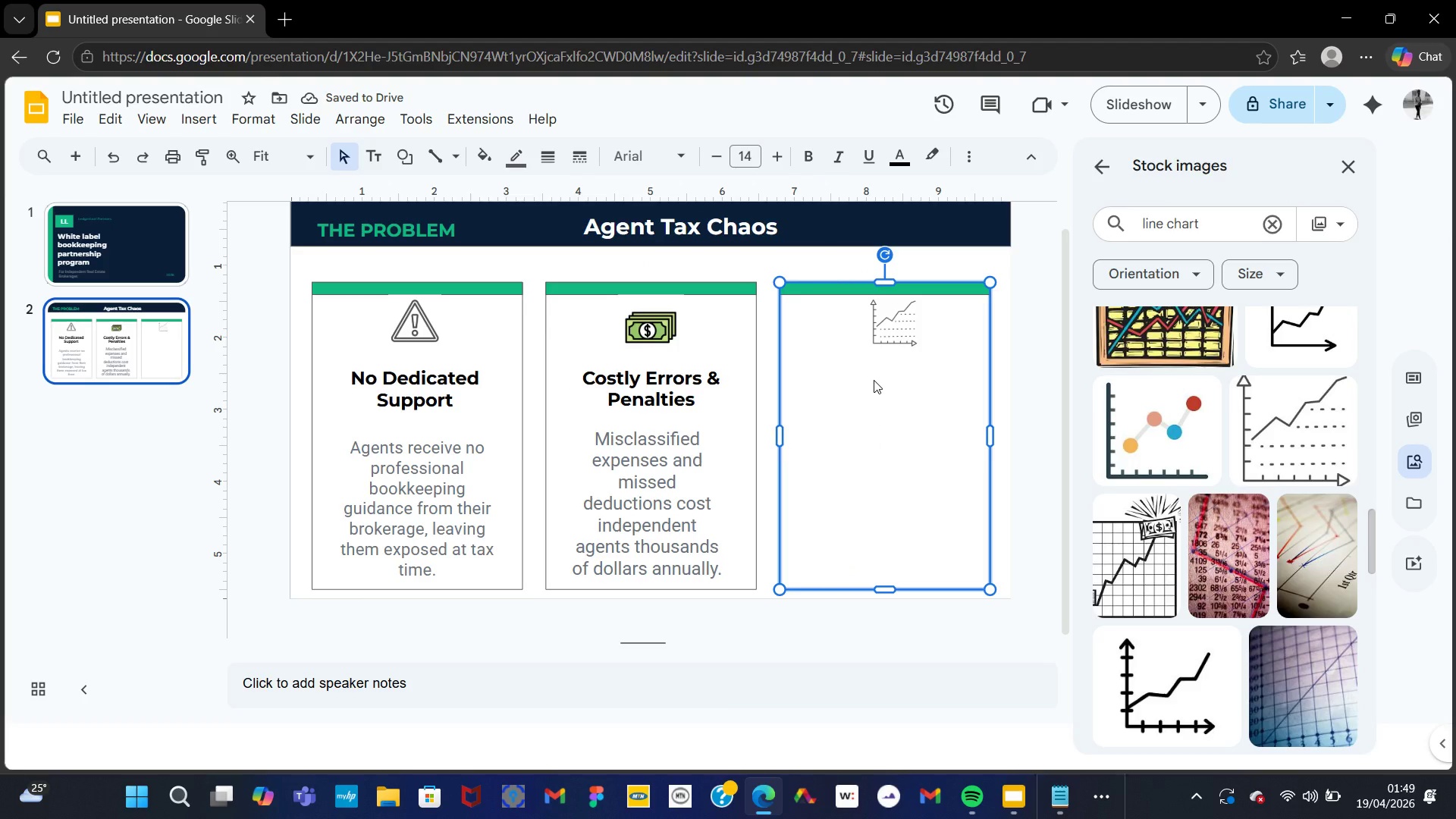 
key(Control+V)
 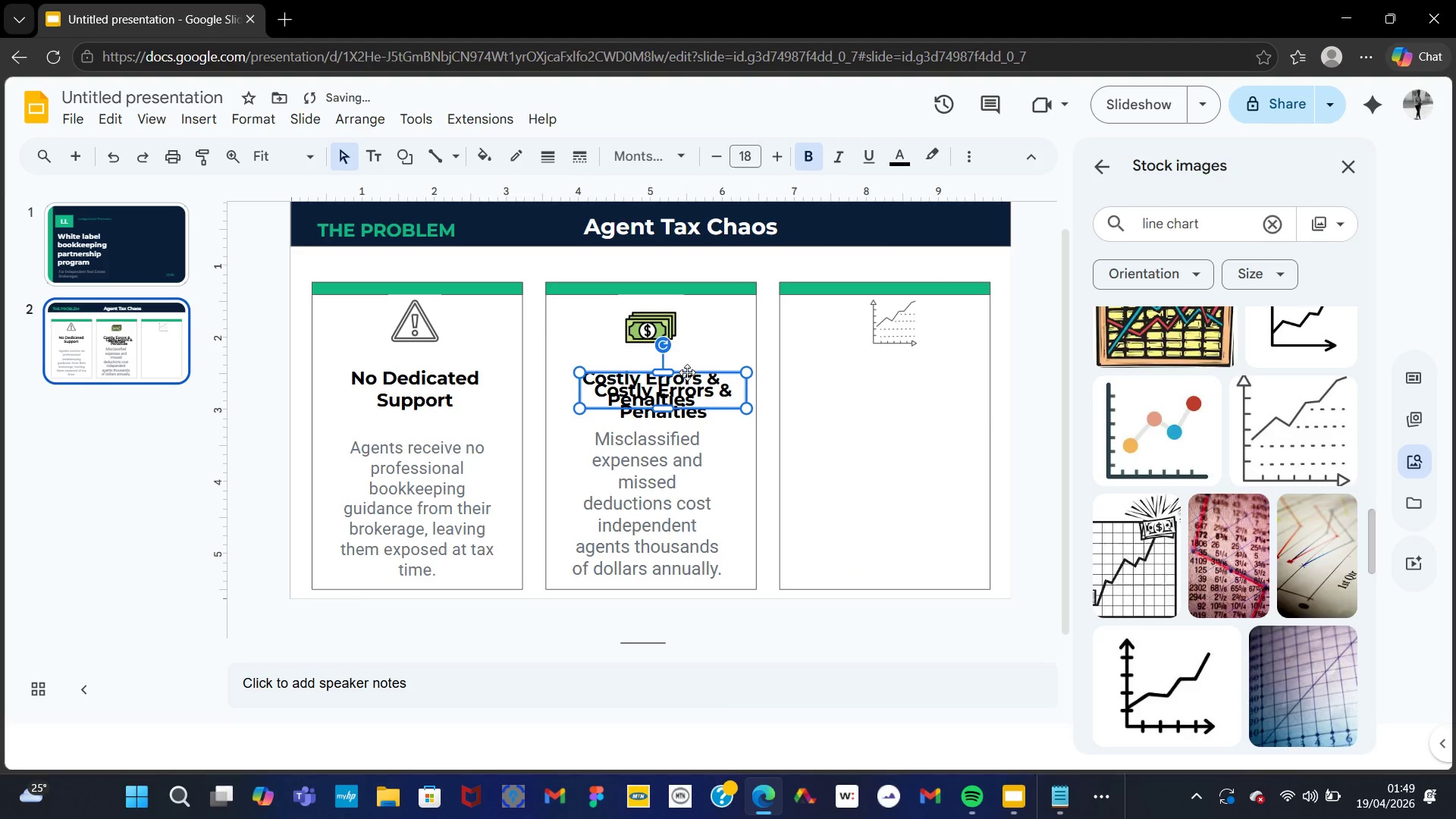 
left_click_drag(start_coordinate=[695, 388], to_coordinate=[786, 388])
 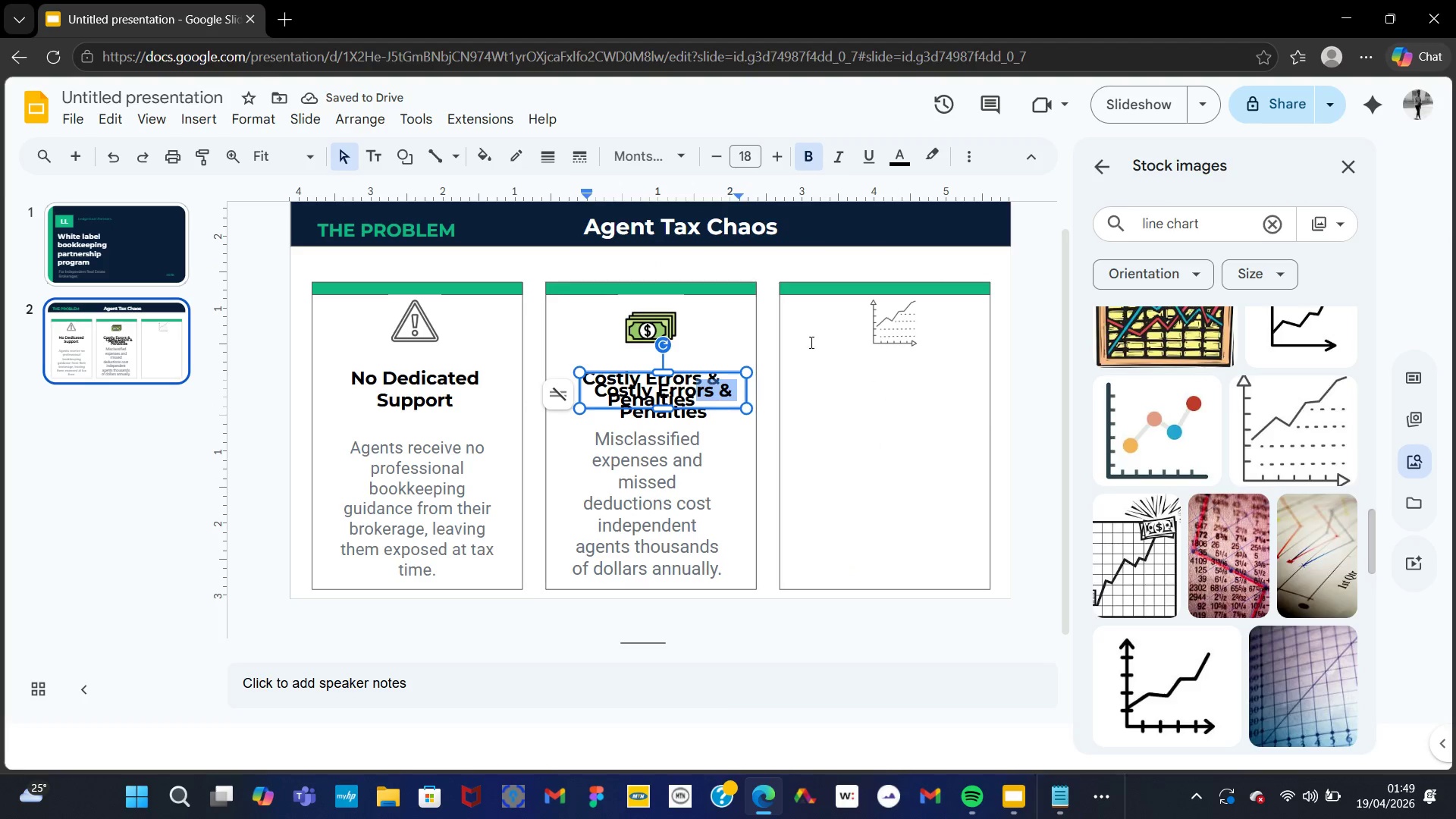 
left_click([853, 335])
 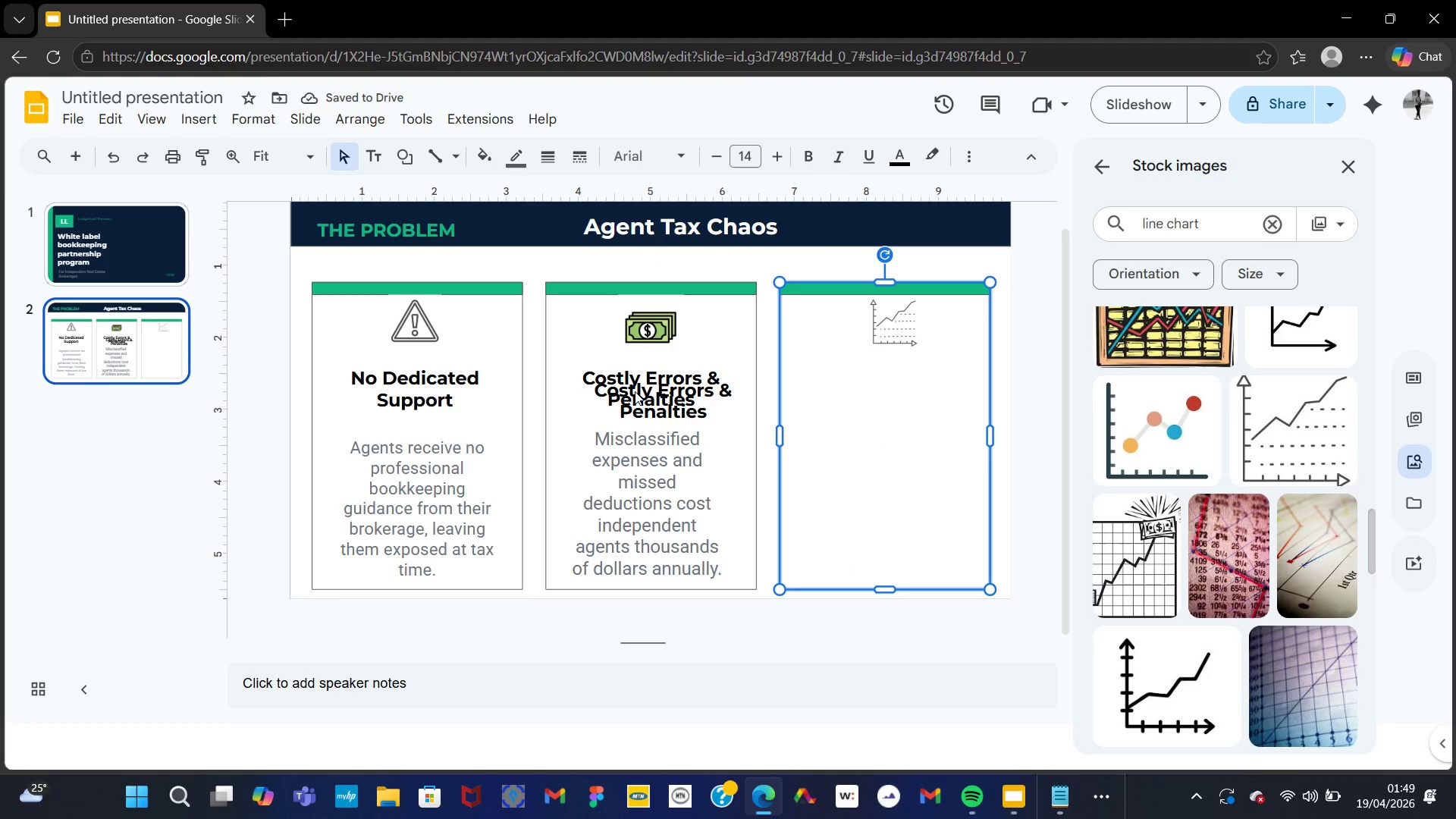 
left_click([640, 395])
 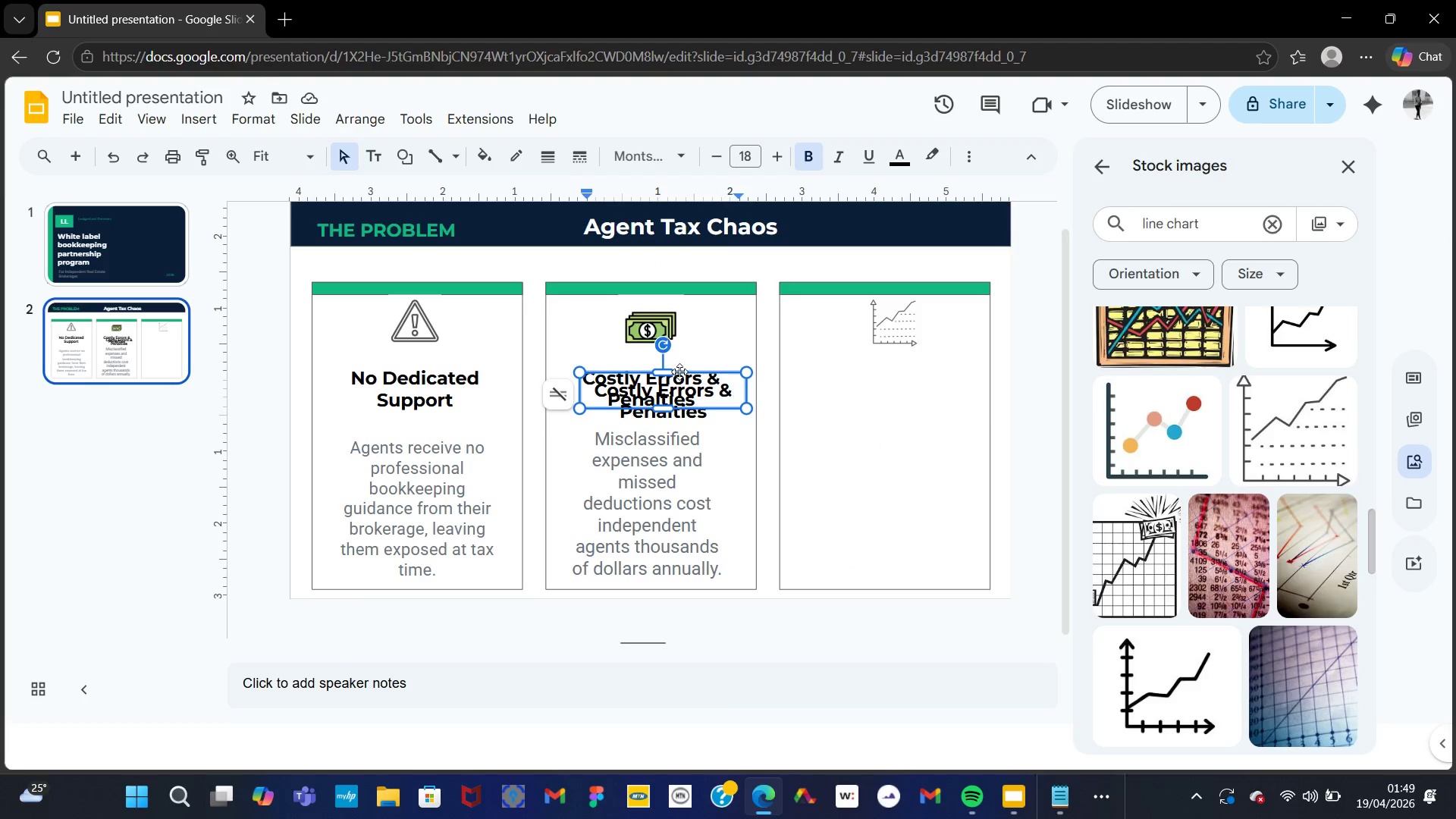 
left_click_drag(start_coordinate=[680, 372], to_coordinate=[899, 362])
 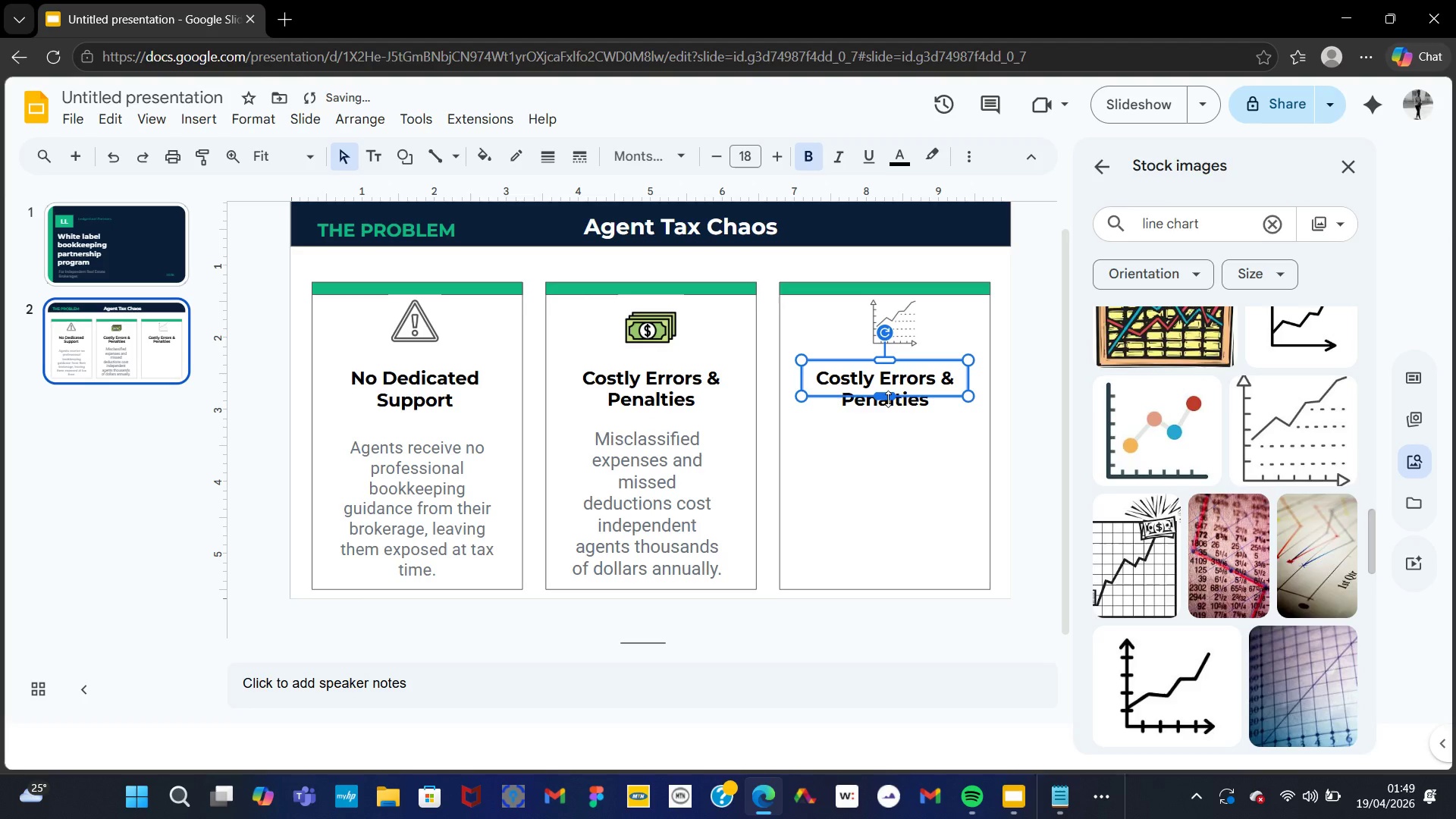 
key(Control+A)
 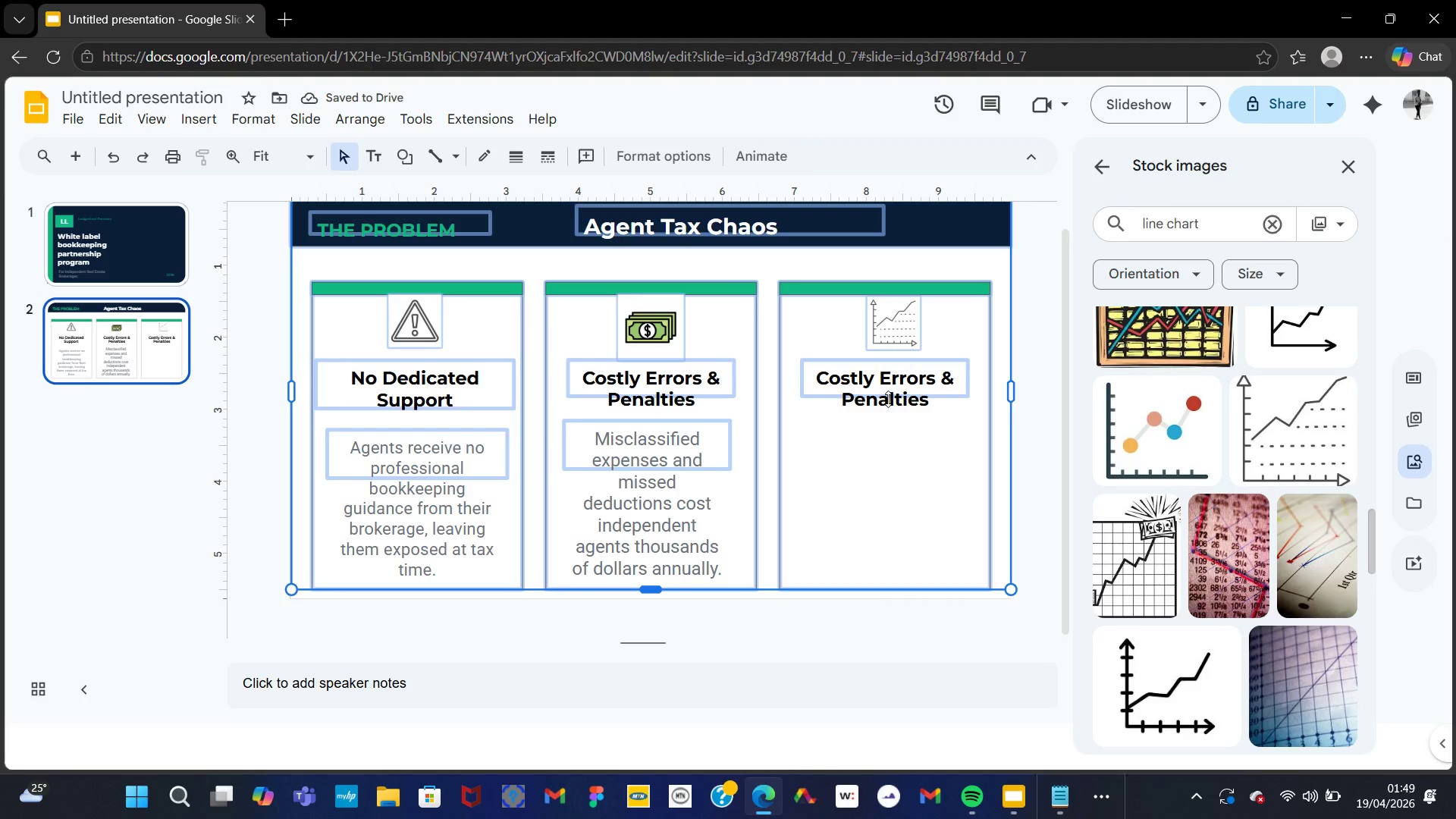 
left_click([888, 399])
 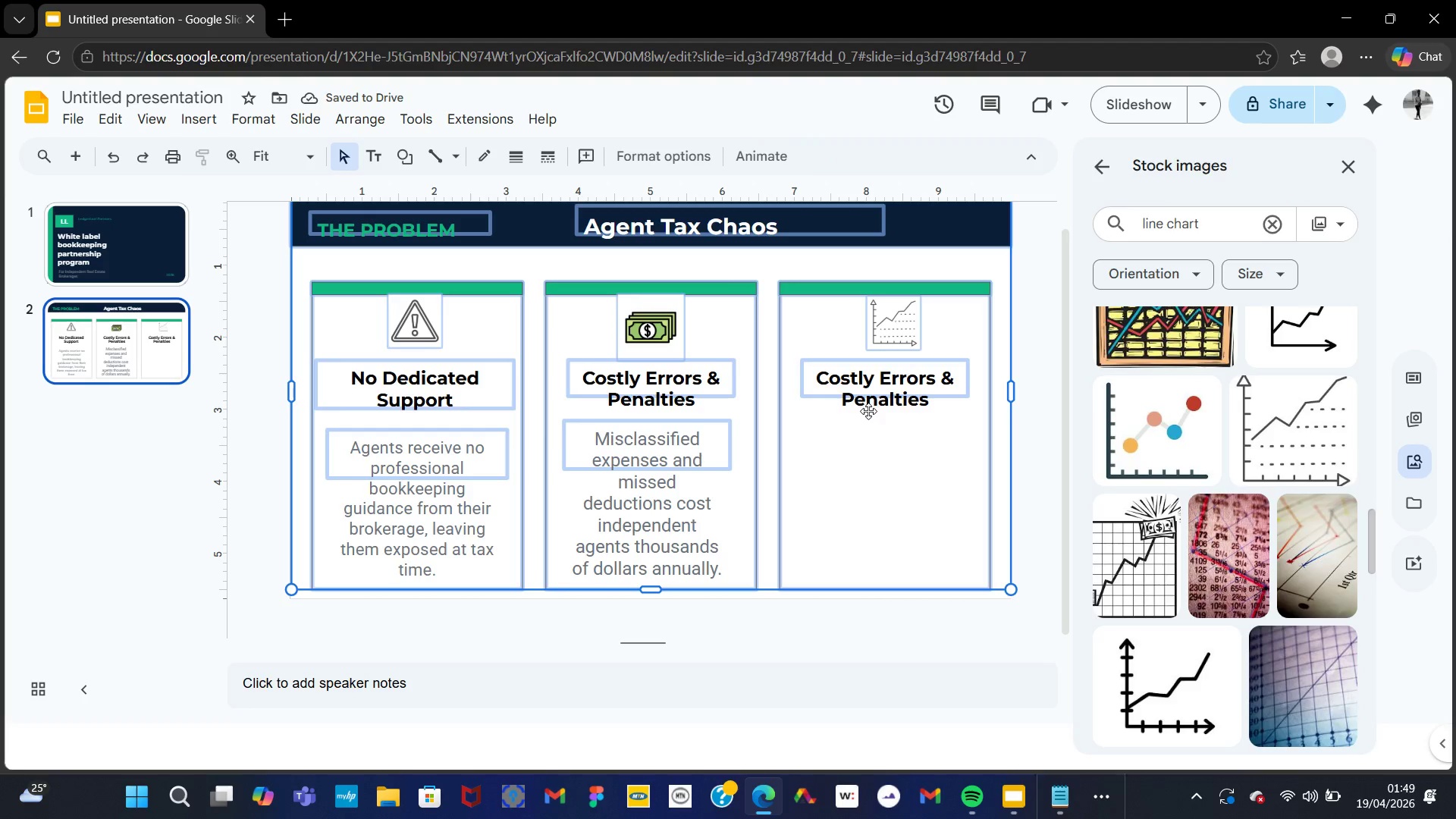 
double_click([868, 411])
 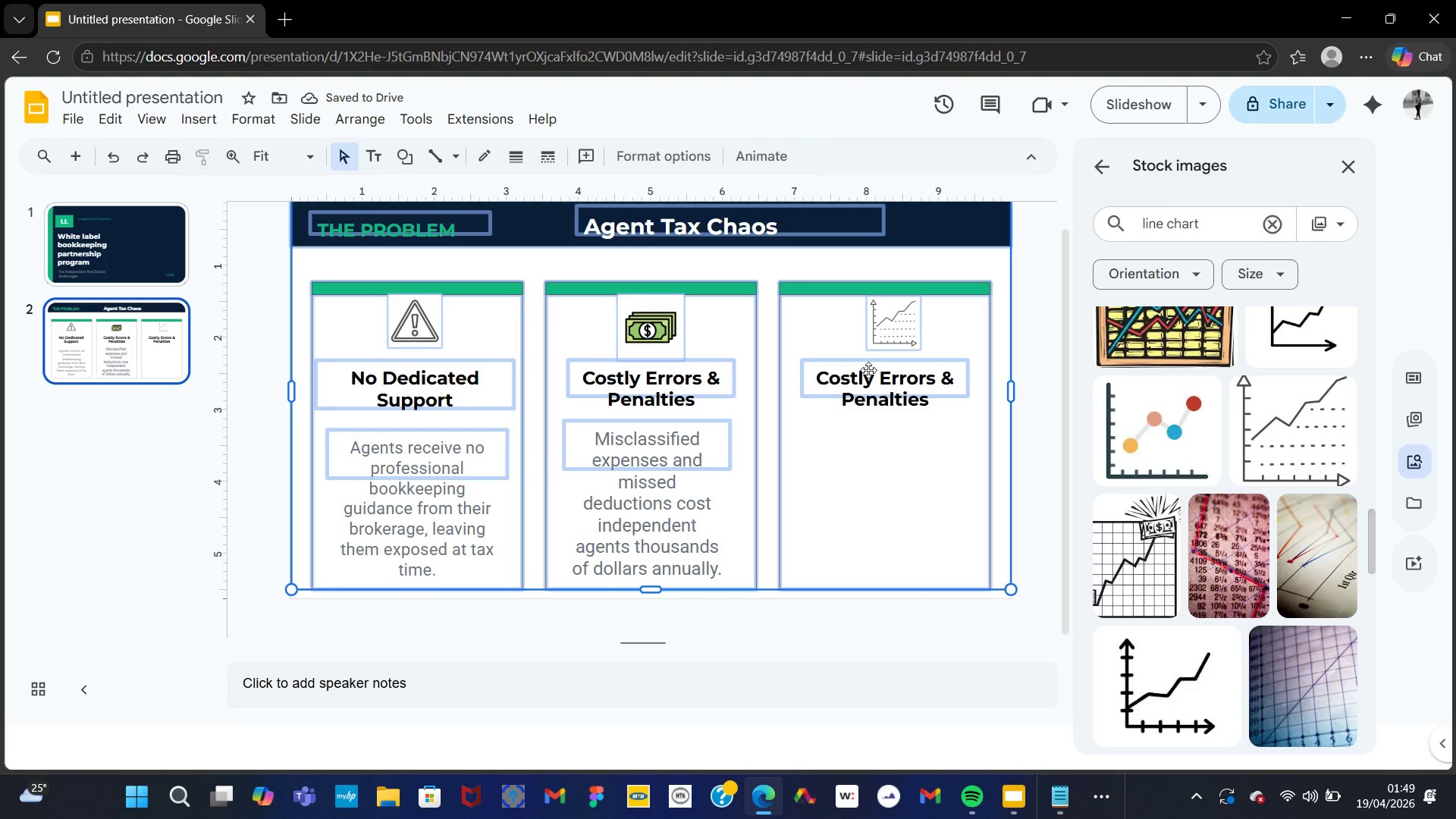 
left_click([868, 370])
 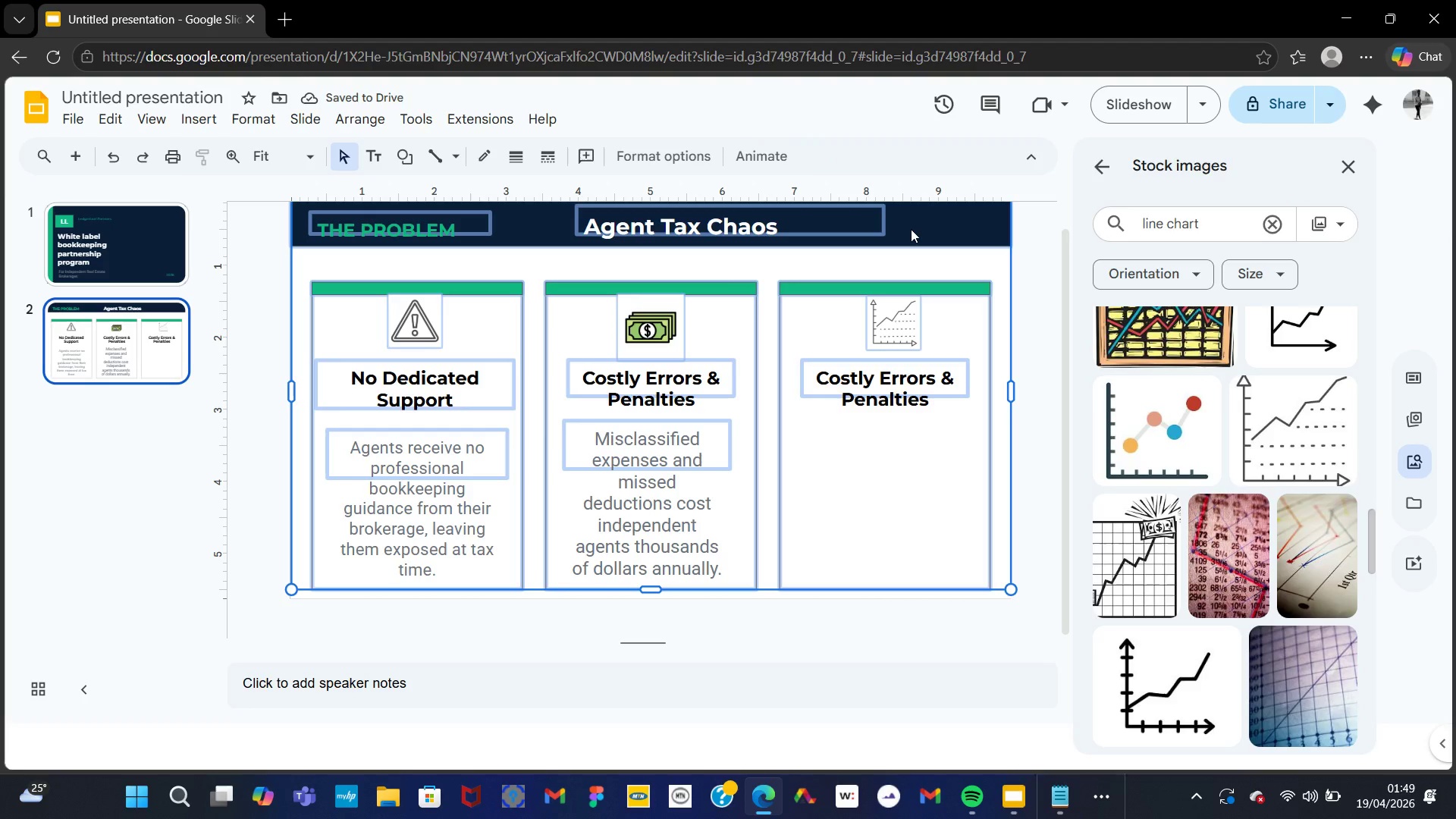 
left_click([911, 229])
 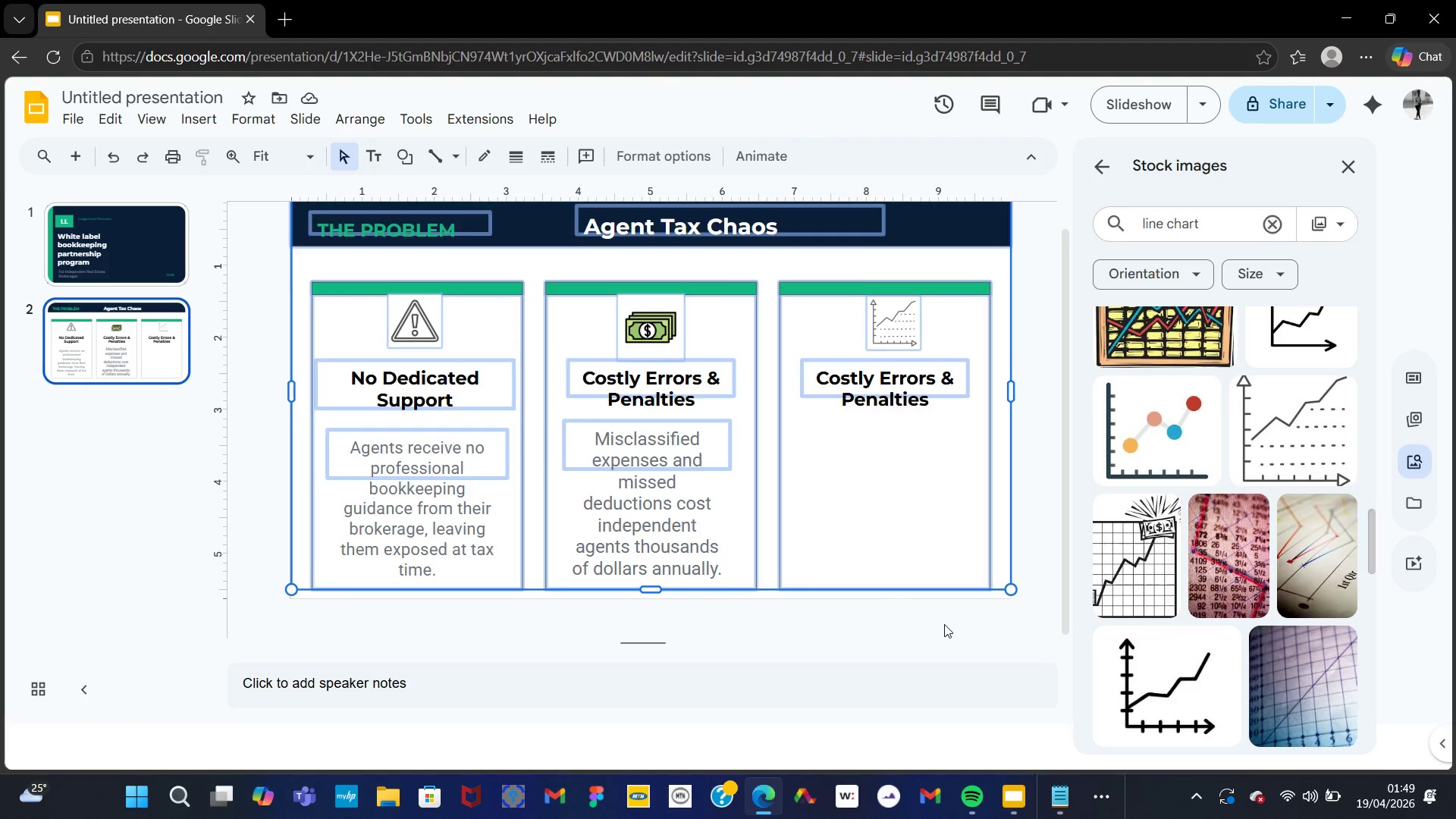 
left_click([942, 632])
 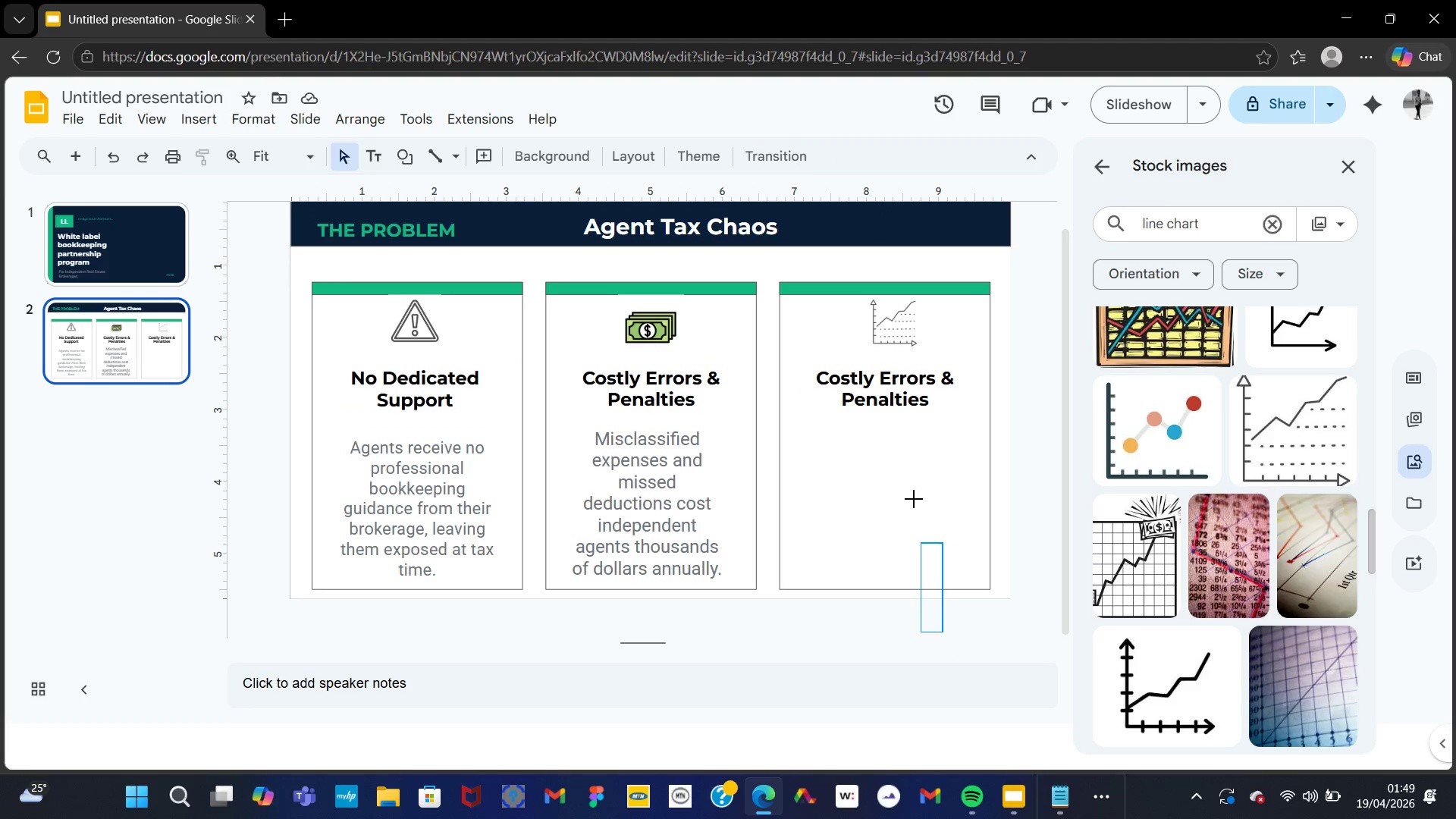 
left_click_drag(start_coordinate=[942, 632], to_coordinate=[893, 413])
 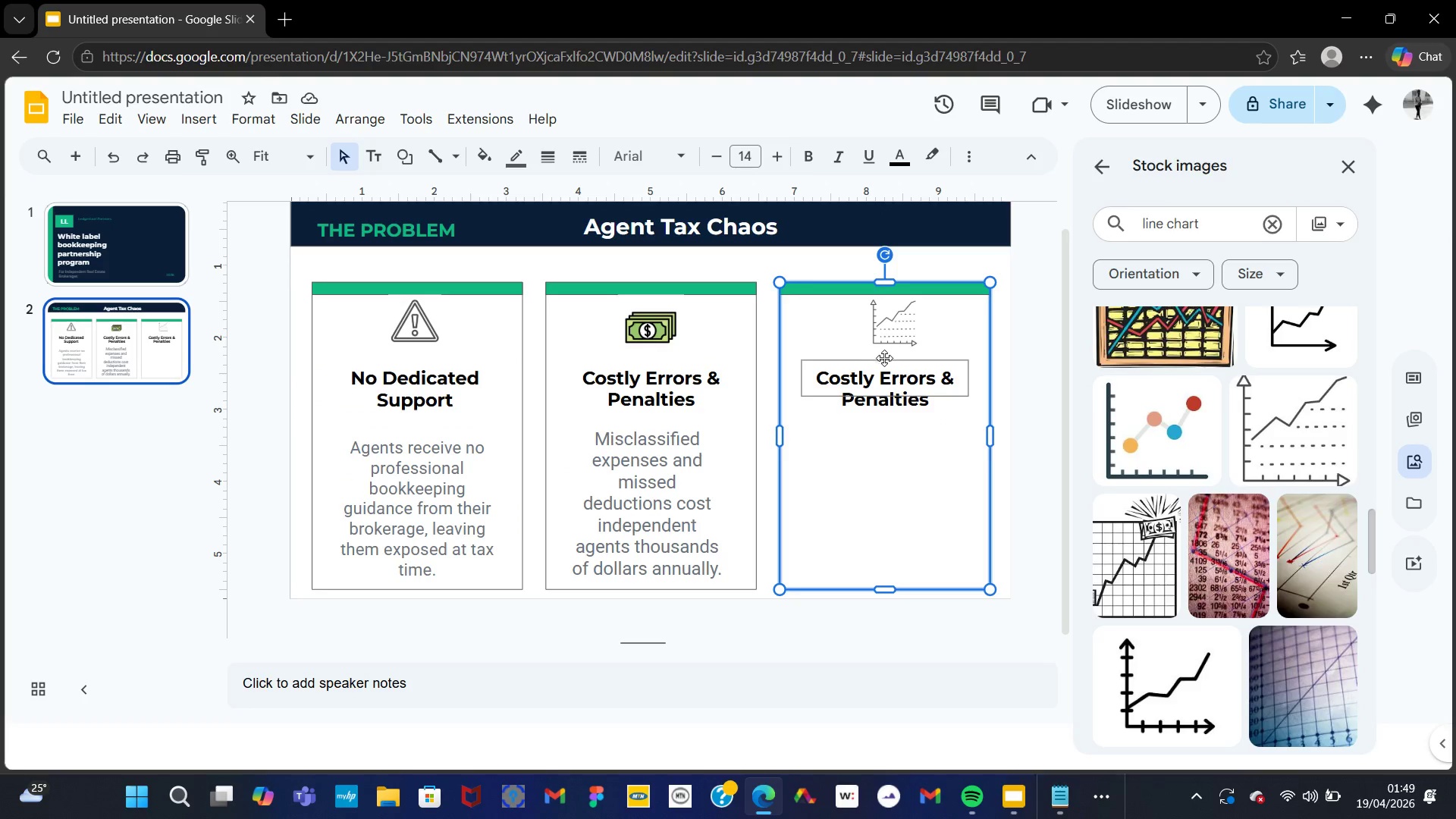 
left_click([884, 359])
 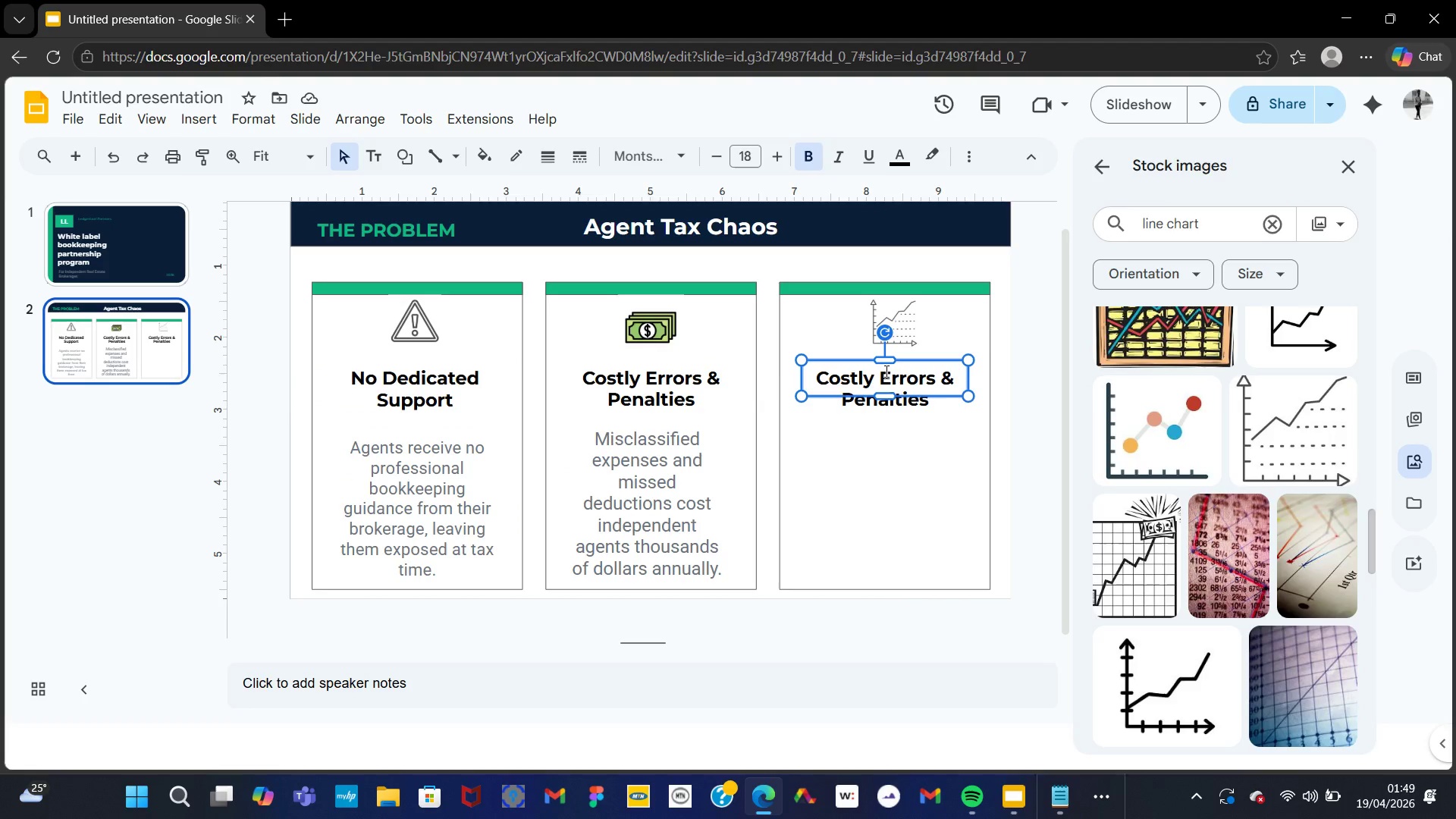 
double_click([885, 371])
 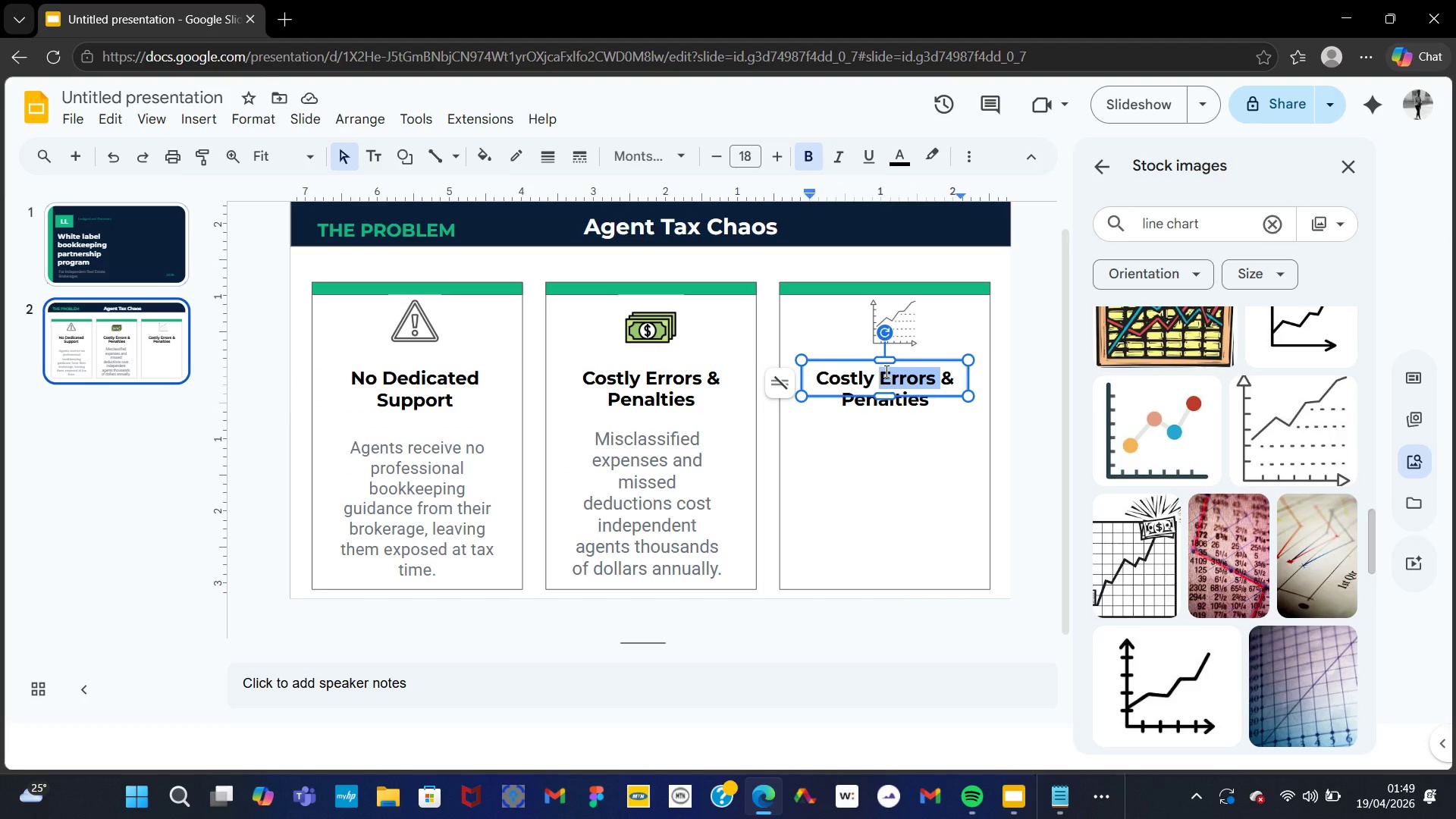 
key(Control+S)
 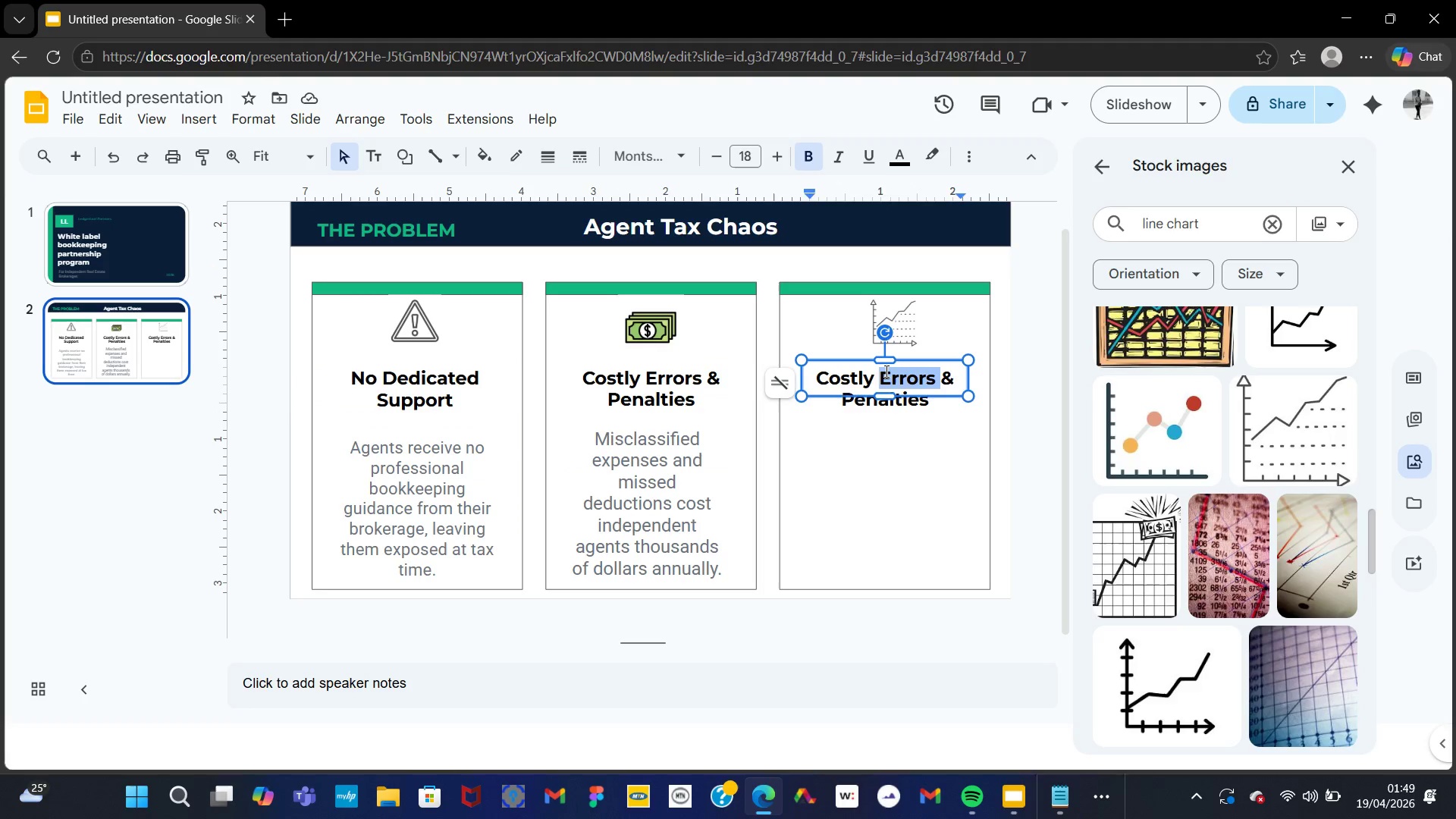 
key(Control+A)
 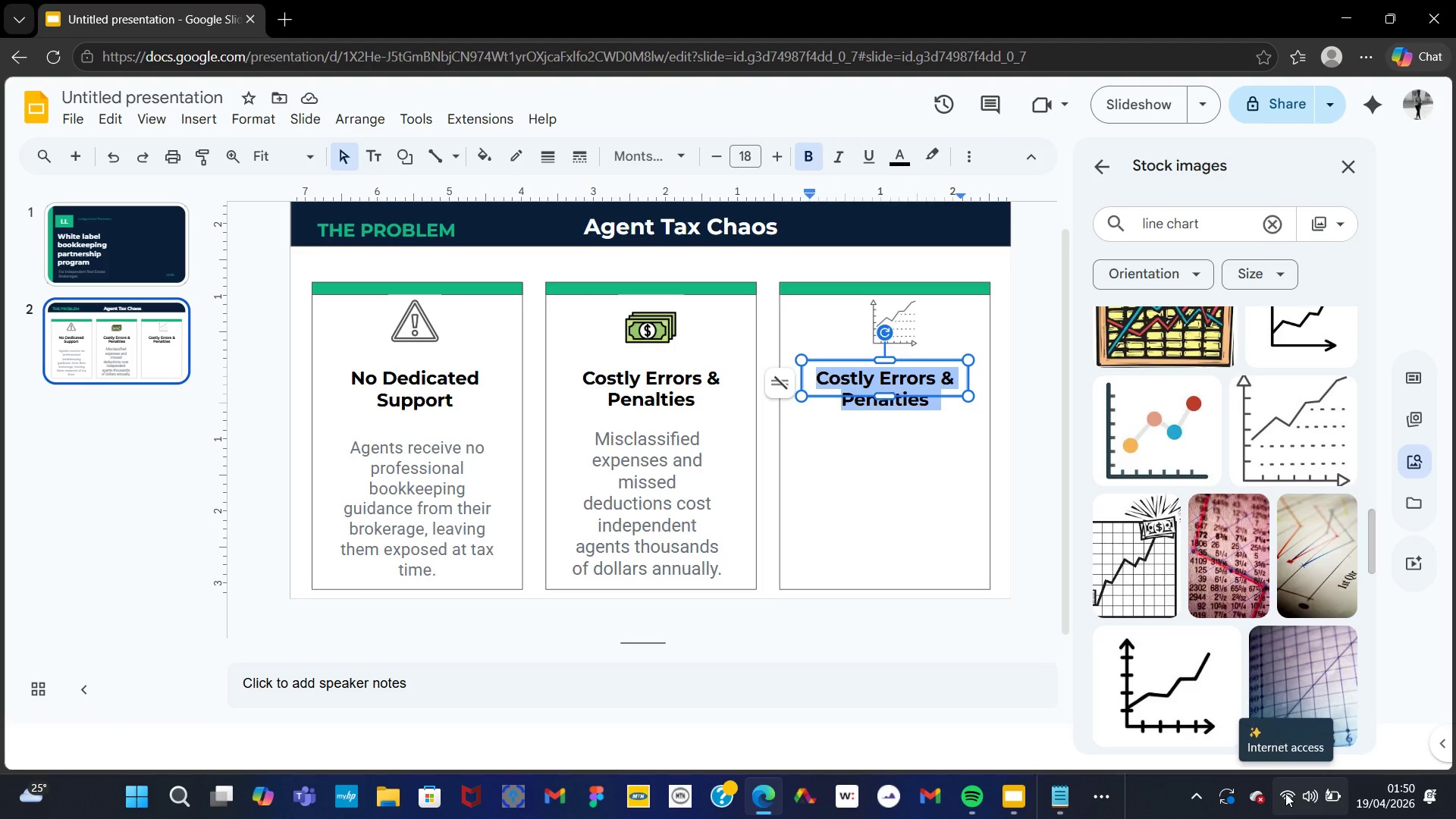 
left_click([1059, 792])
 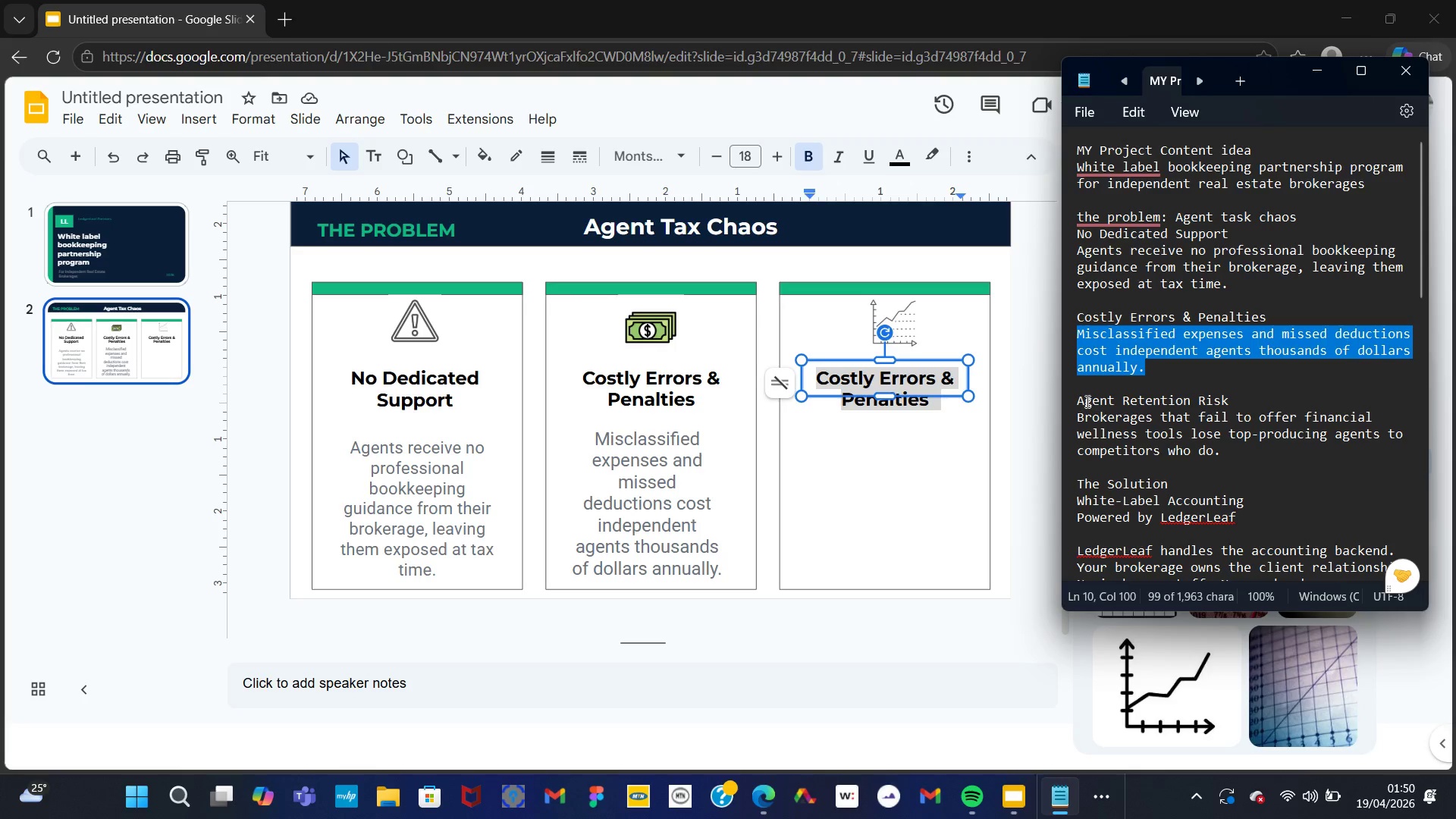 
left_click_drag(start_coordinate=[1077, 399], to_coordinate=[1247, 397])
 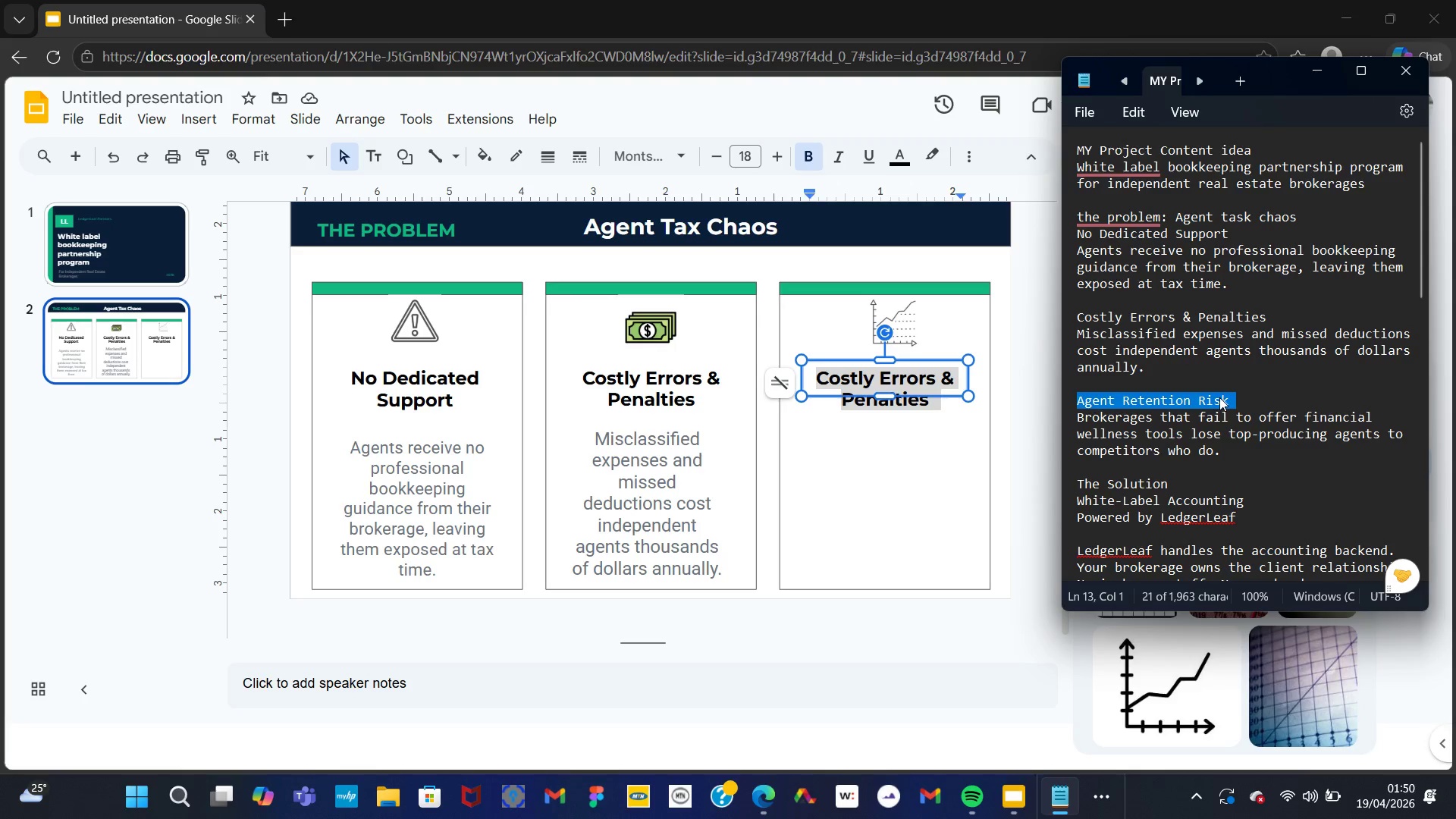 
right_click([1219, 397])
 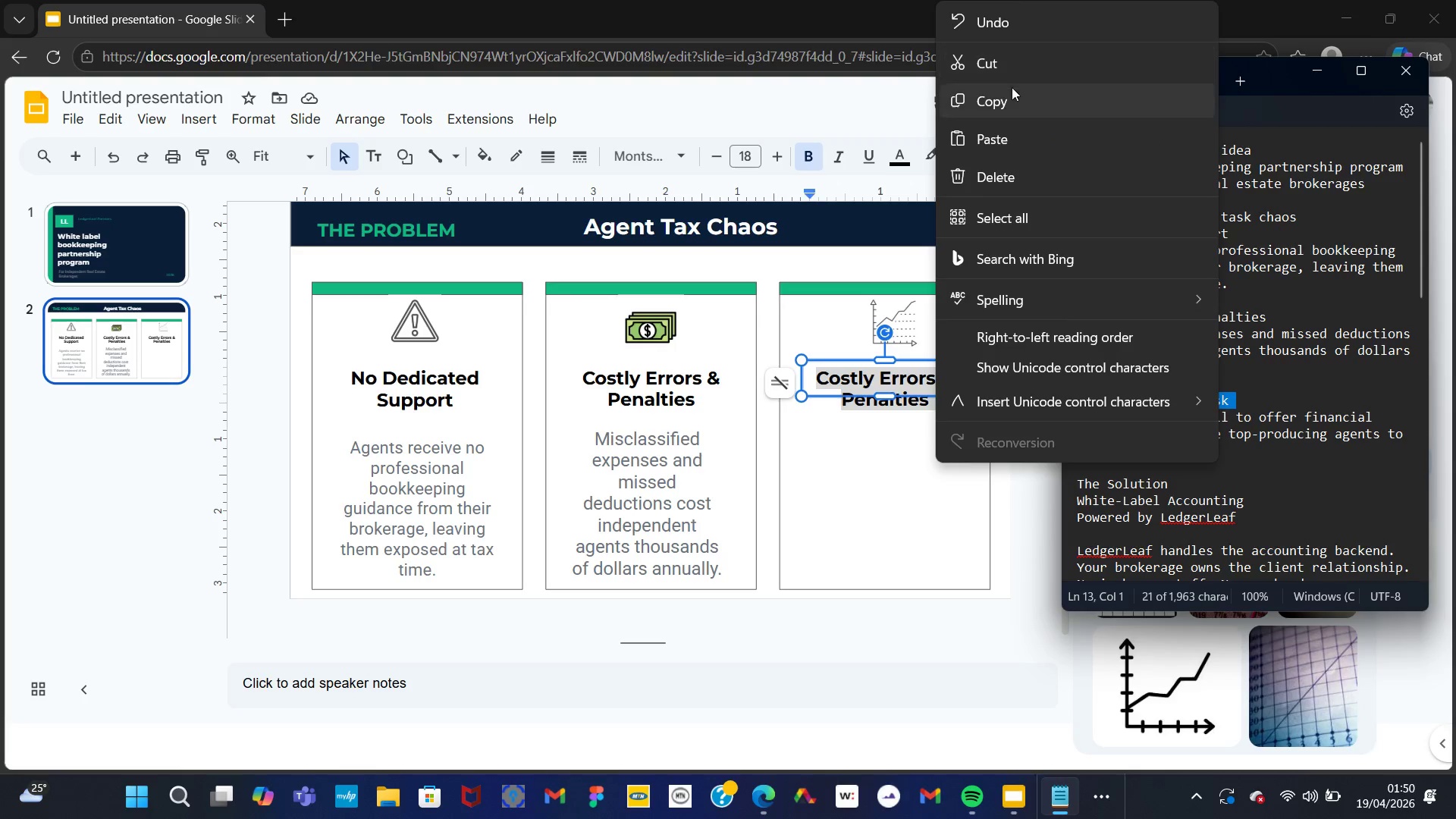 
left_click([1010, 97])
 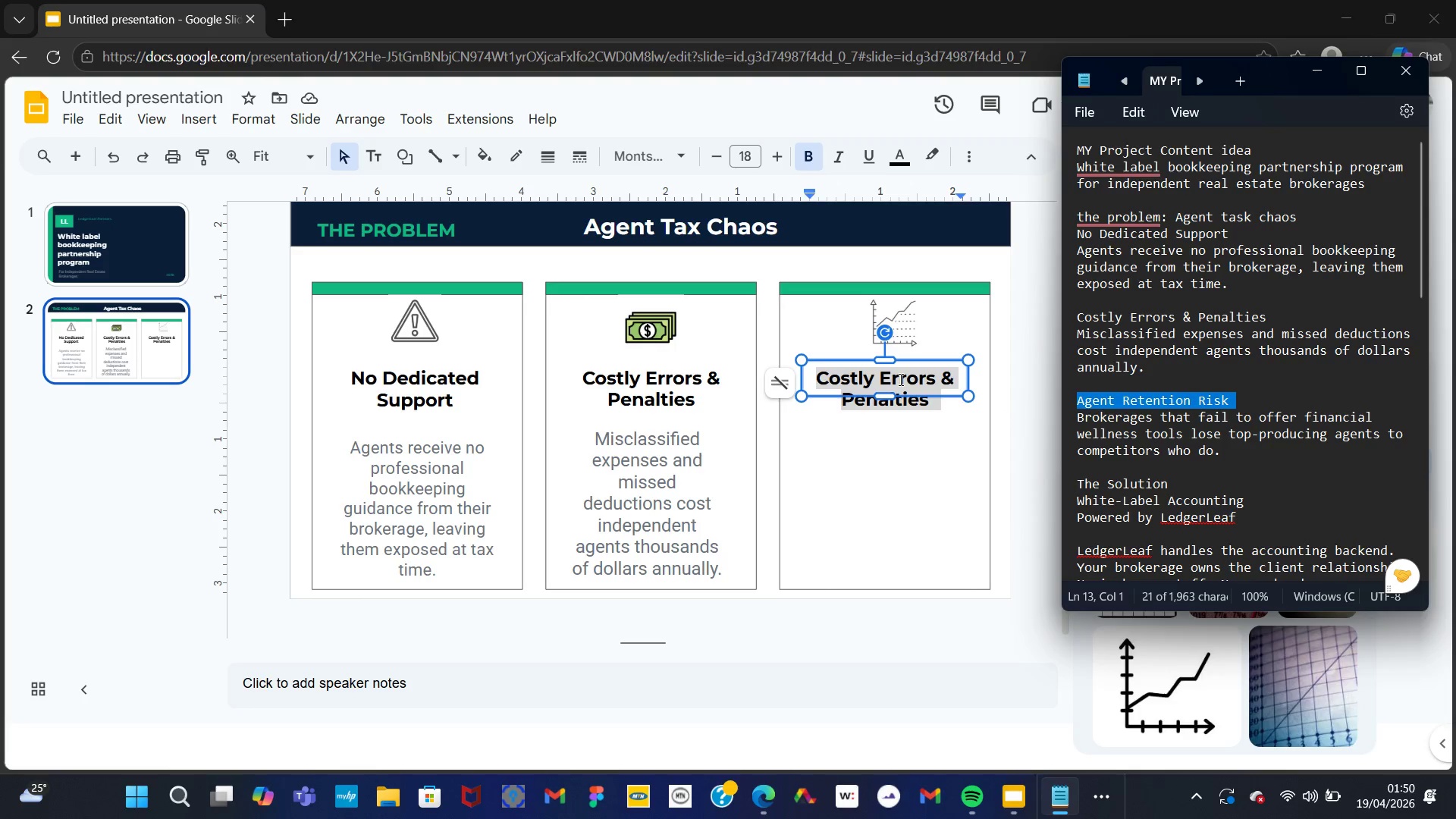 
left_click([899, 379])
 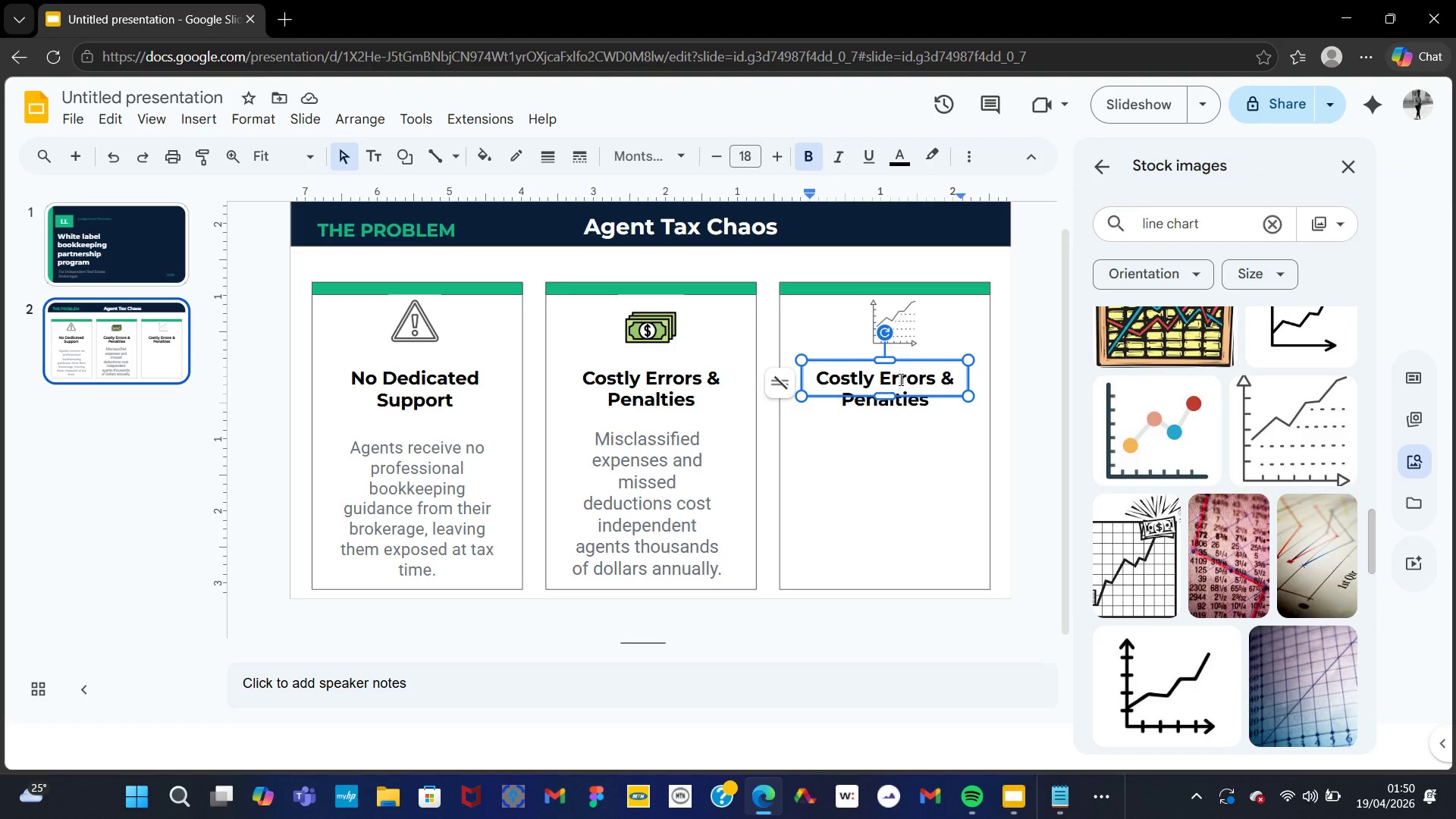 
key(Control+A)
 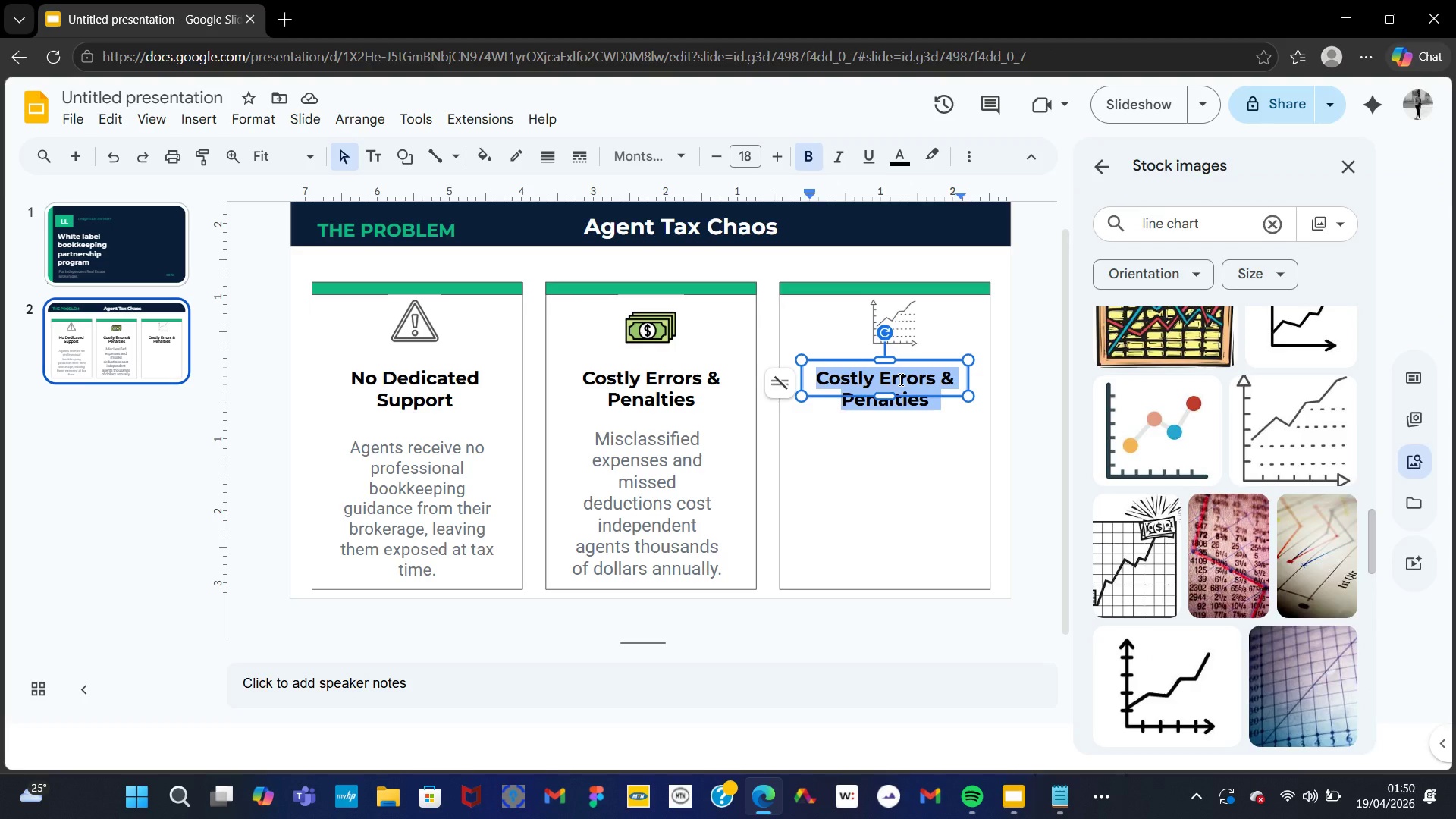 
key(Control+V)
 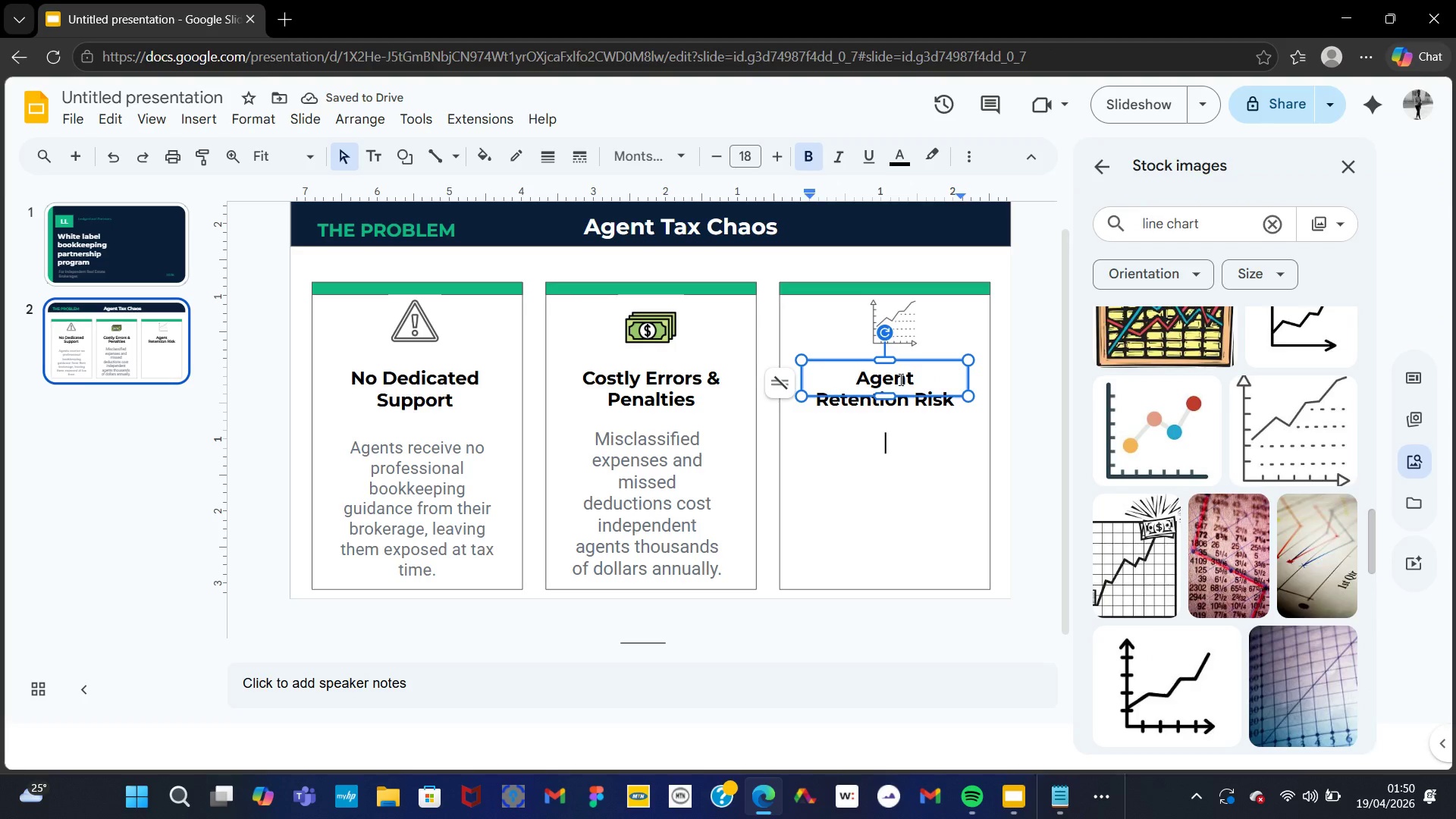 
left_click([895, 519])
 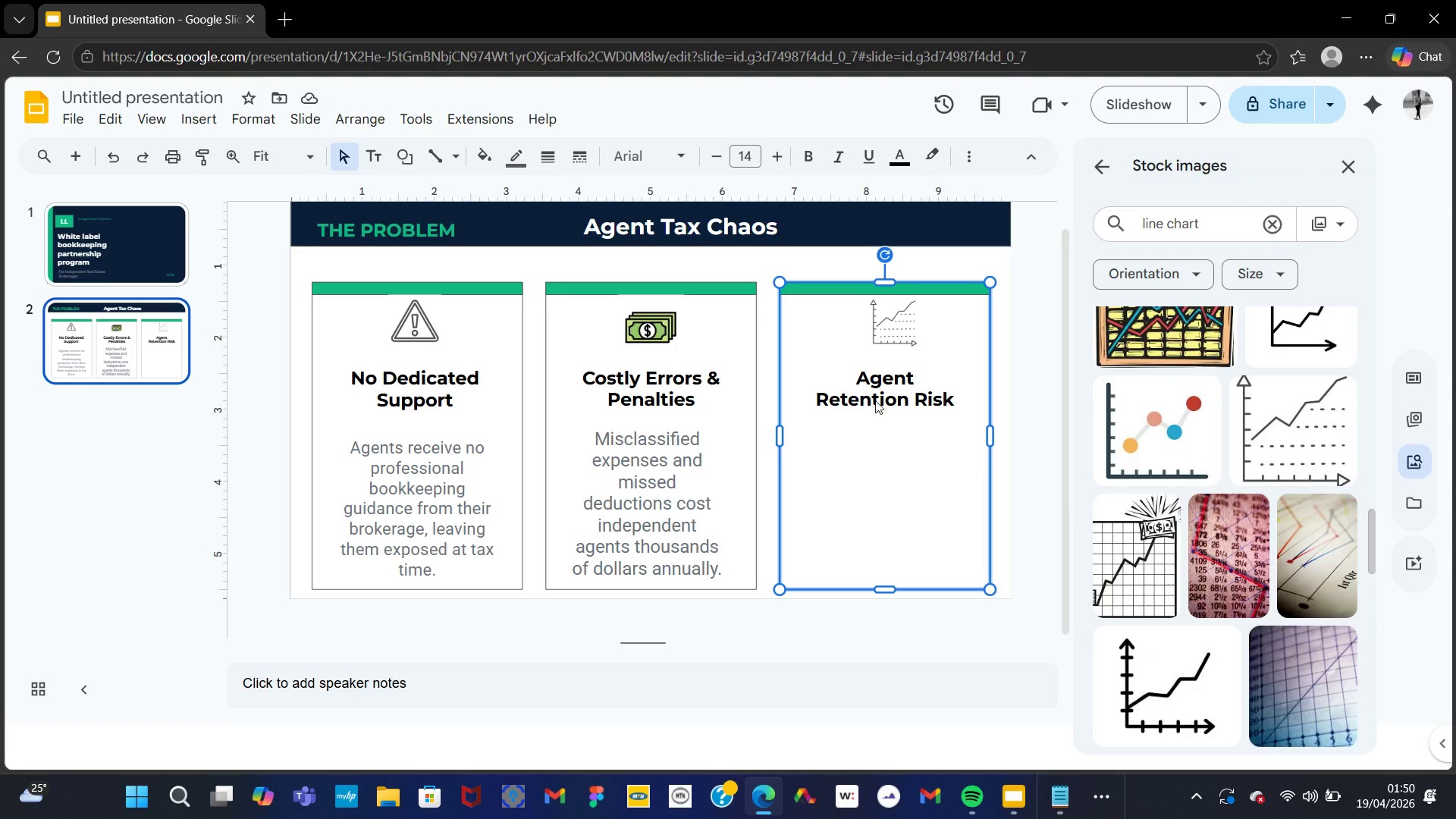 
left_click([869, 391])
 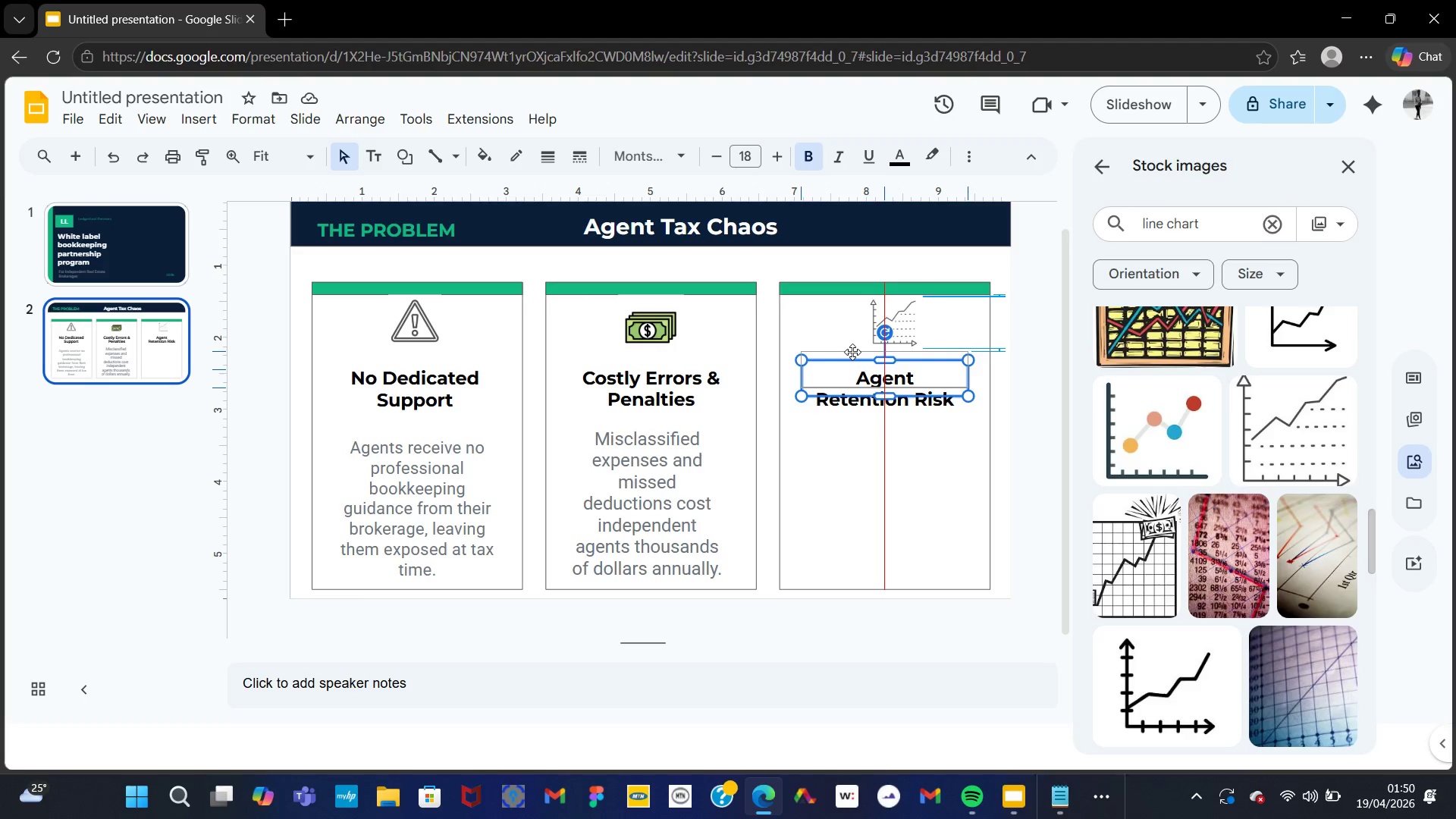 
wait(6.89)
 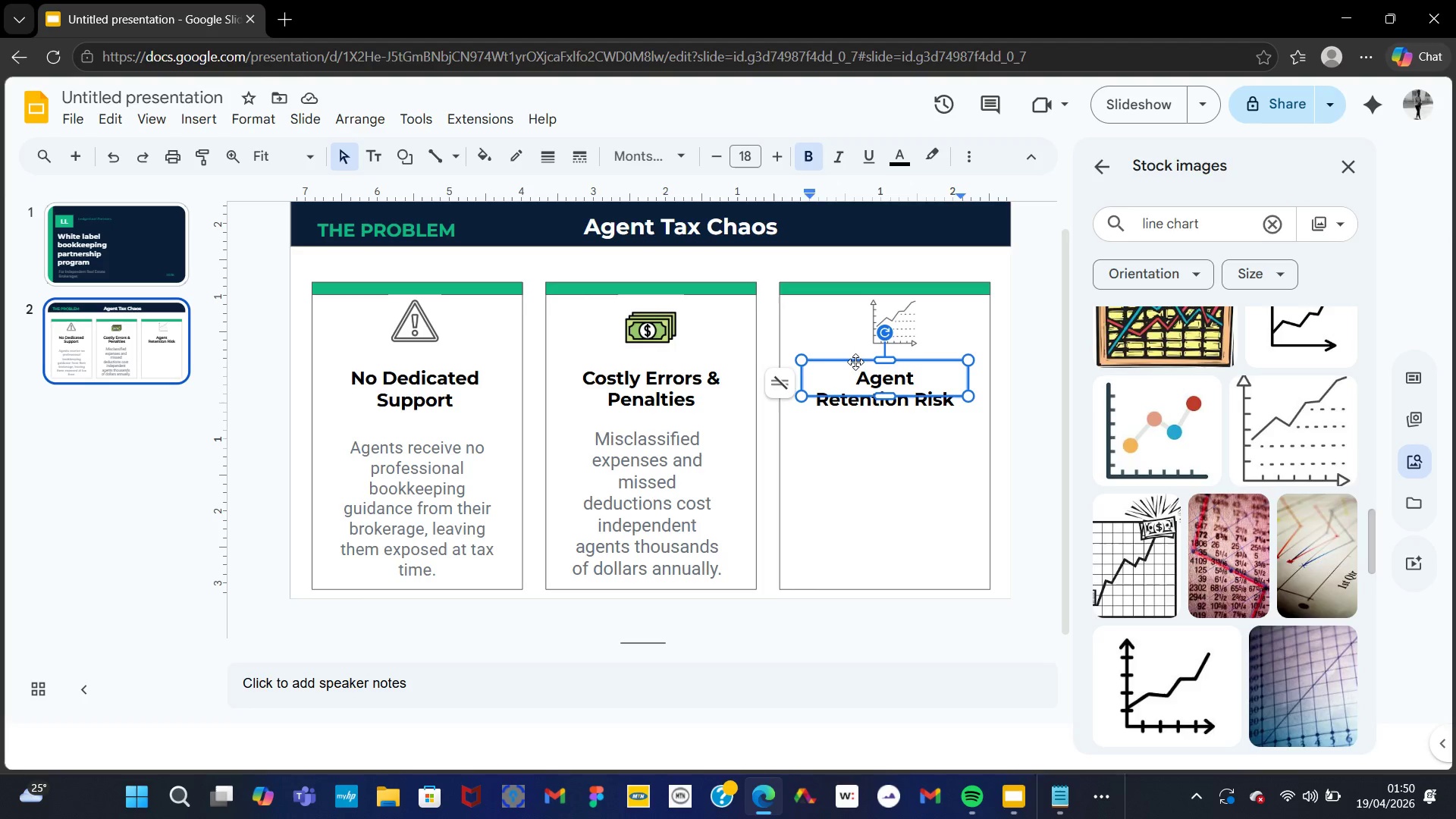 
left_click([884, 454])
 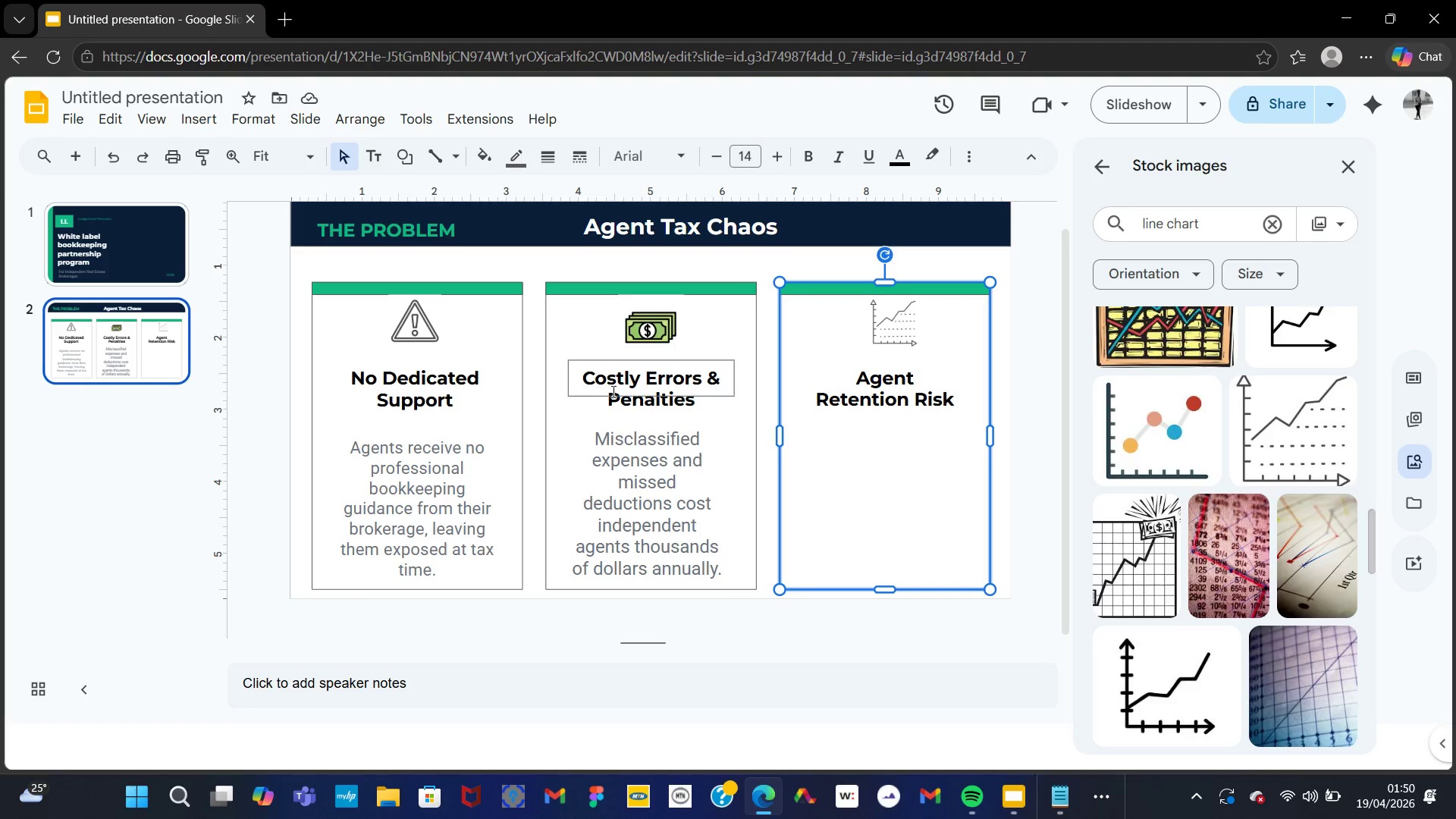 
left_click([626, 466])
 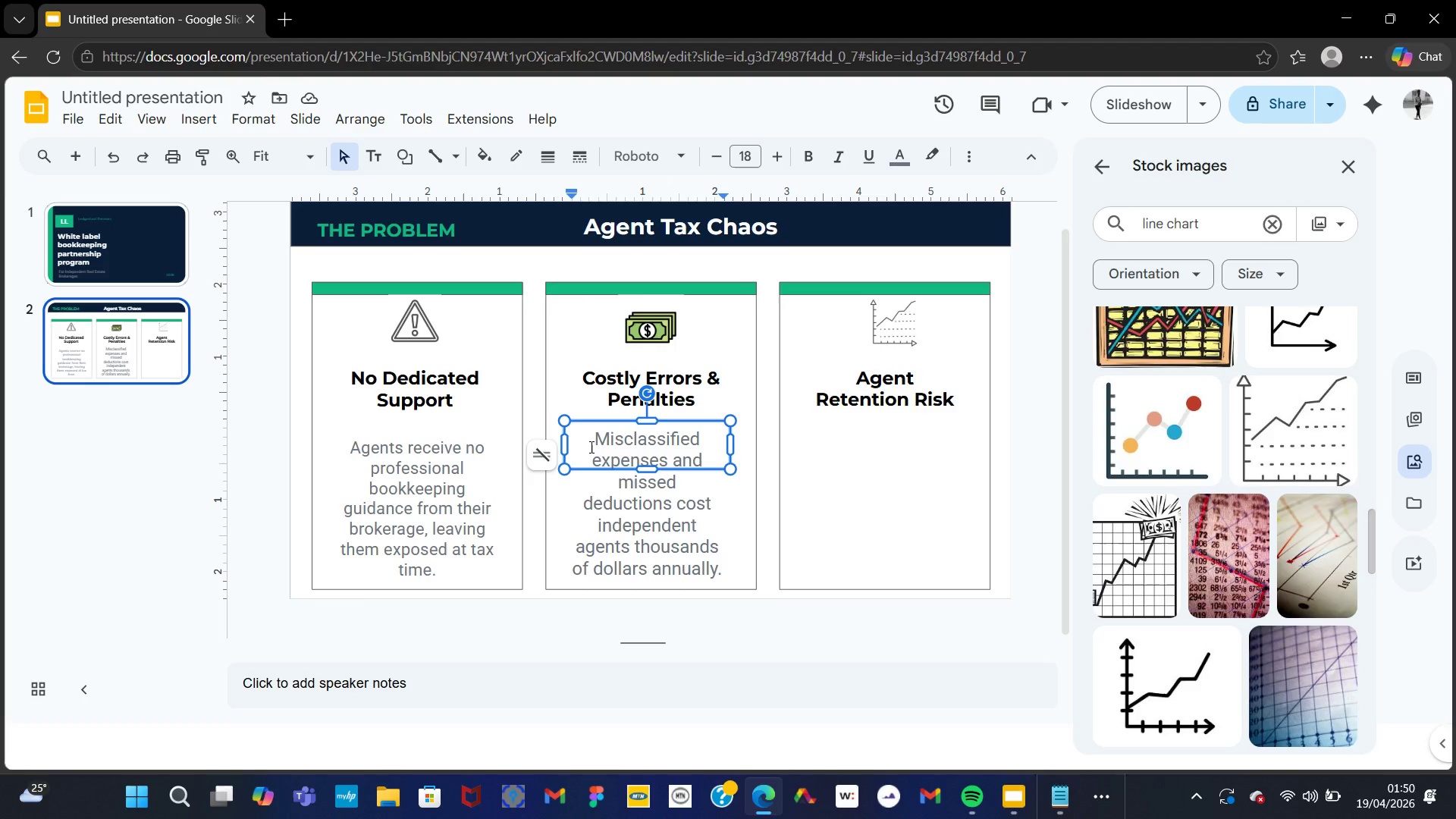 
right_click([618, 447])
 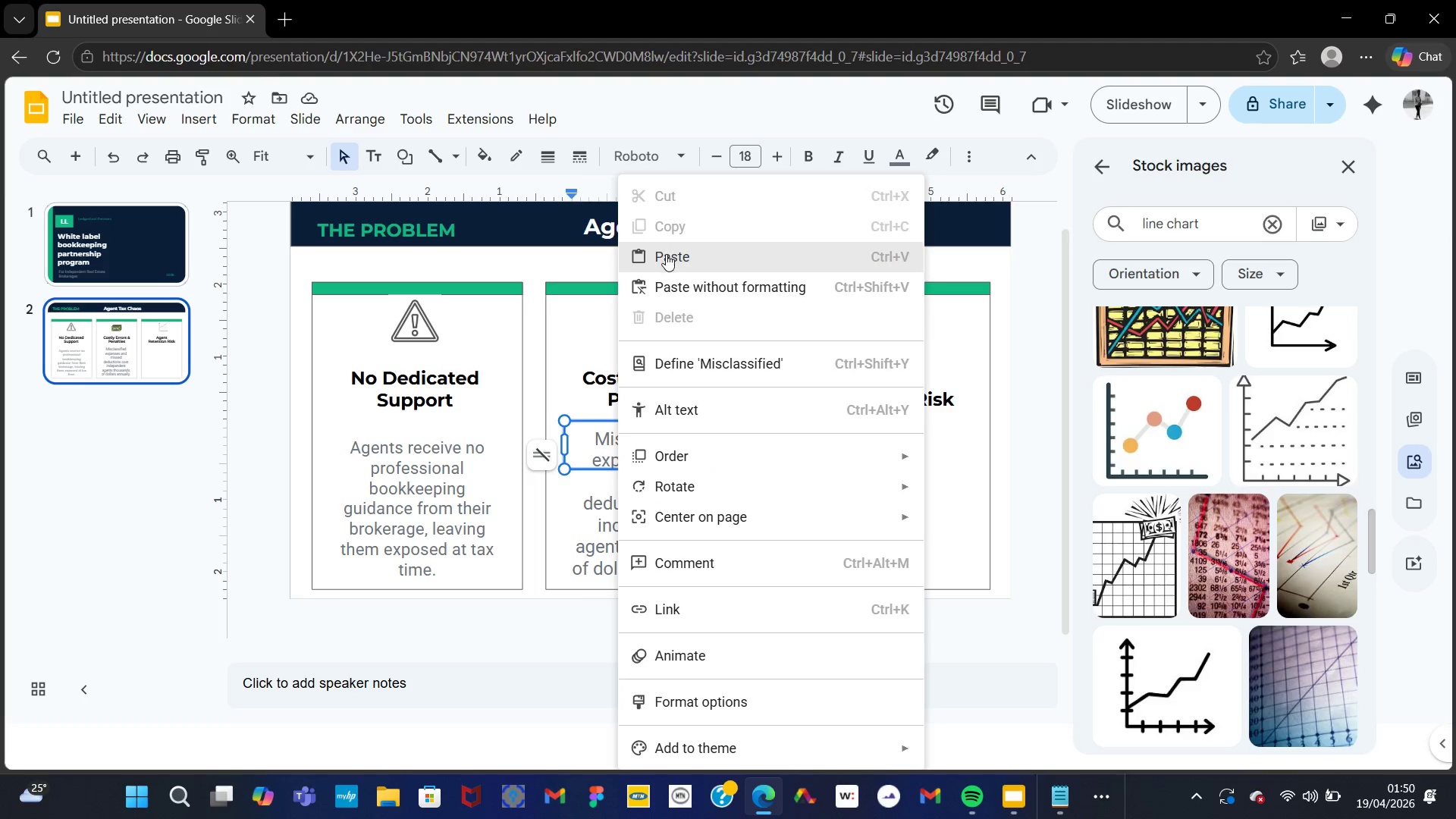 
left_click([563, 481])
 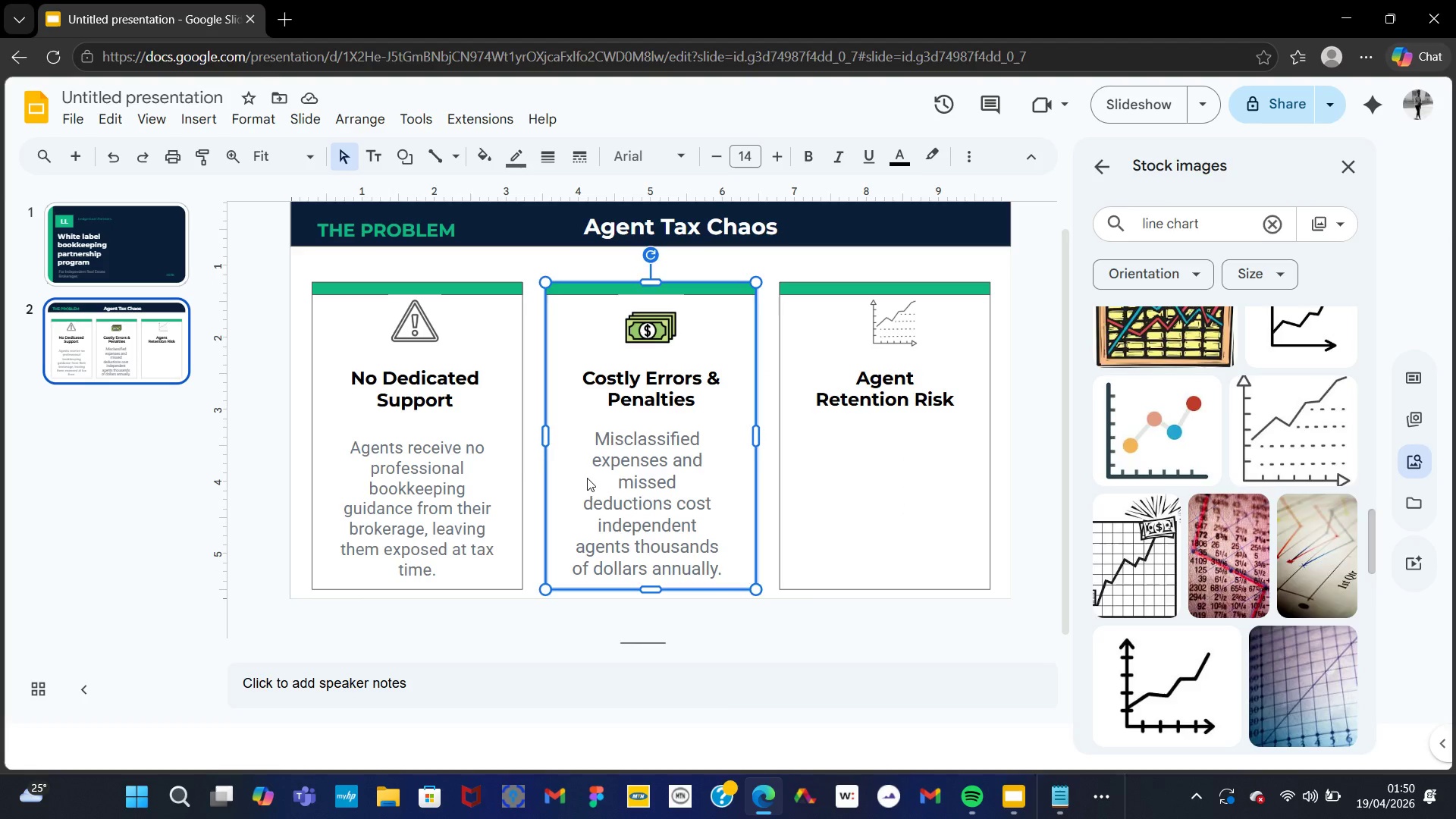 
left_click([587, 478])
 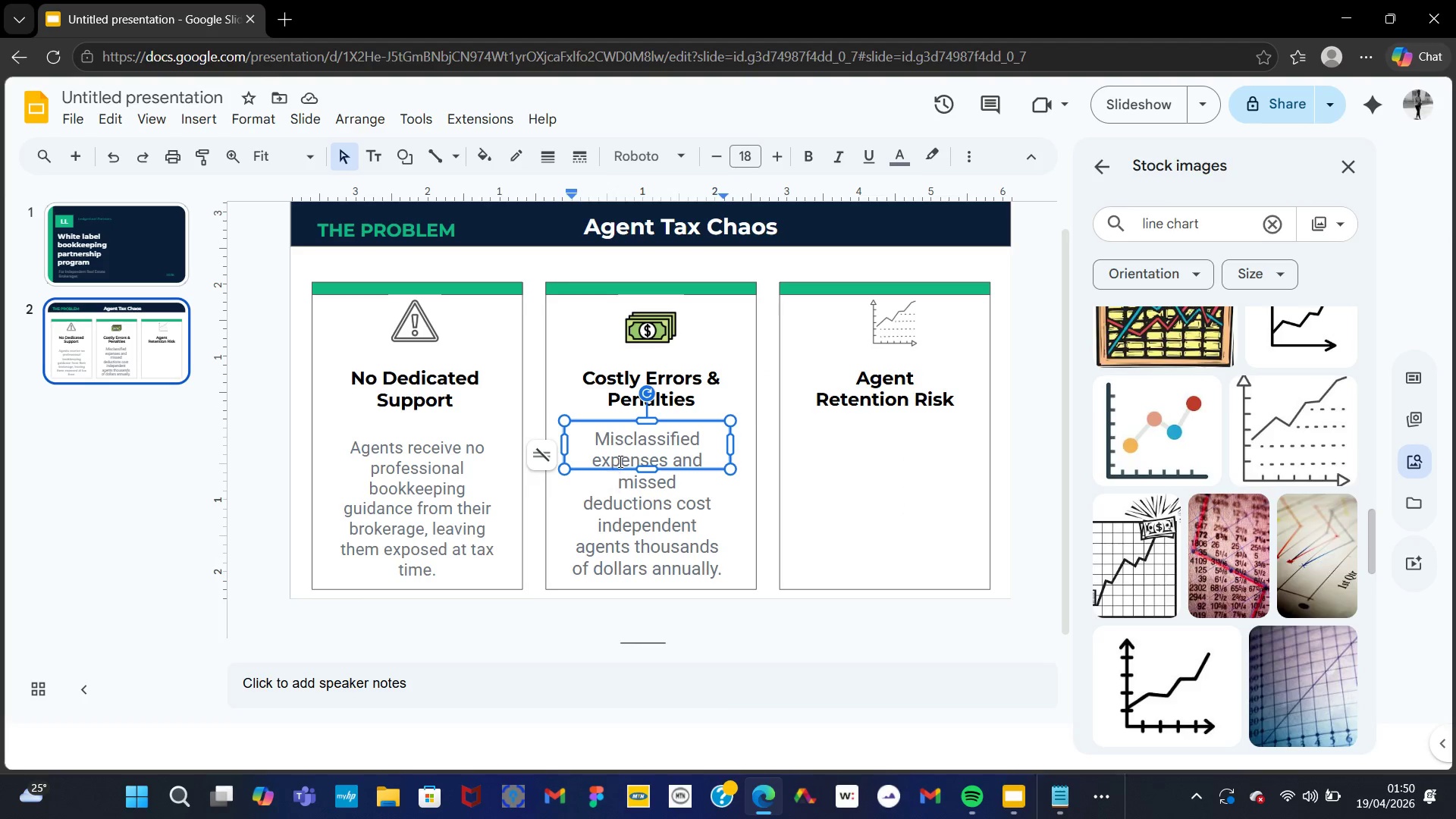 
left_click([620, 464])
 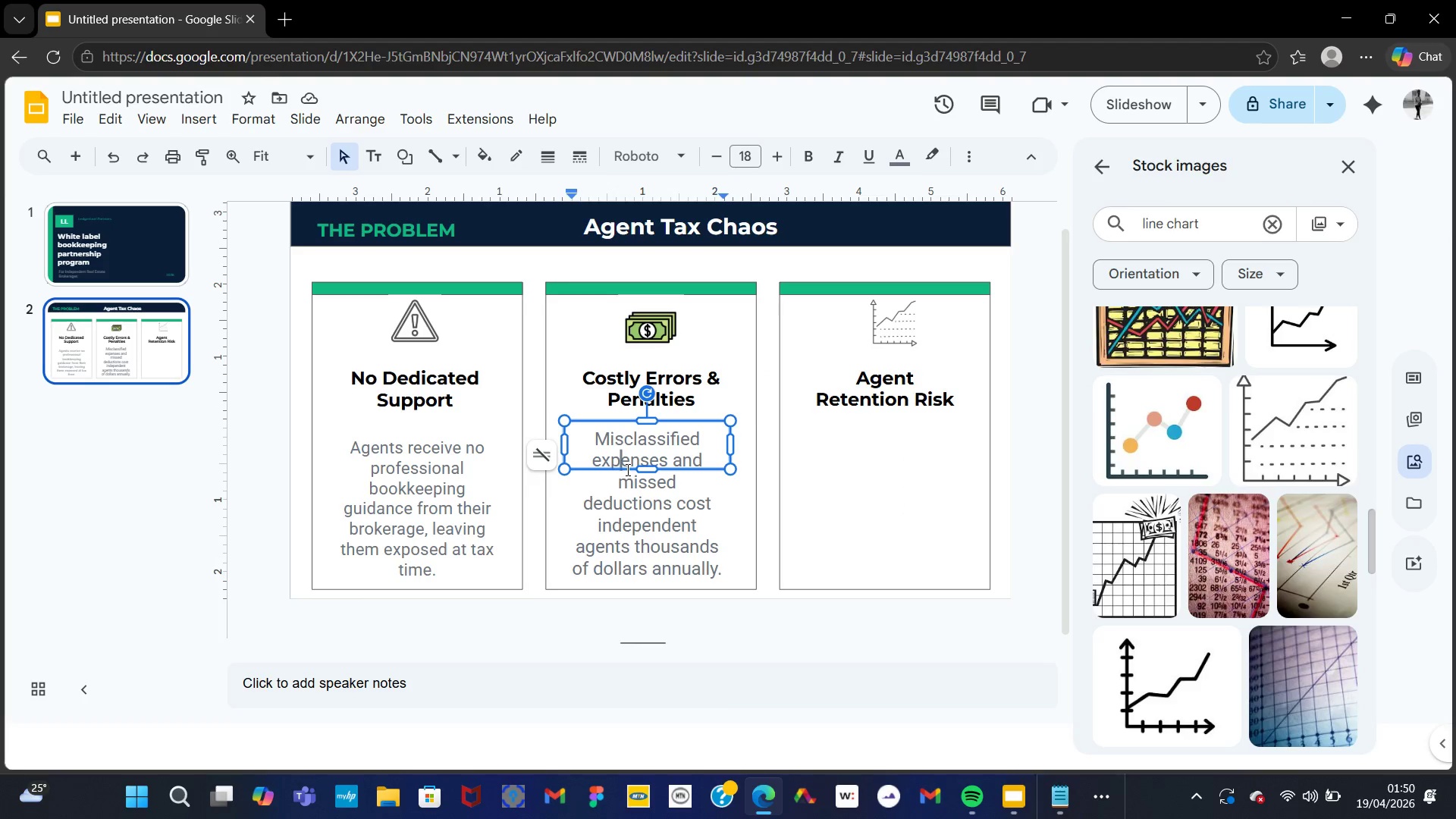 
right_click([626, 469])
 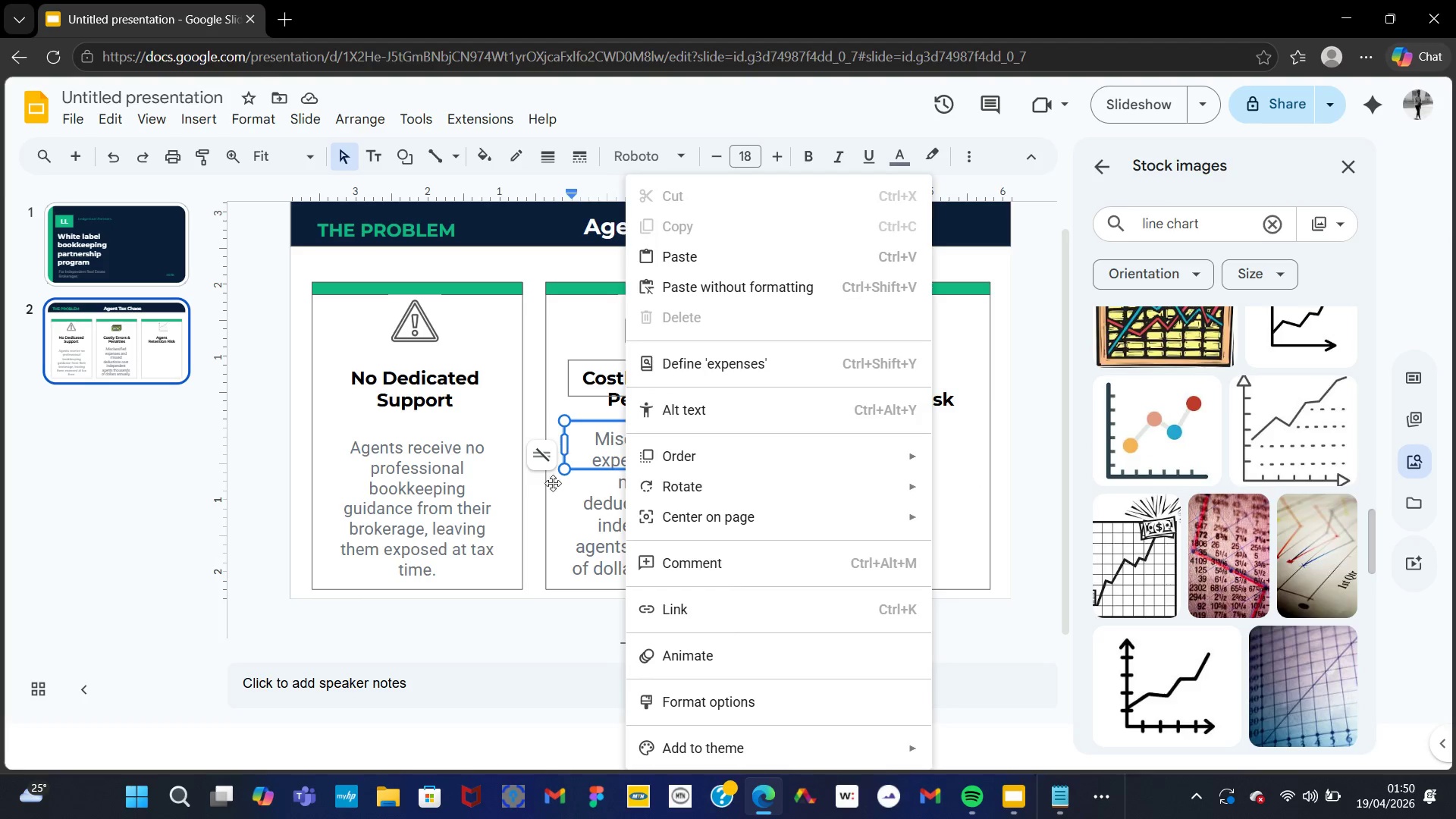 
left_click_drag(start_coordinate=[548, 508], to_coordinate=[572, 469])
 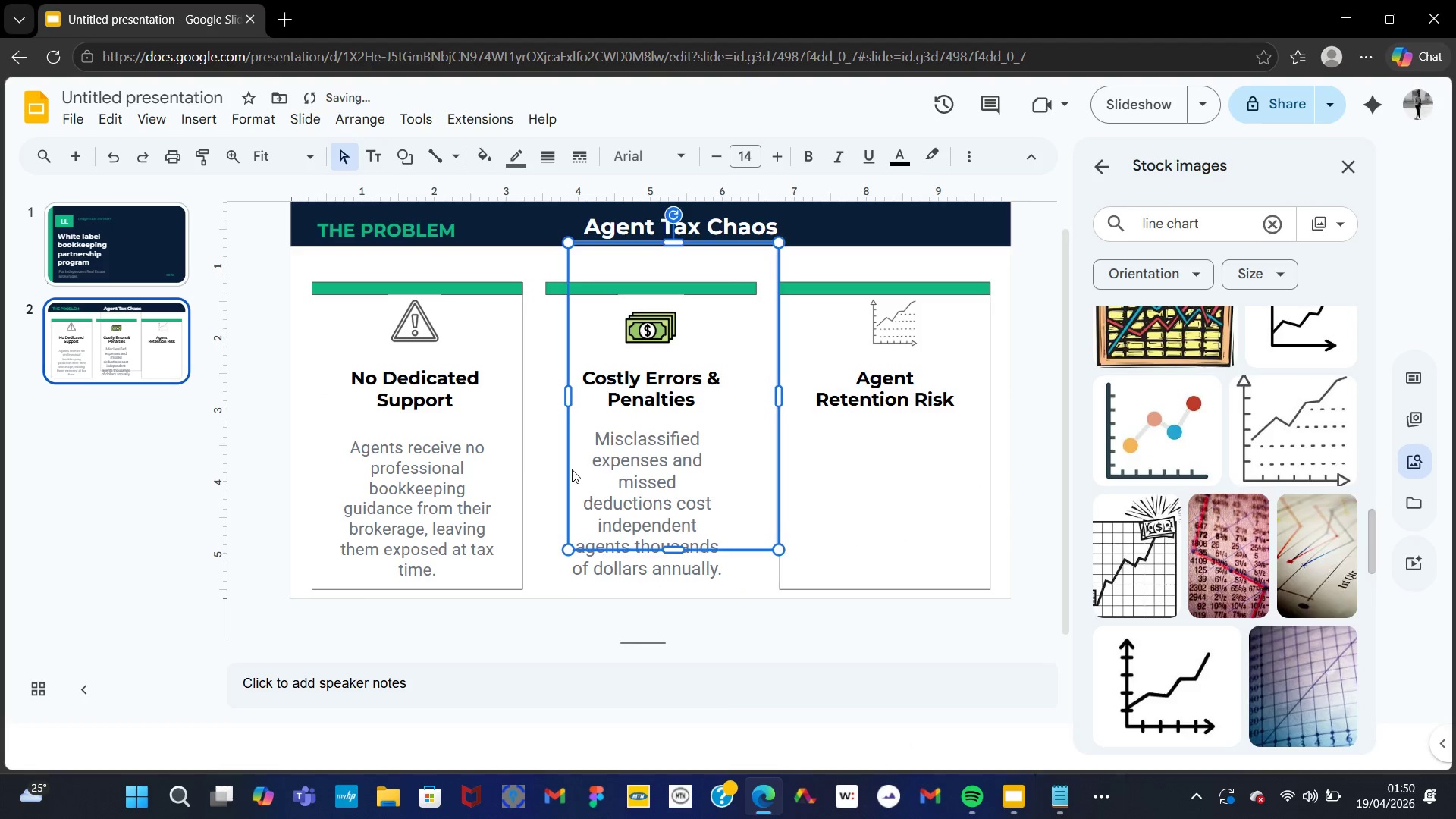 
left_click([572, 469])
 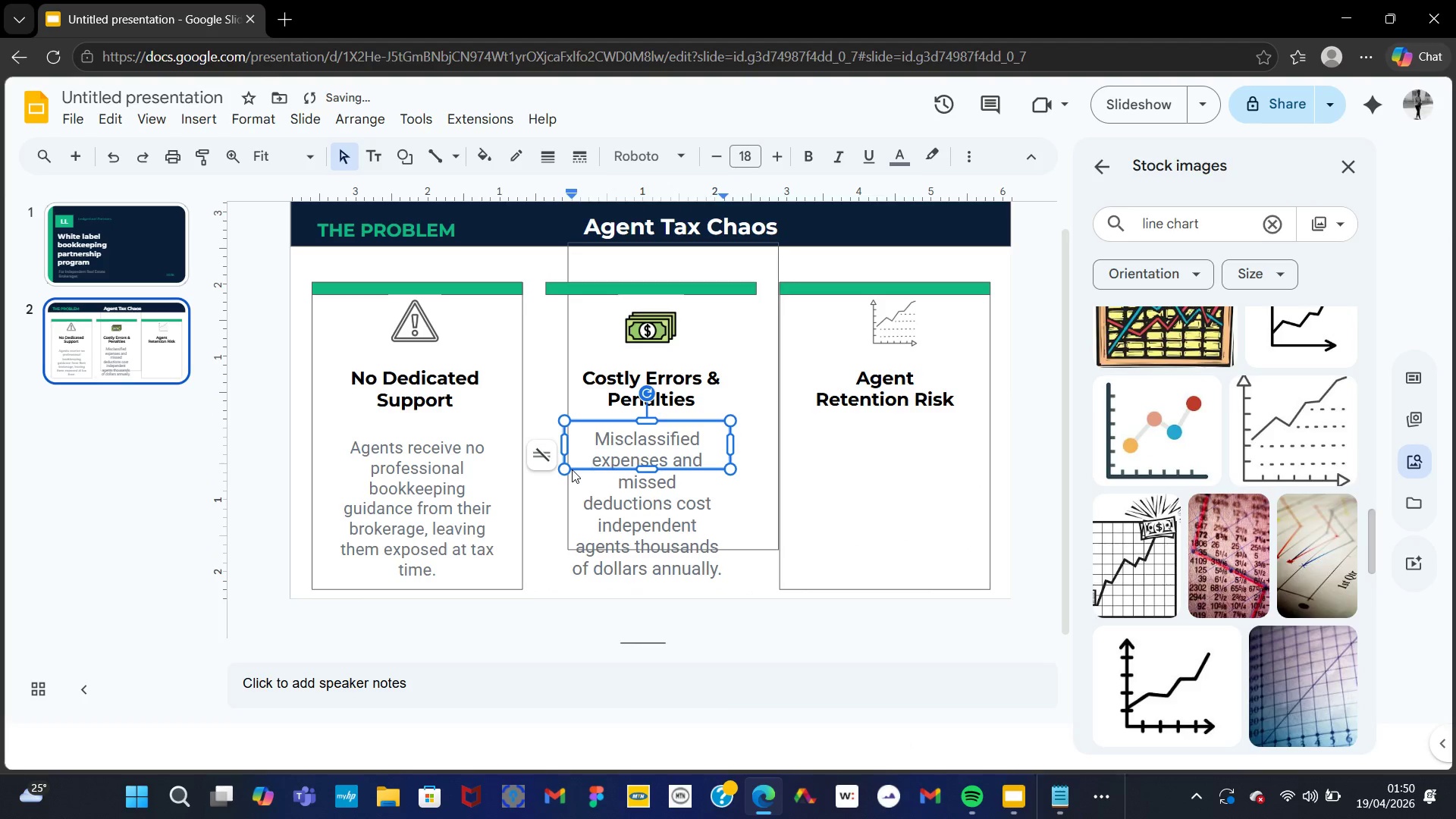 
key(Control+Z)
 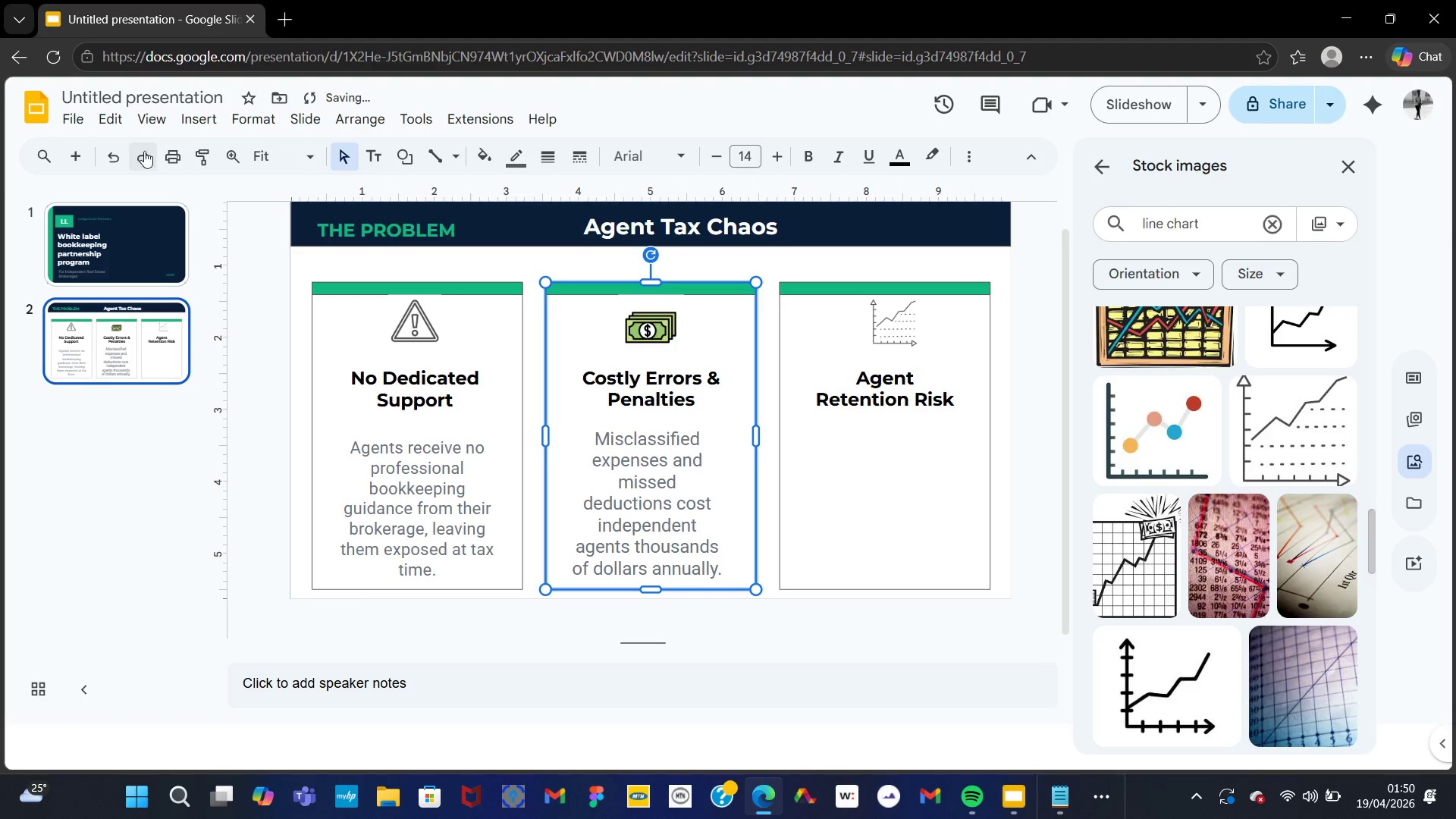 
left_click([186, 116])
 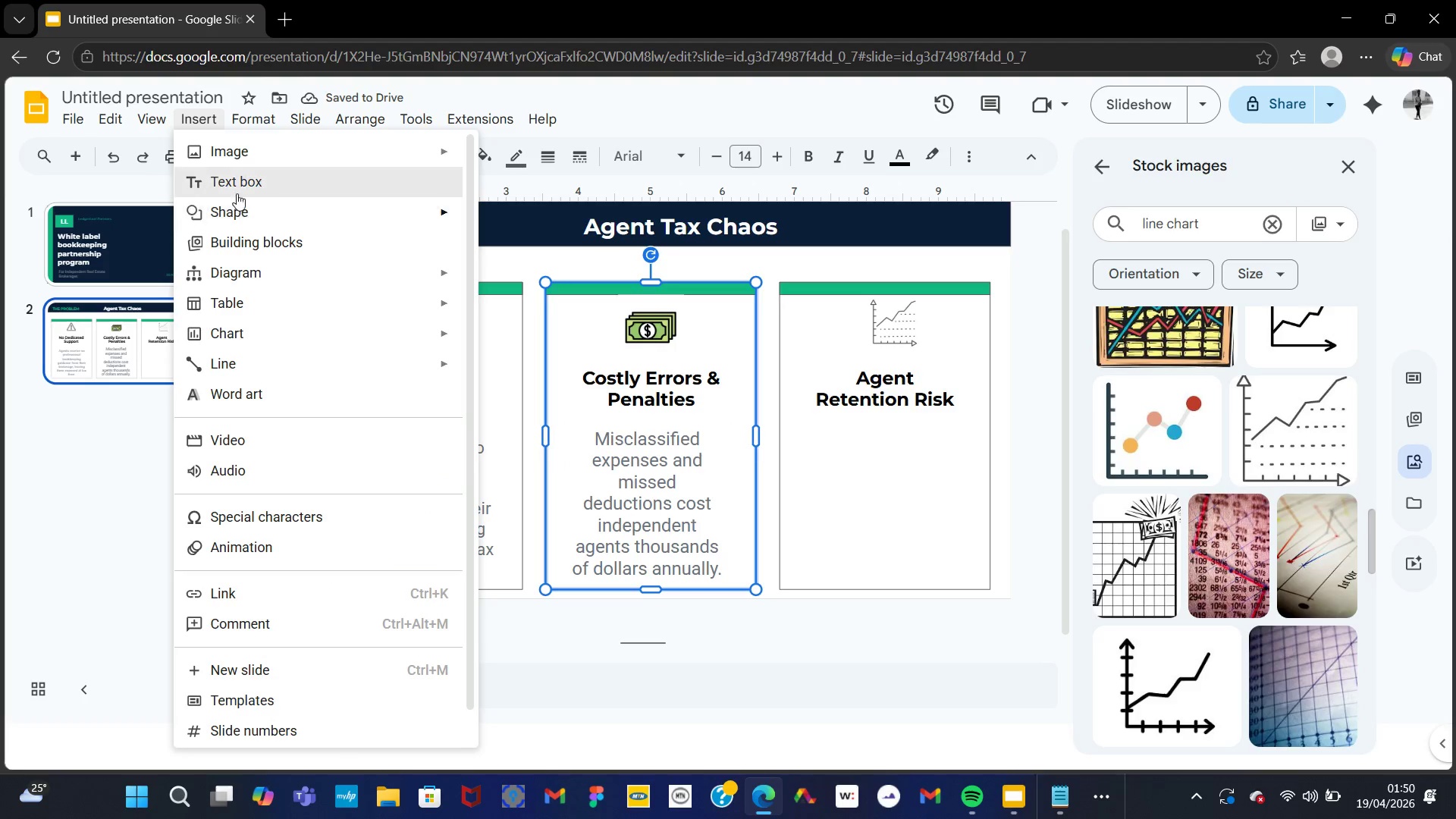 
left_click([232, 181])
 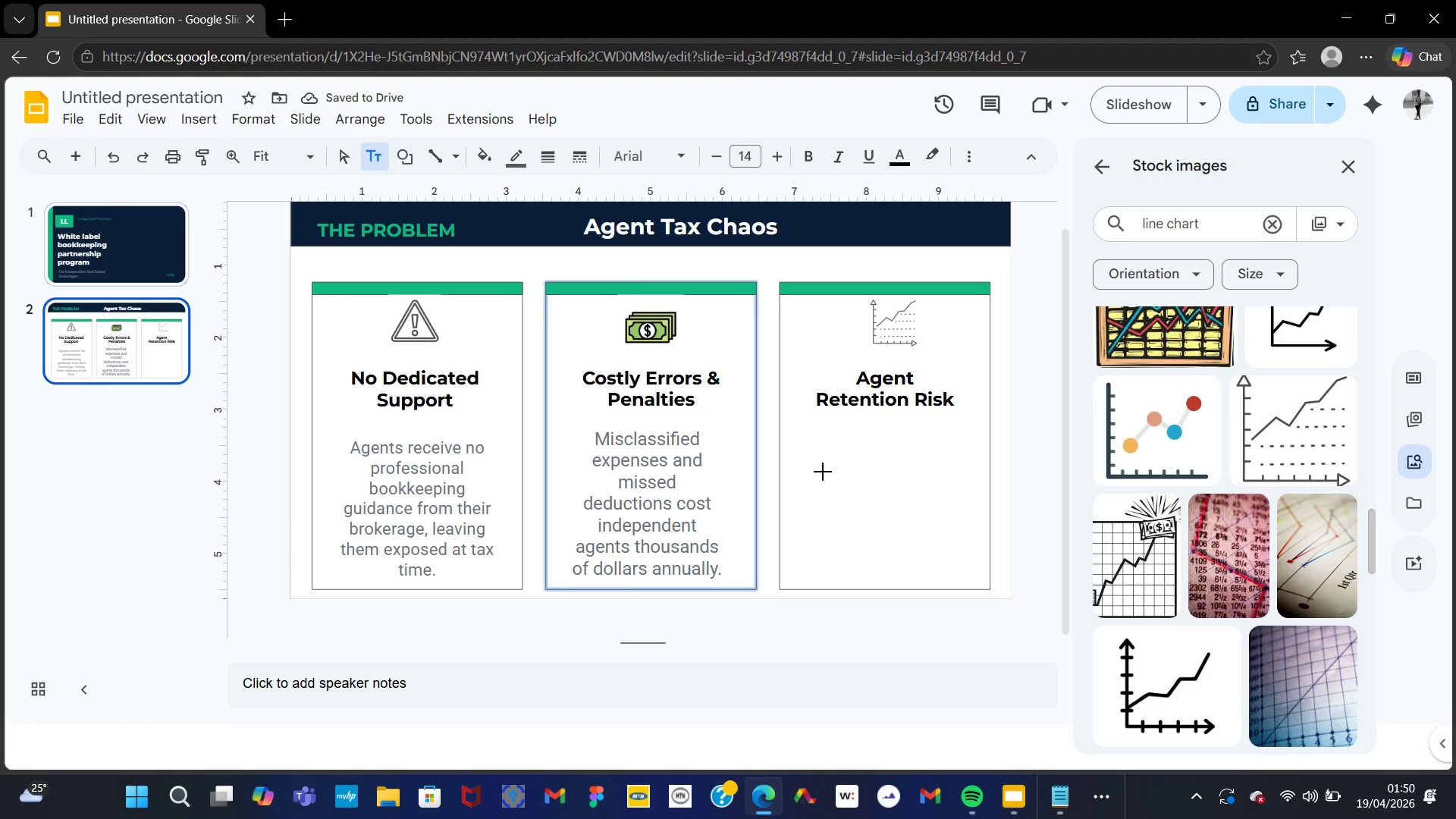 
left_click_drag(start_coordinate=[801, 443], to_coordinate=[956, 560])
 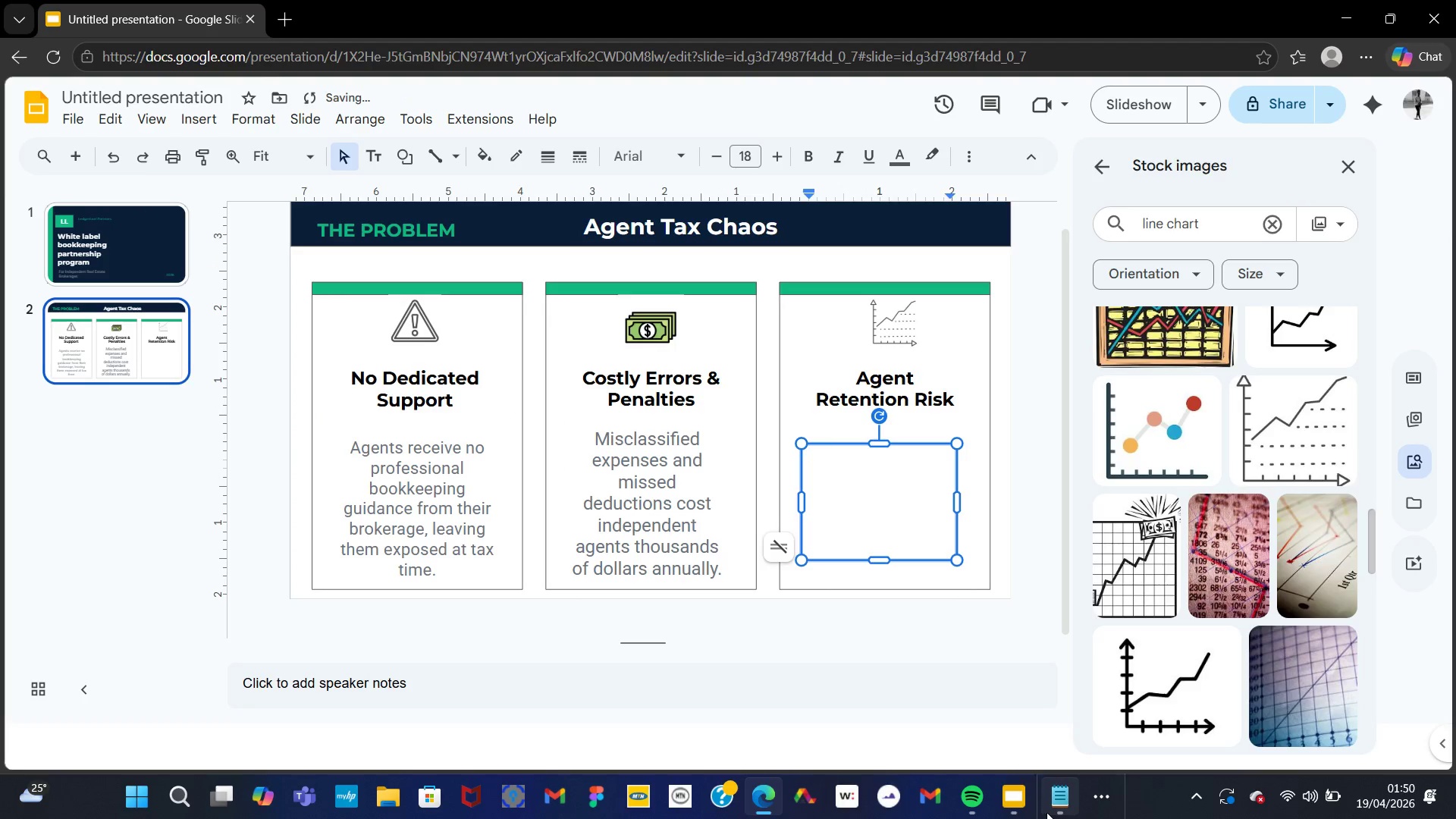 
left_click([1049, 805])
 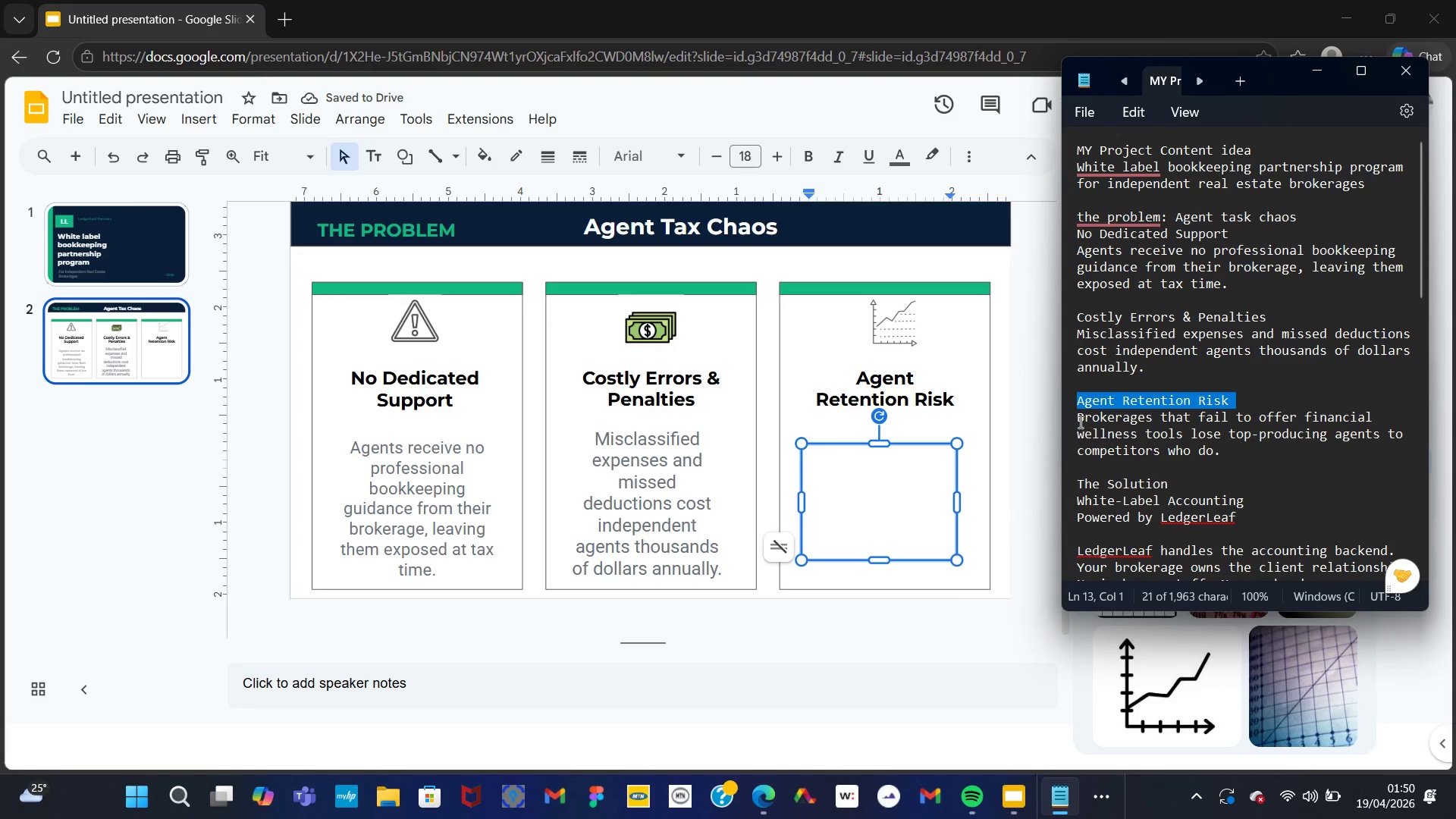 
left_click_drag(start_coordinate=[1078, 417], to_coordinate=[1219, 448])
 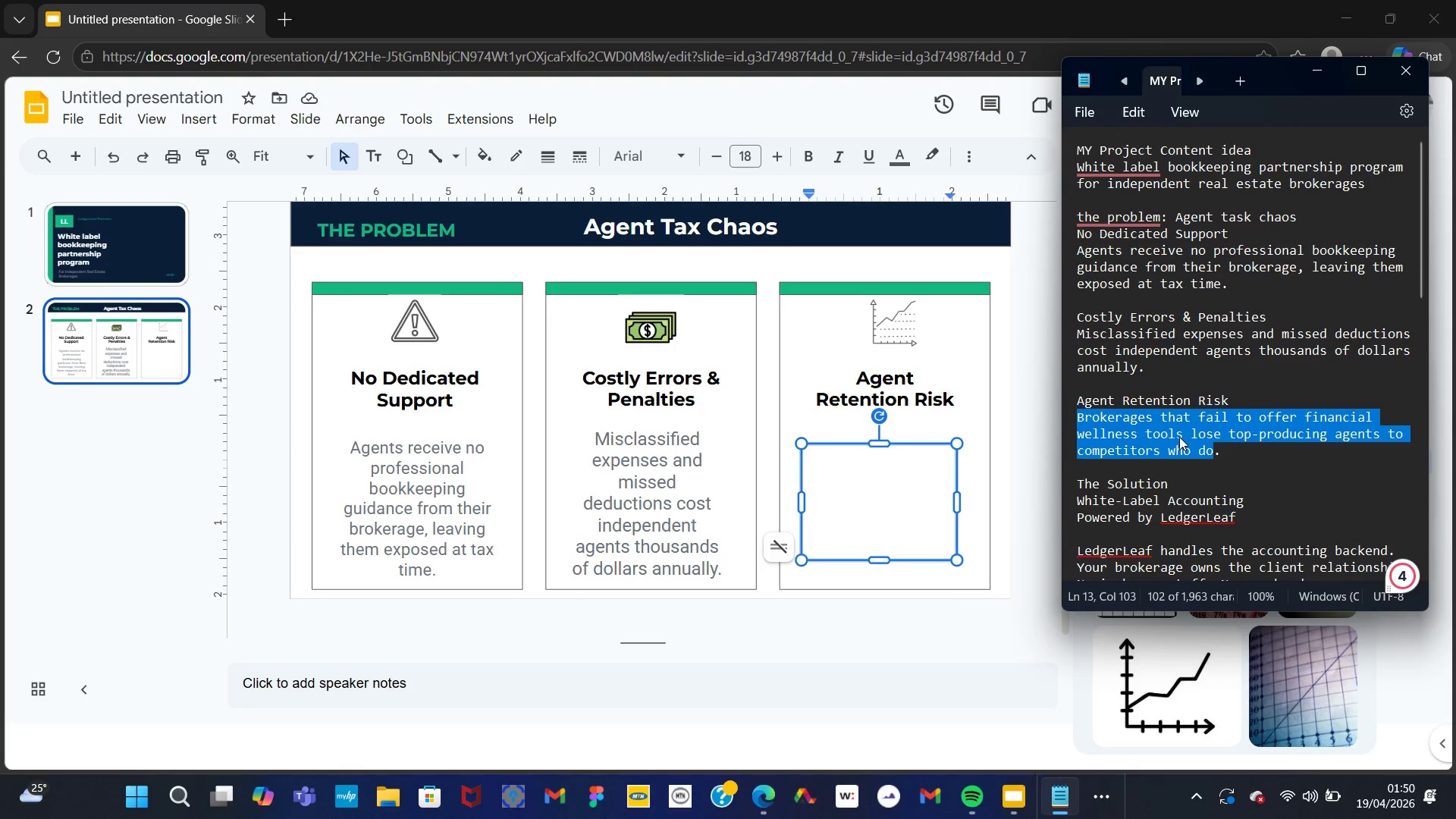 
right_click([1179, 437])
 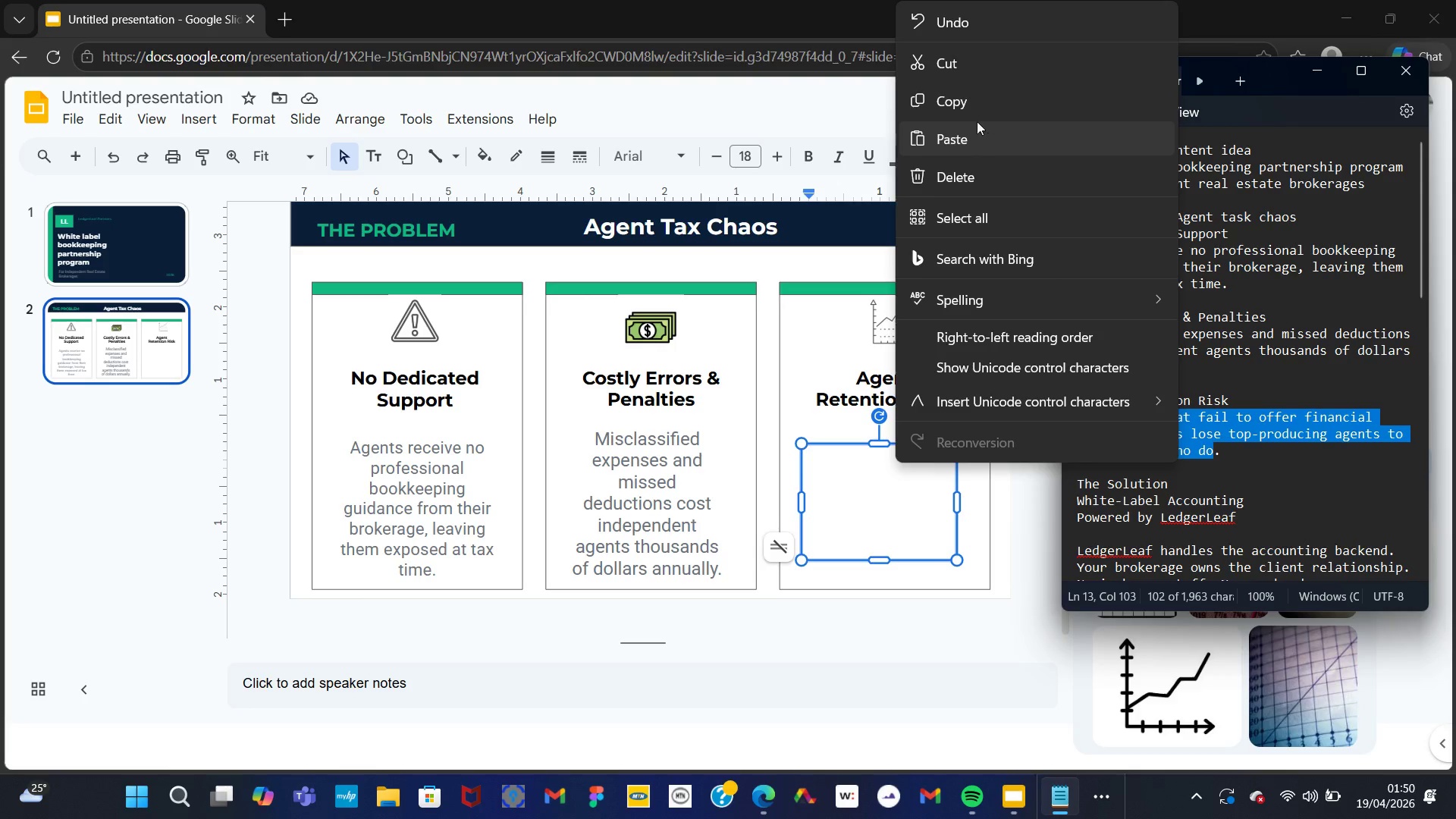 
left_click([962, 106])
 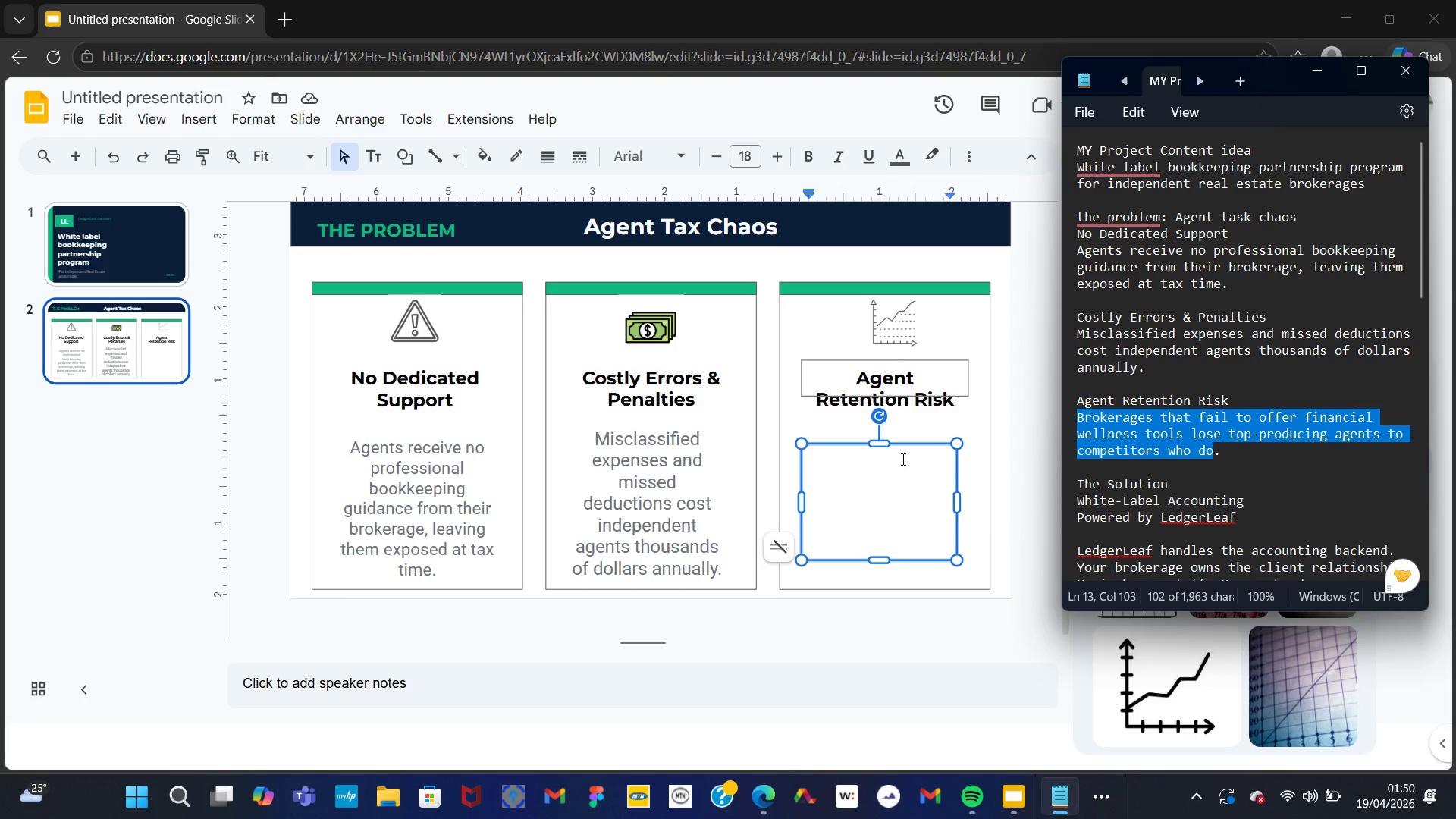 
left_click([891, 489])
 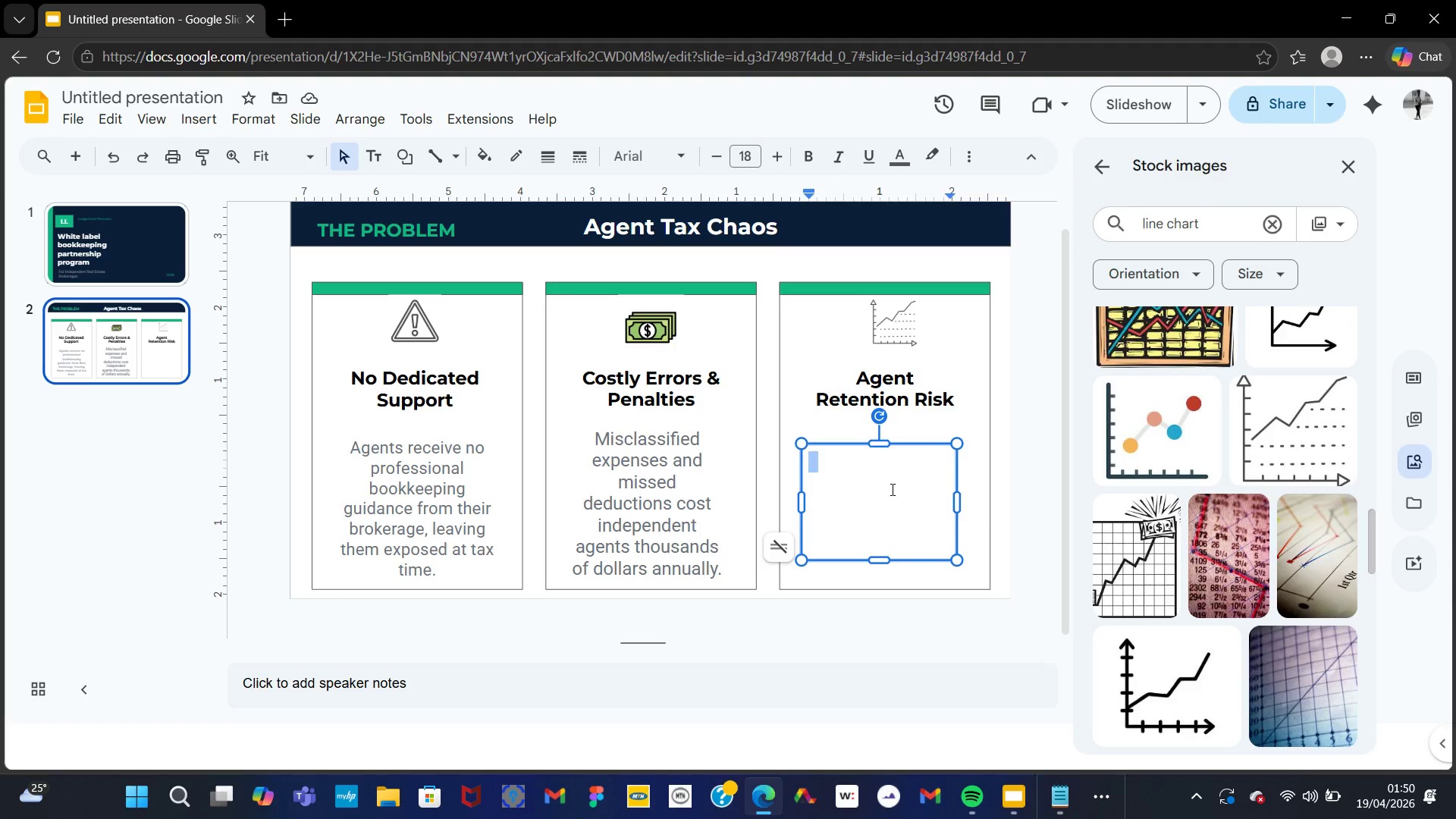 
key(Control+V)
 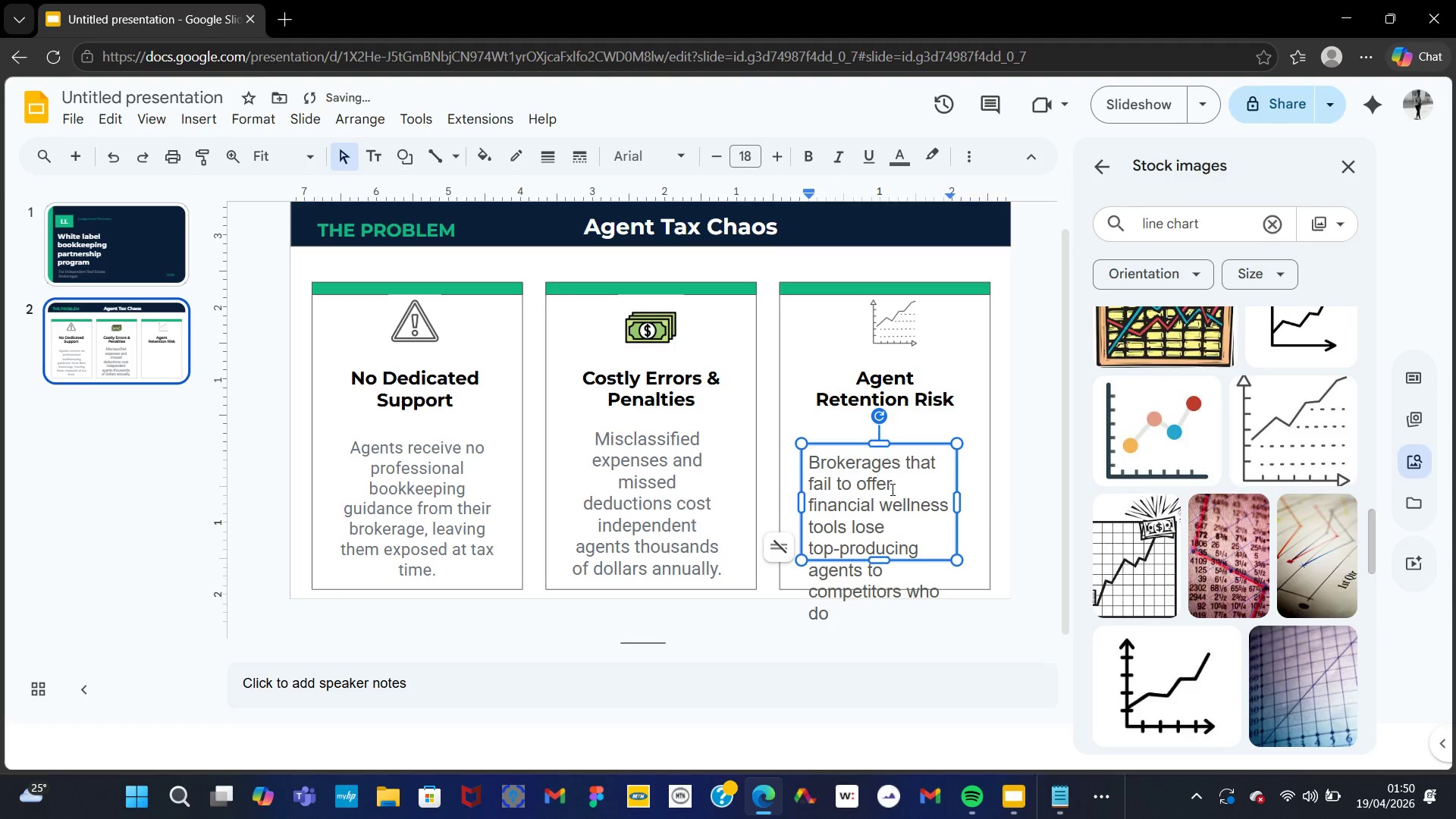 
key(Control+A)
 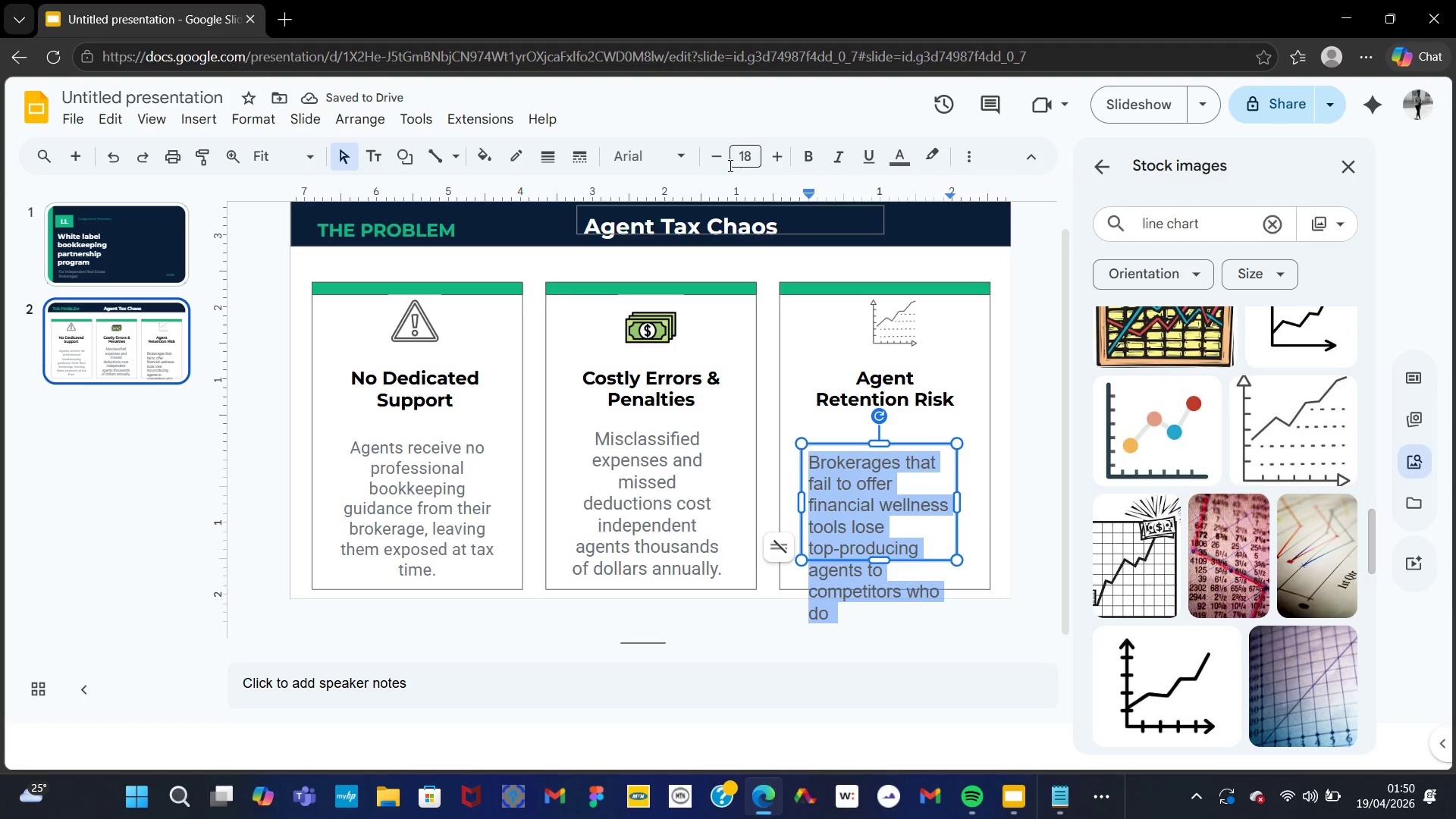 
left_click([683, 163])
 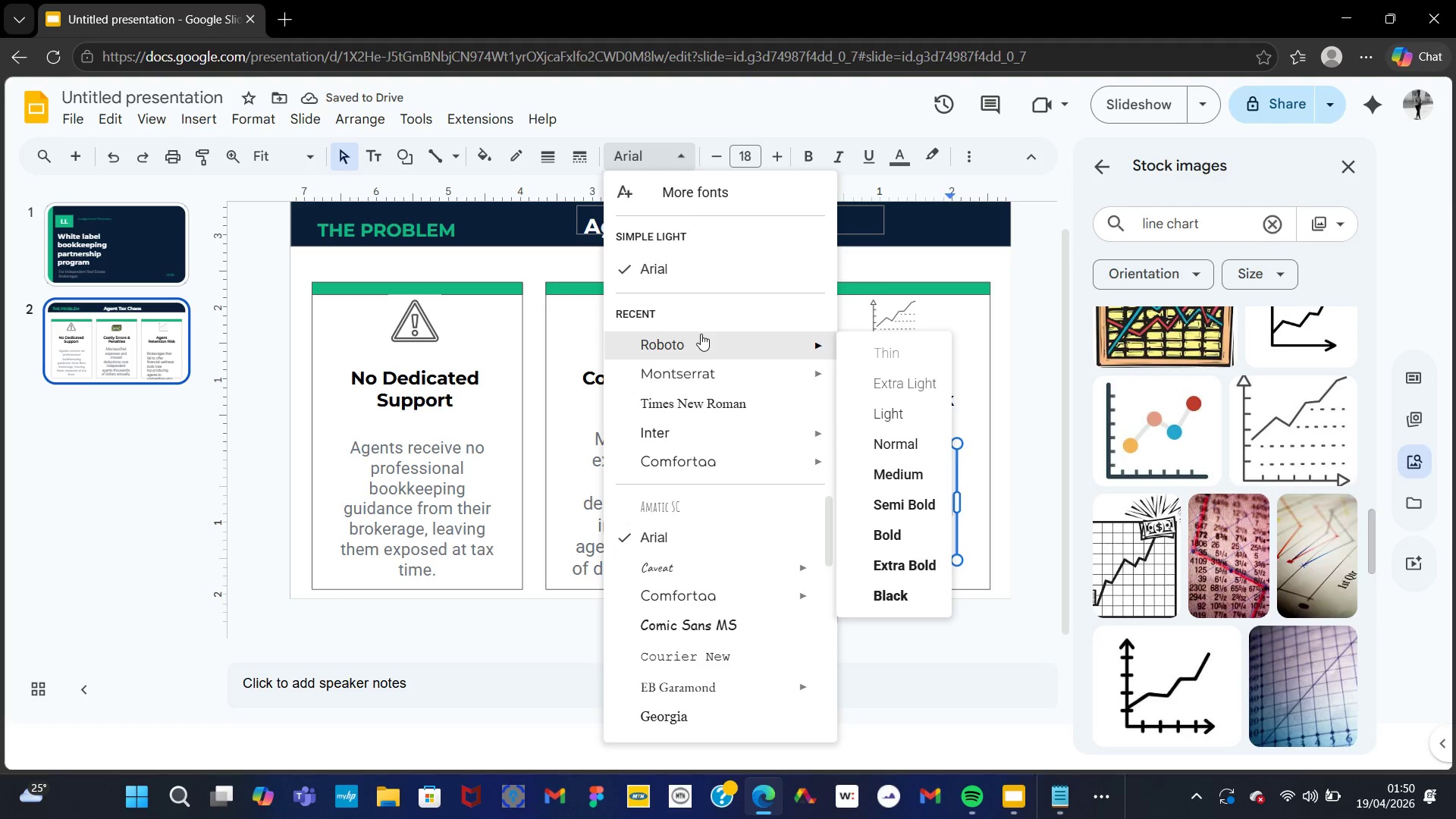 
left_click([701, 336])
 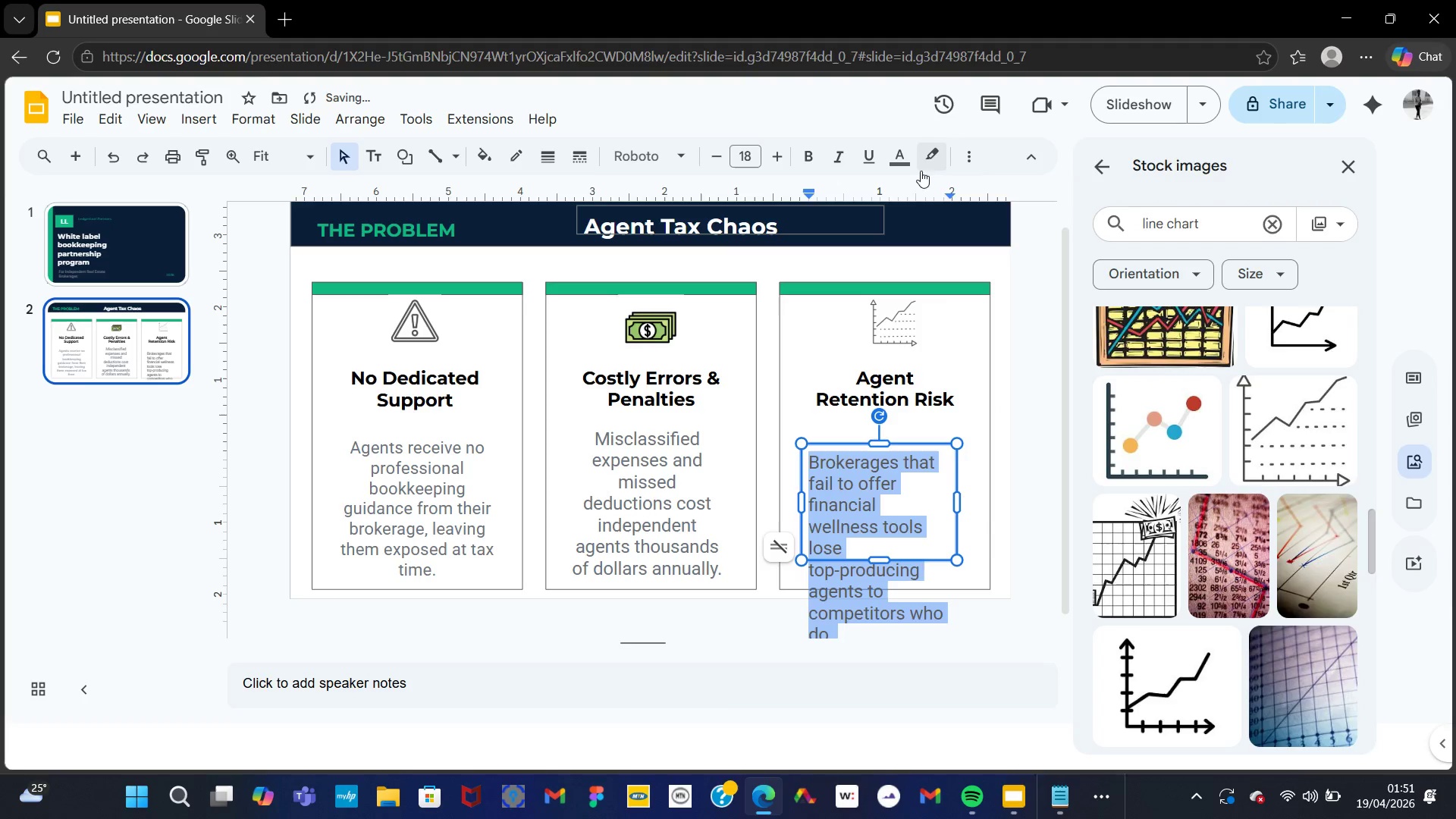 
left_click([896, 161])
 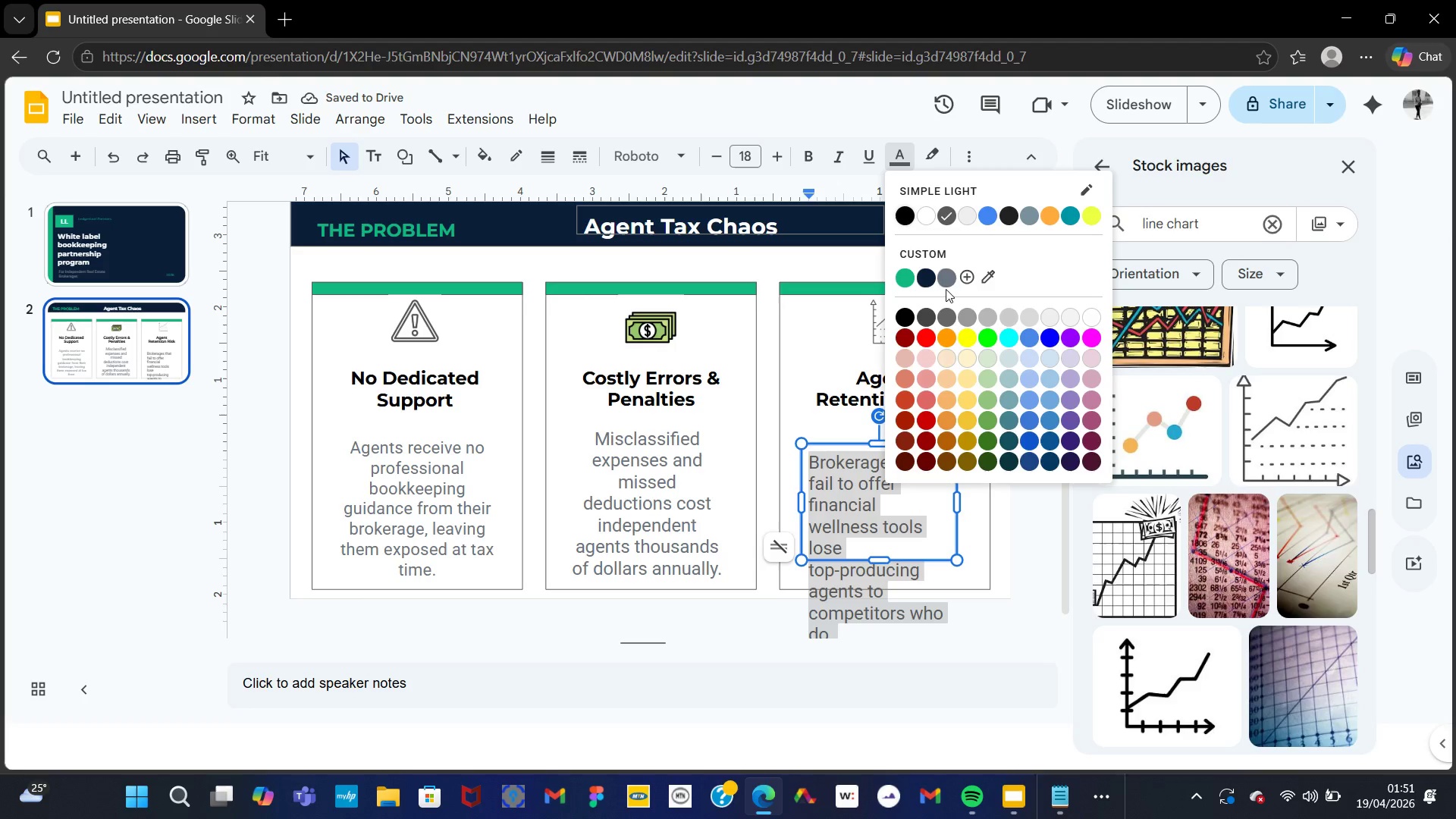 
left_click([949, 283])
 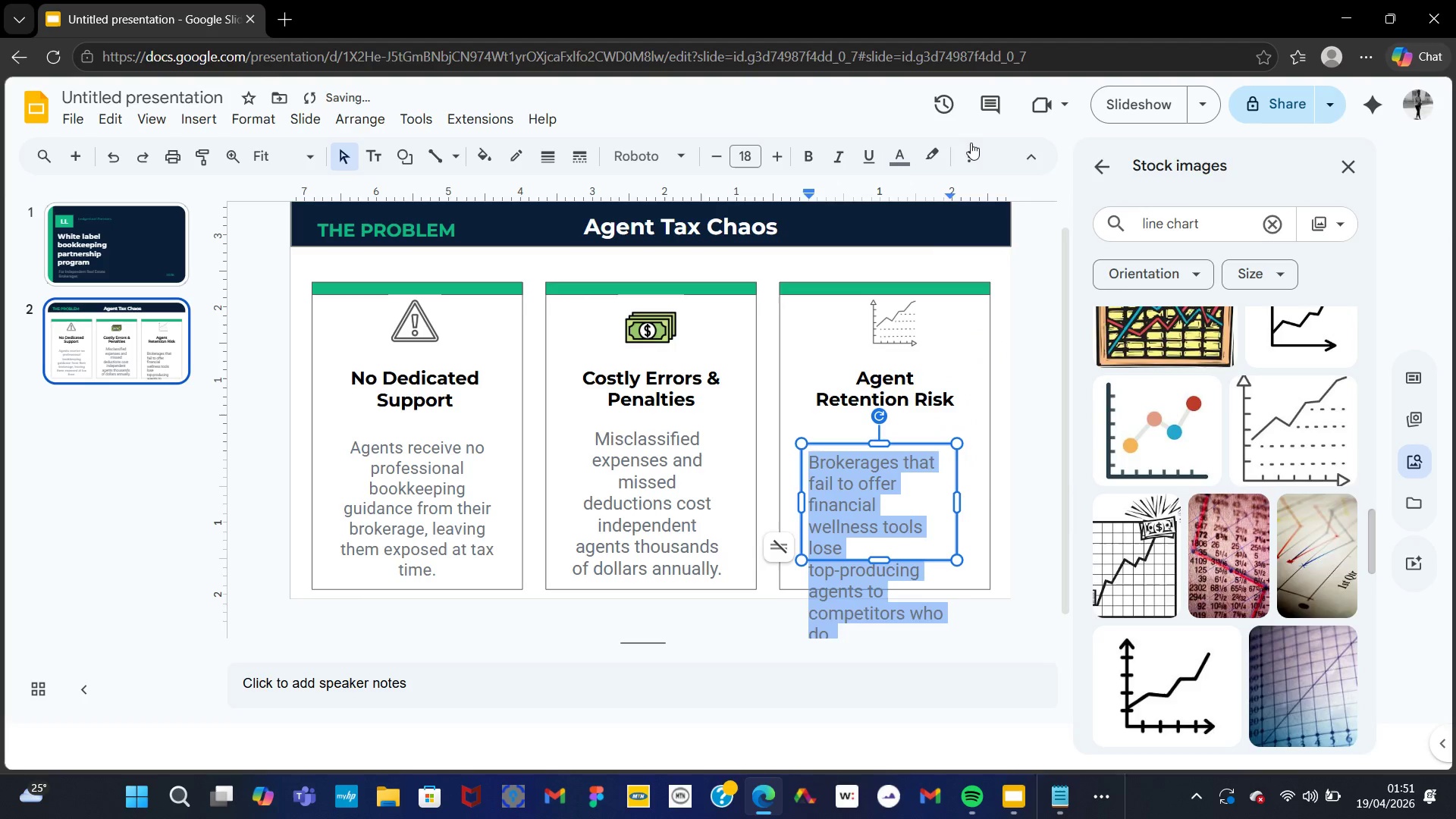 
left_click([973, 155])
 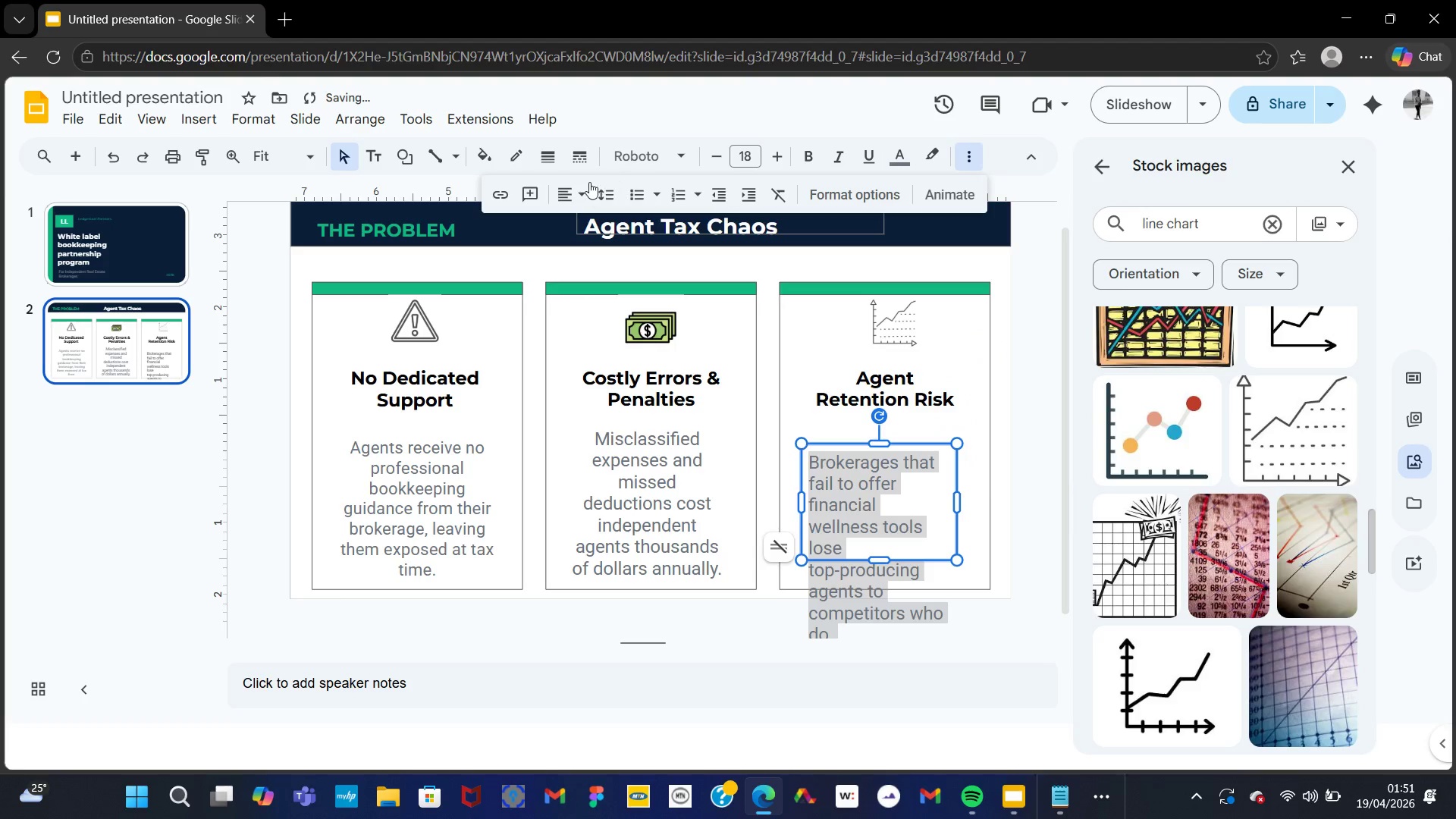 
left_click([573, 190])
 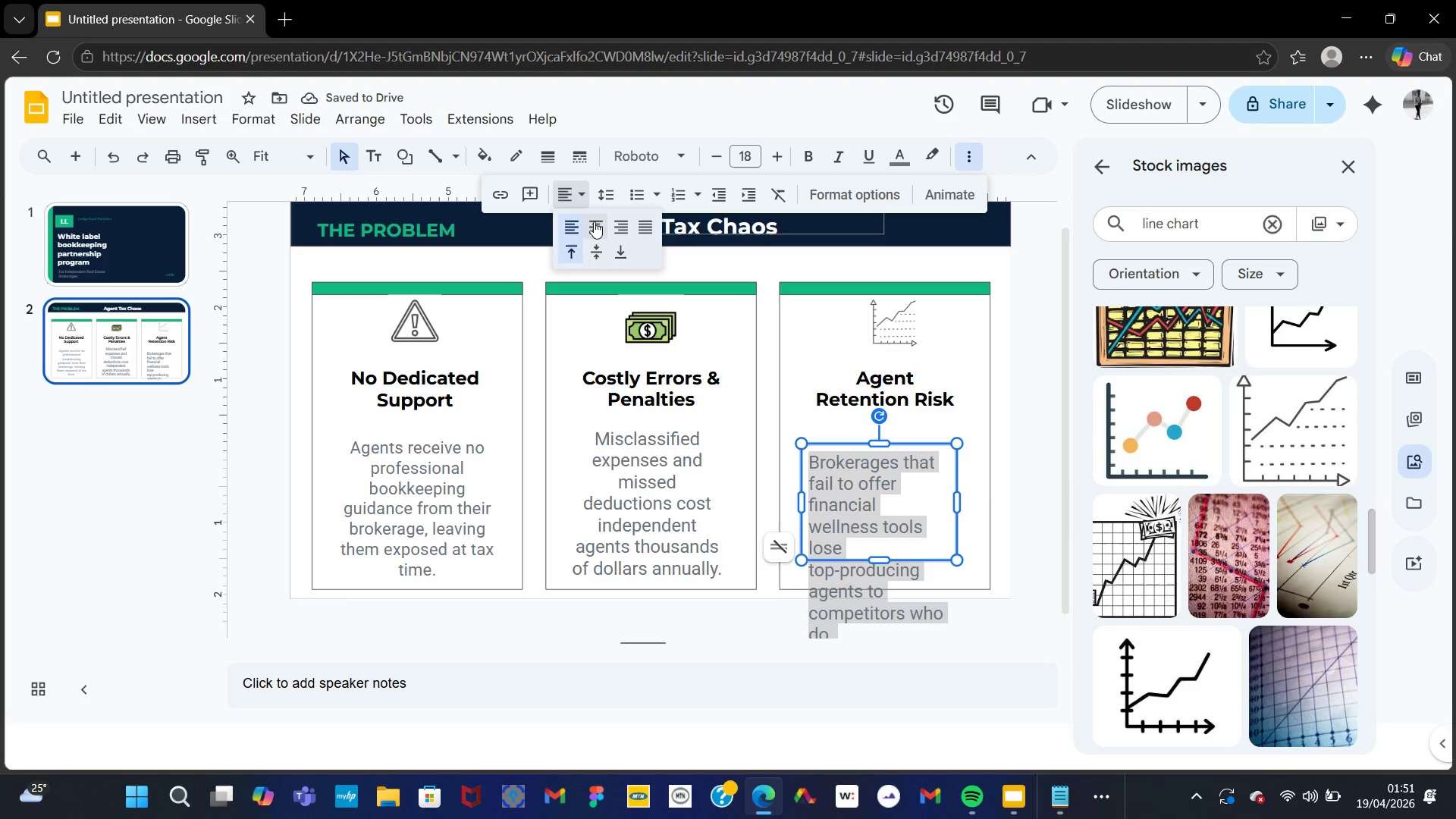 
left_click([595, 223])
 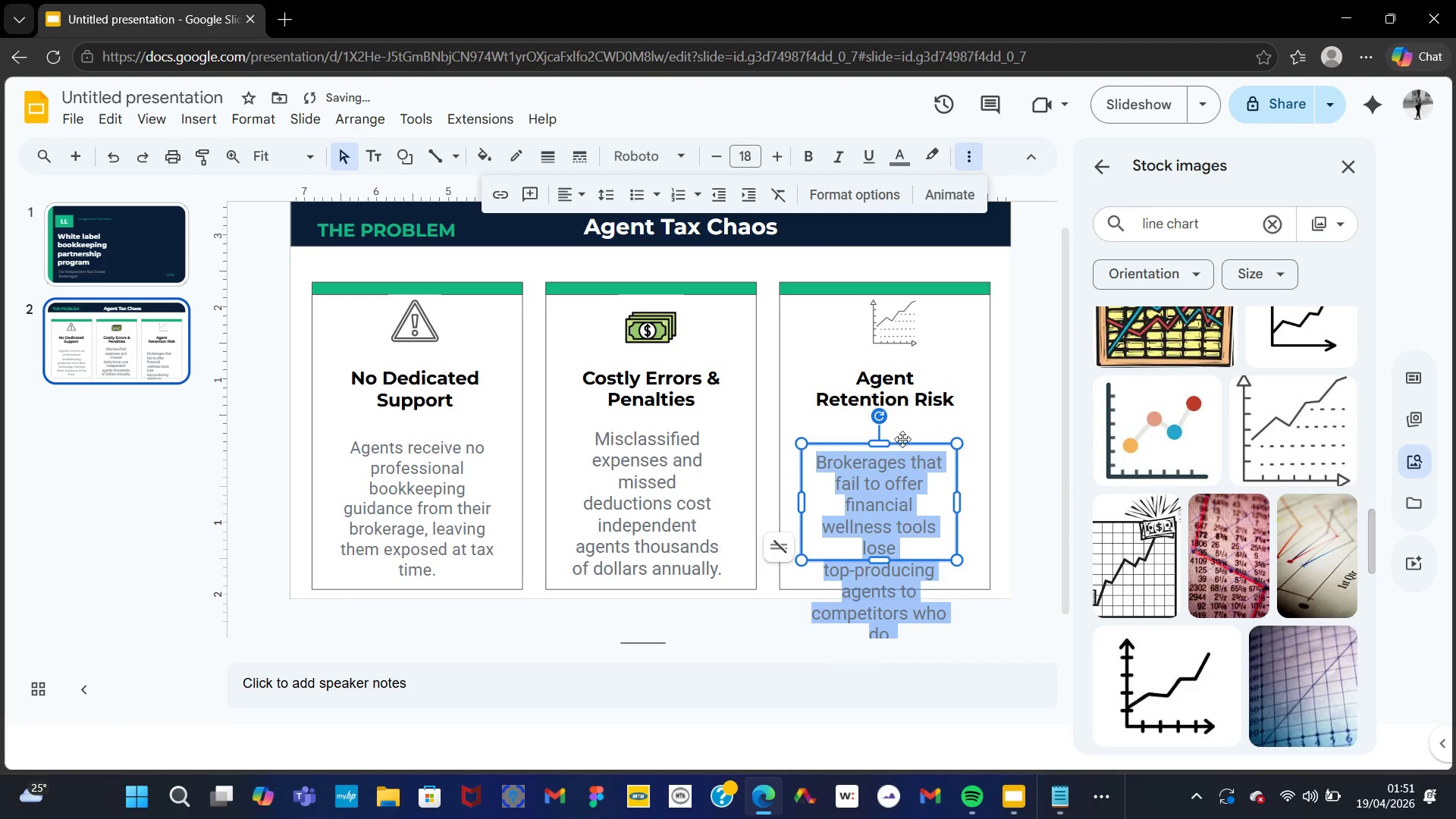 
left_click_drag(start_coordinate=[875, 442], to_coordinate=[880, 486])
 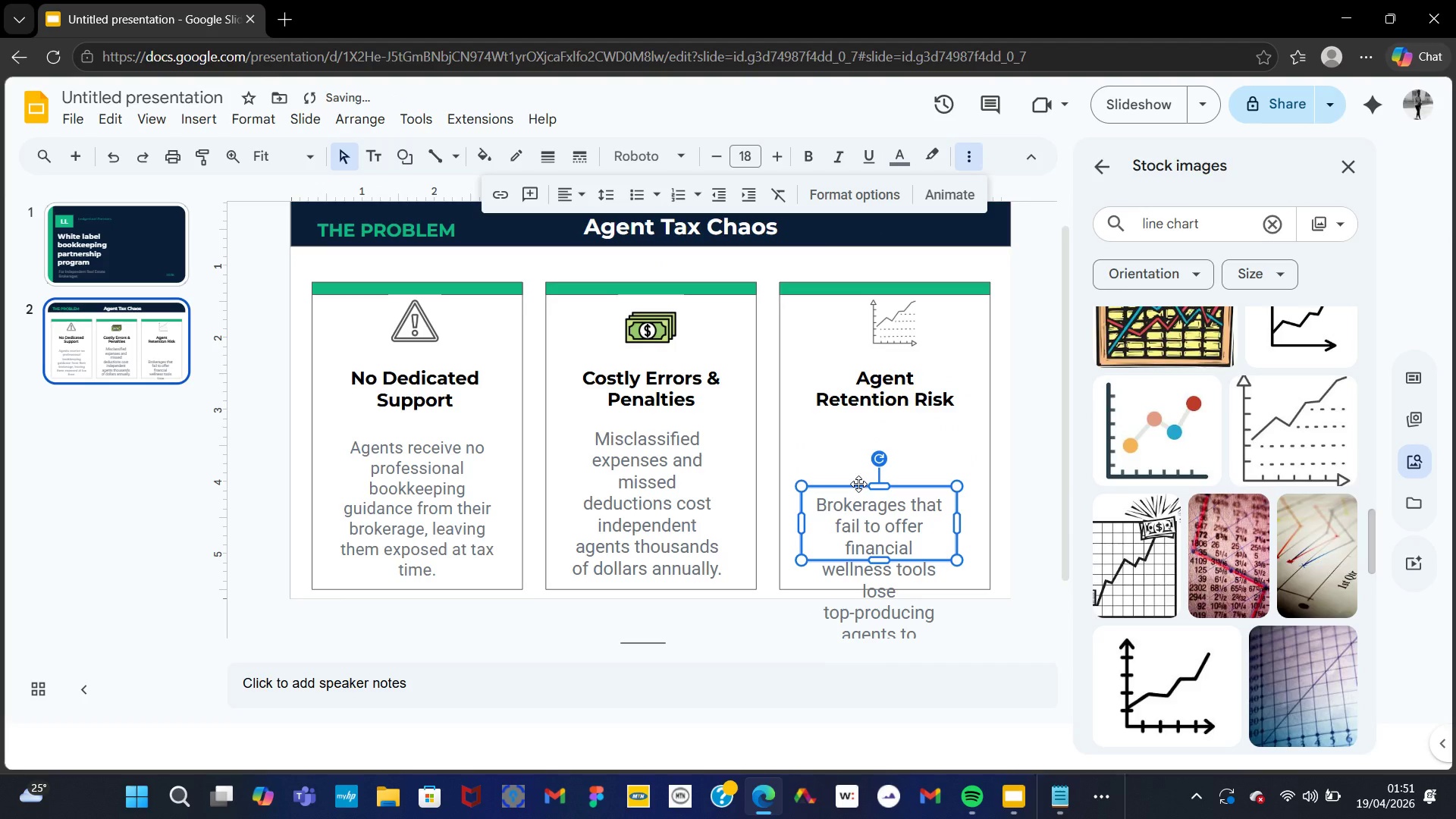 
left_click_drag(start_coordinate=[858, 484], to_coordinate=[859, 432])
 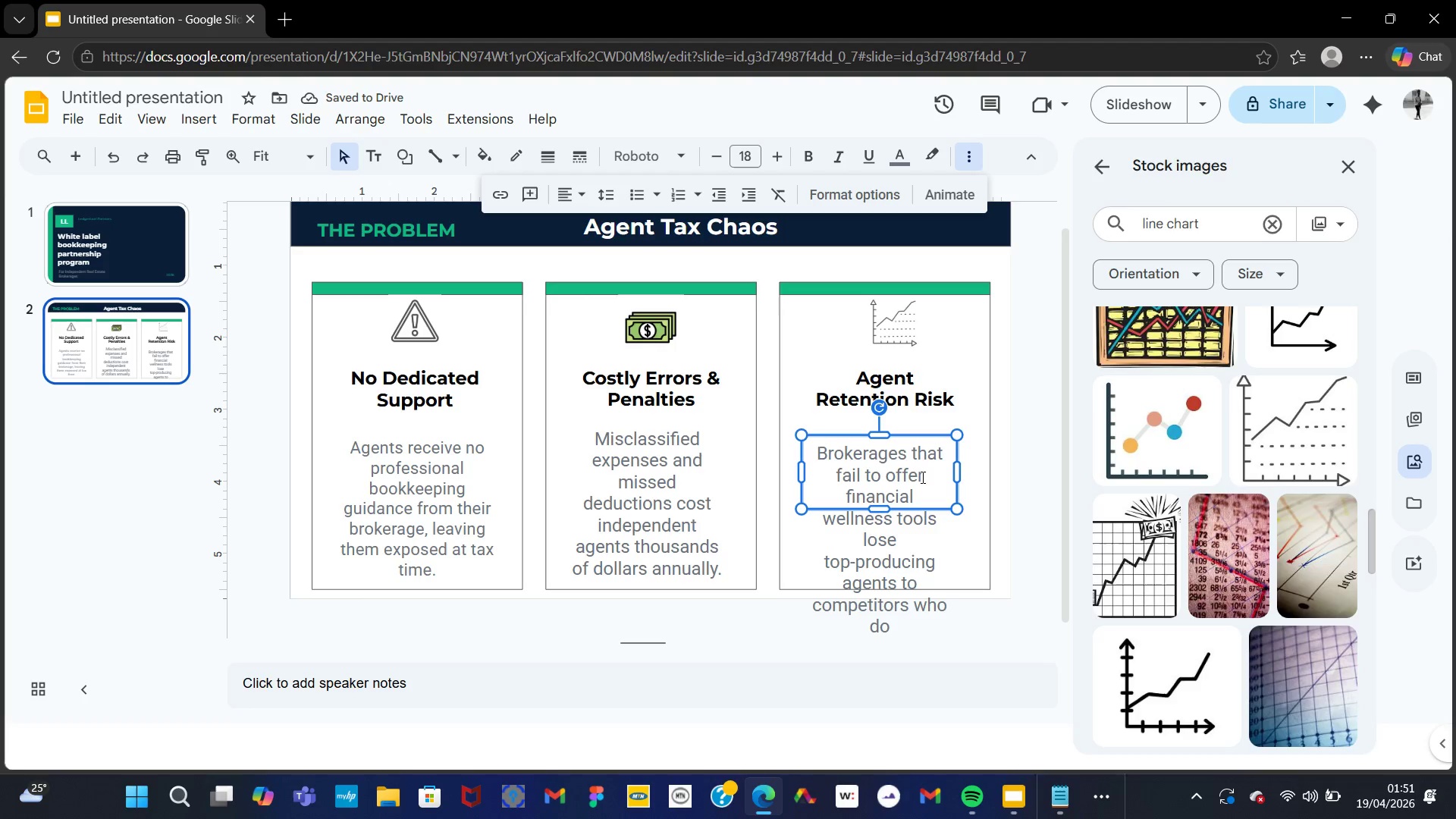 
left_click_drag(start_coordinate=[959, 510], to_coordinate=[939, 501])
 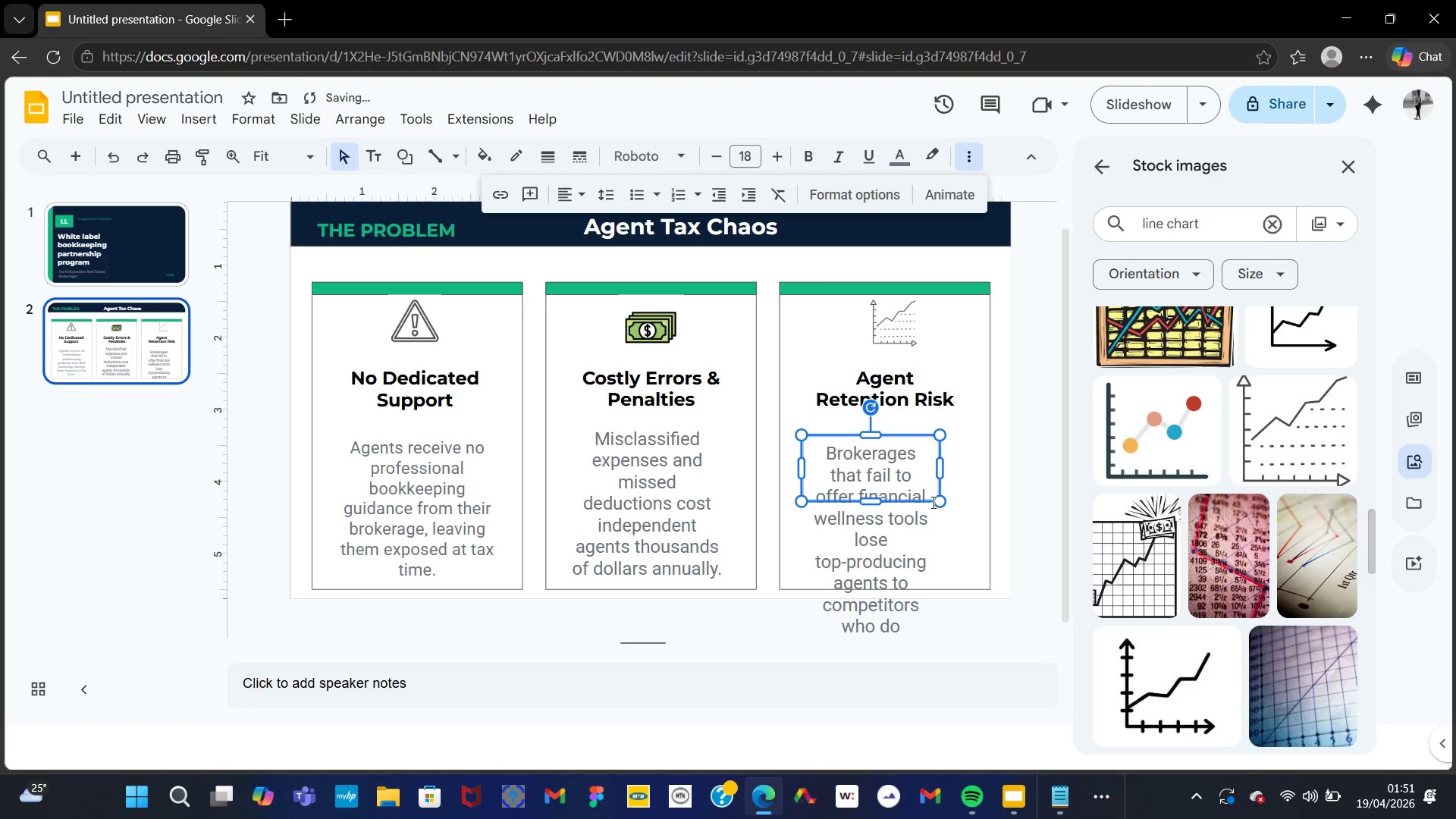 
left_click_drag(start_coordinate=[937, 502], to_coordinate=[983, 522])
 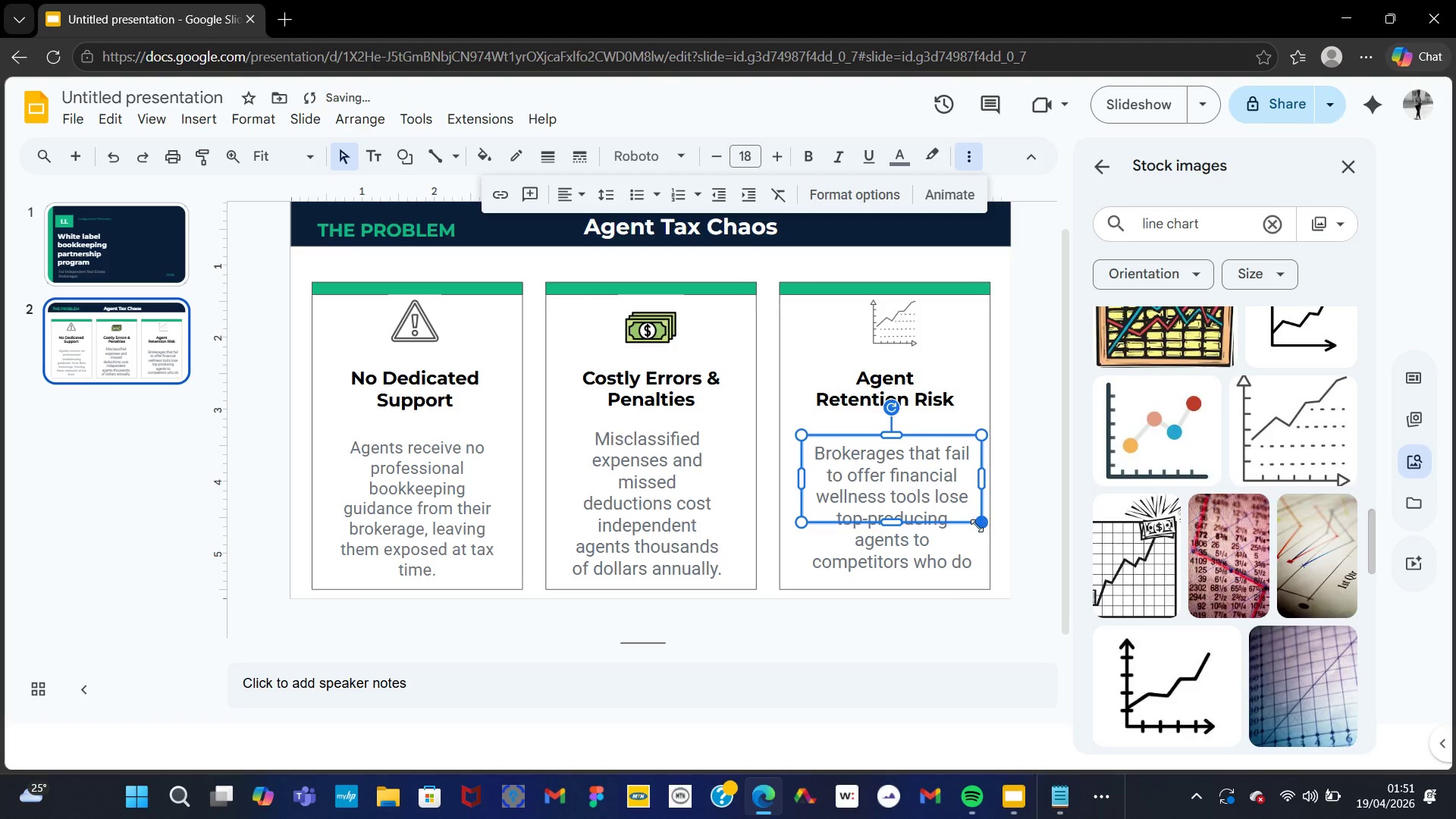 
left_click_drag(start_coordinate=[980, 526], to_coordinate=[962, 525])
 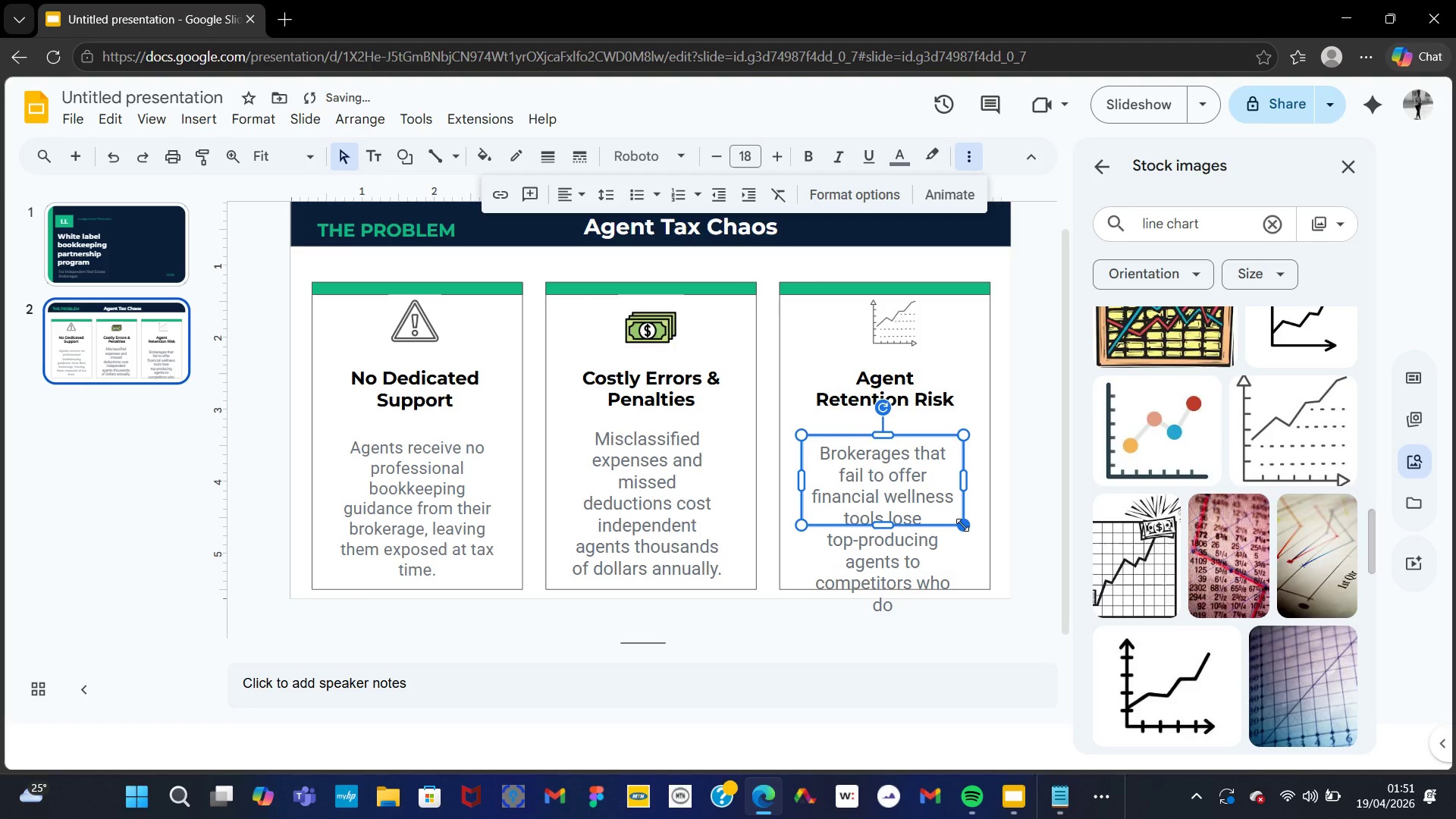 
left_click_drag(start_coordinate=[962, 525], to_coordinate=[971, 529])
 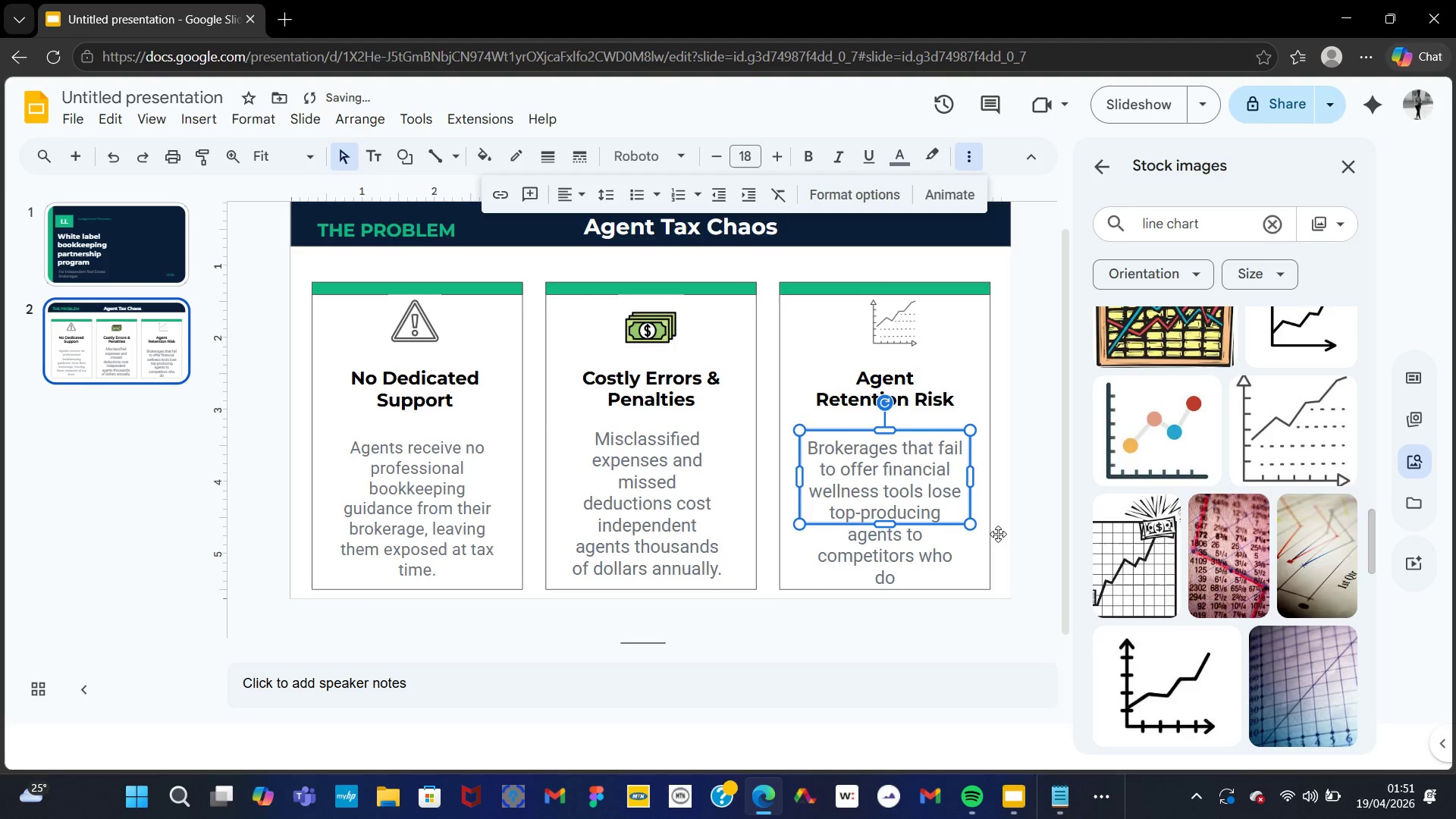 
wait(7.33)
 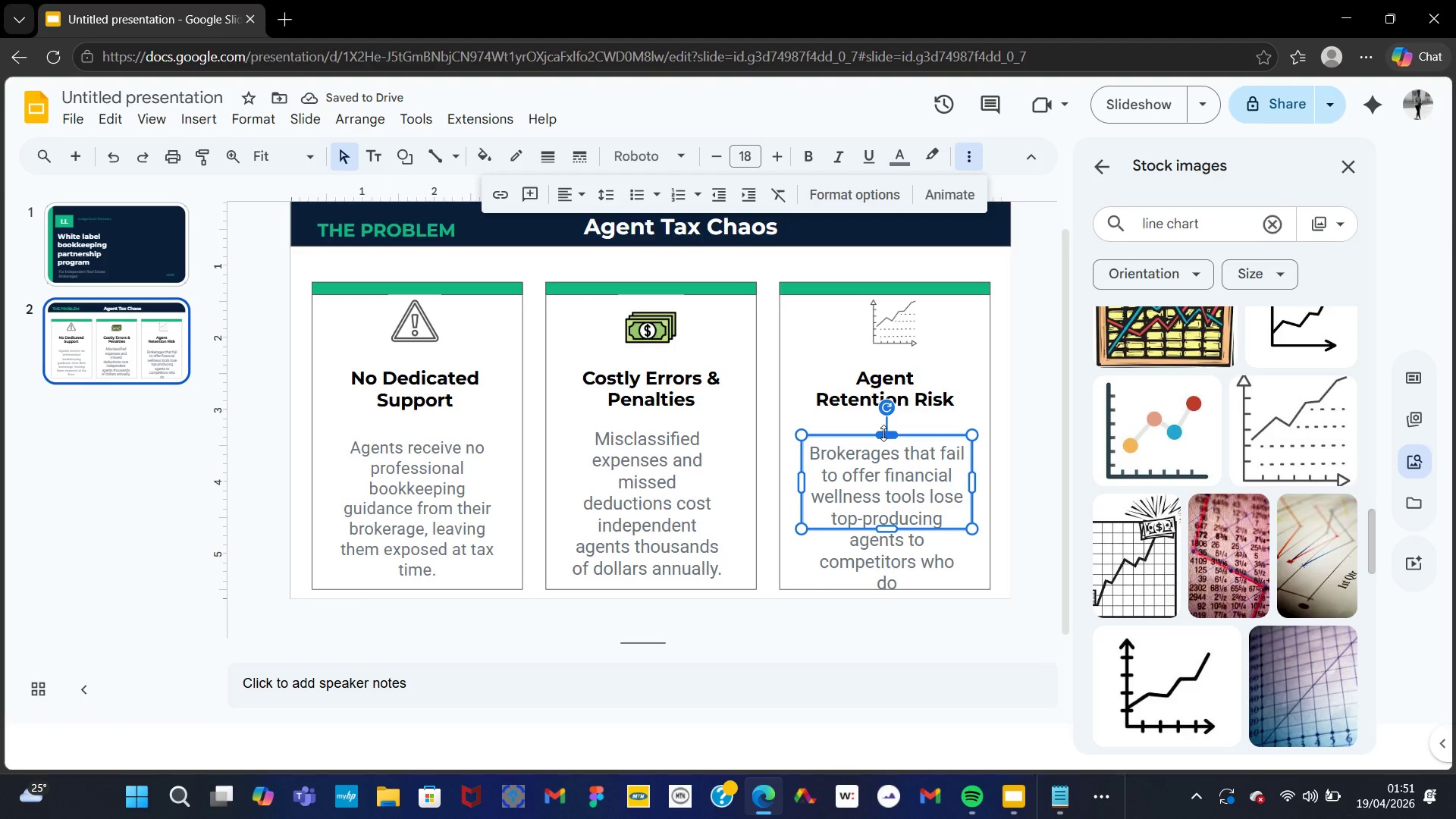 
left_click_drag(start_coordinate=[968, 525], to_coordinate=[963, 522])
 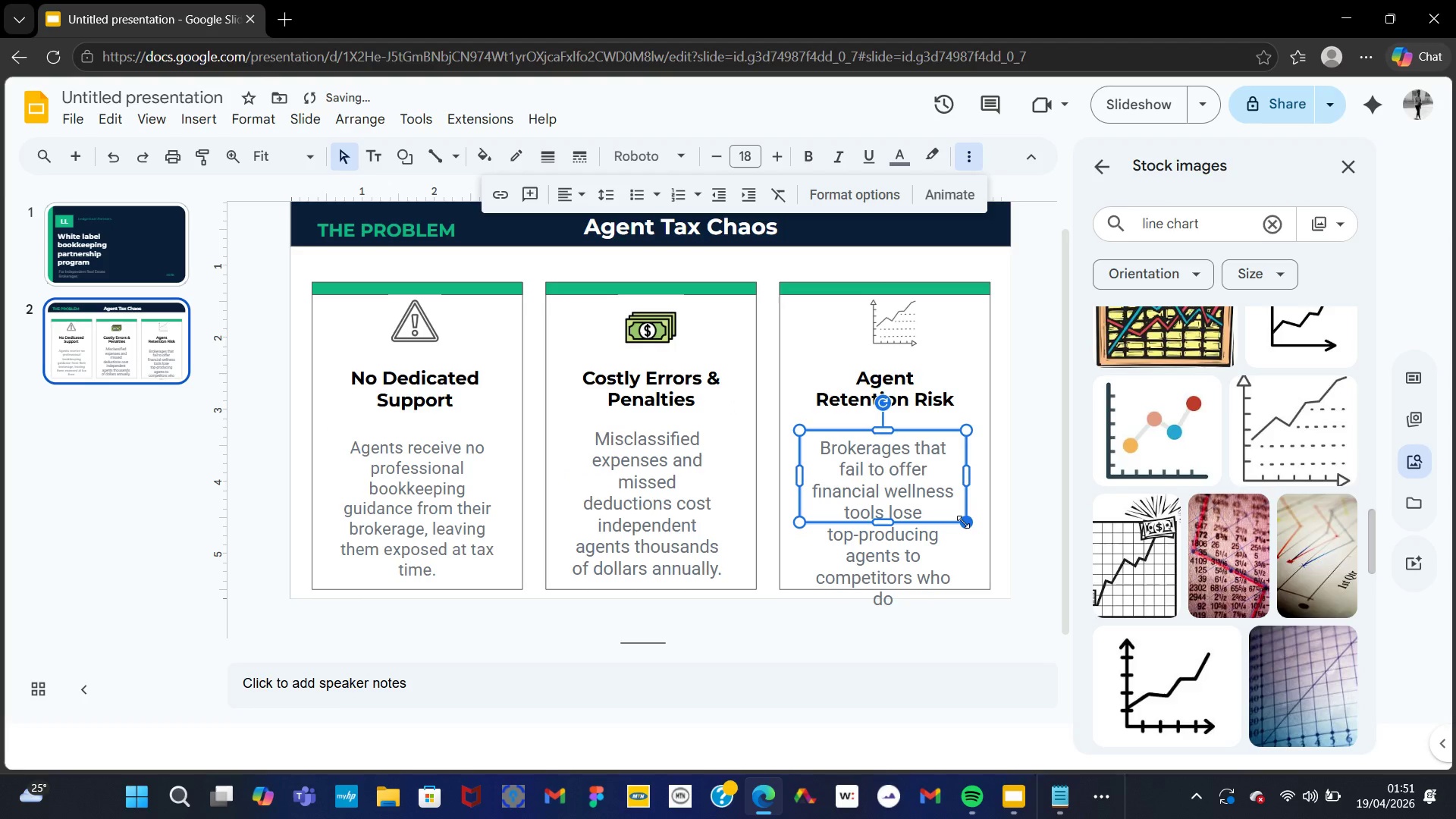 
left_click_drag(start_coordinate=[963, 522], to_coordinate=[975, 526])
 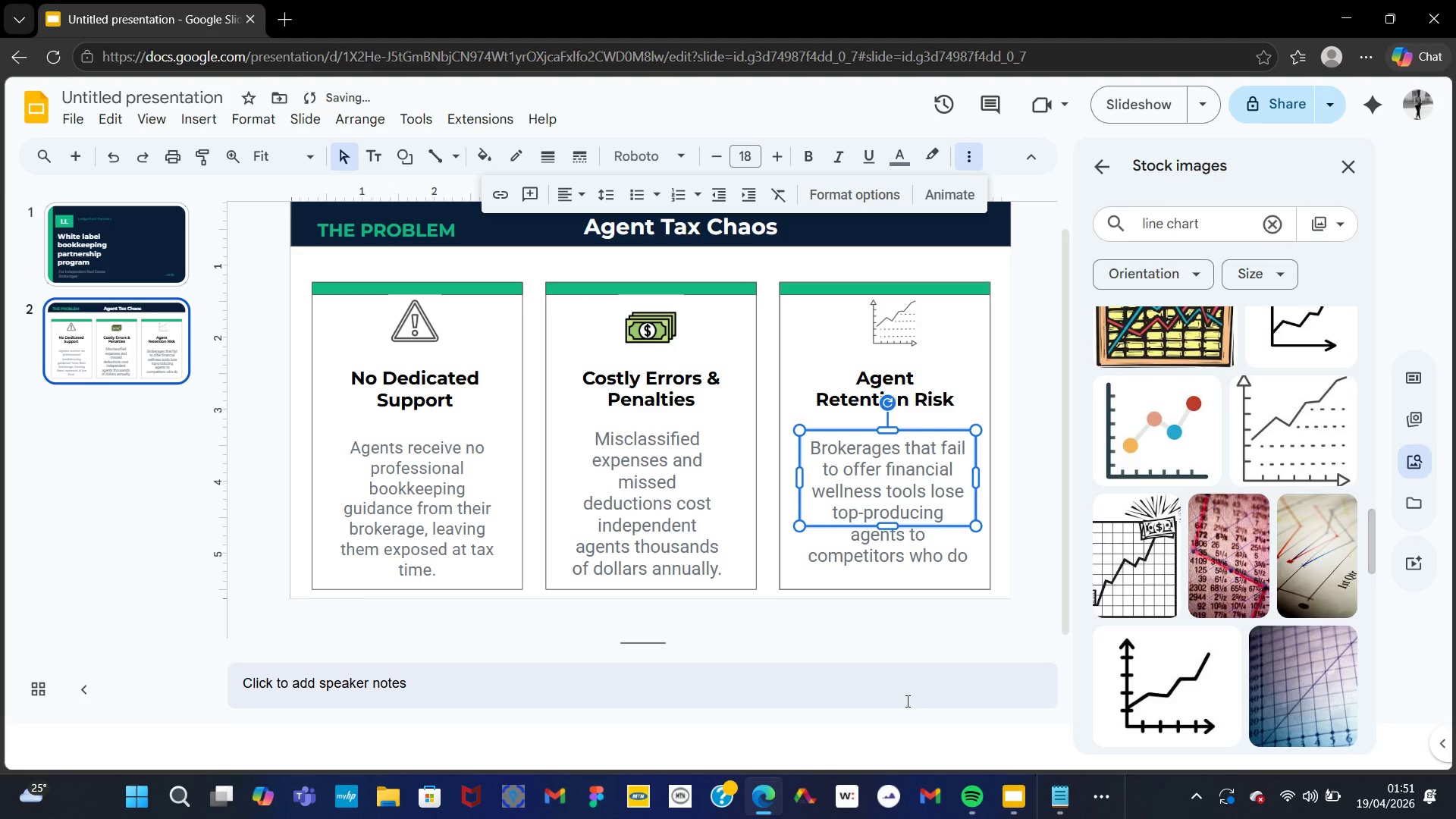 
left_click([880, 734])
 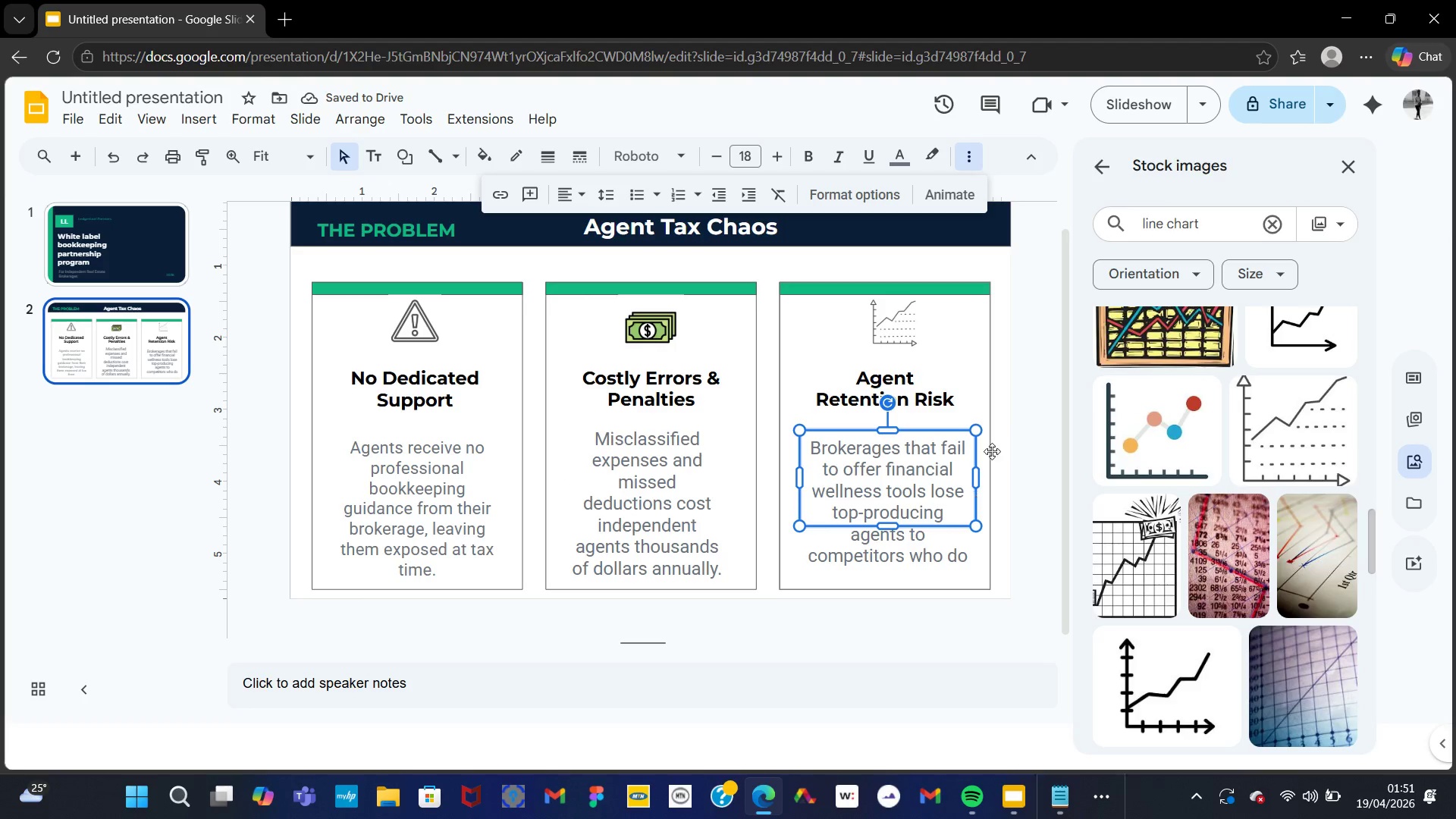 
left_click([1006, 413])
 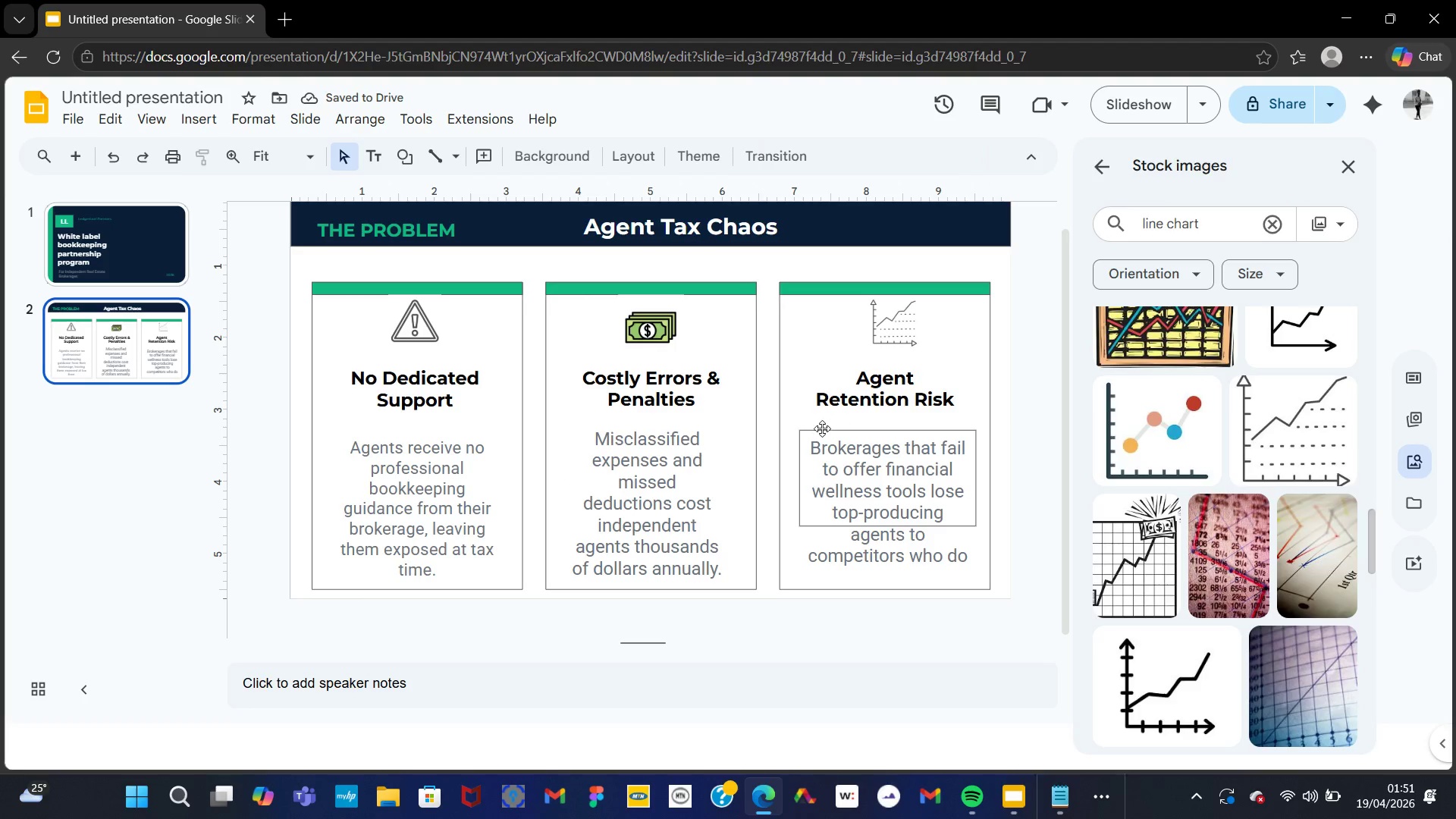 
left_click([679, 510])
 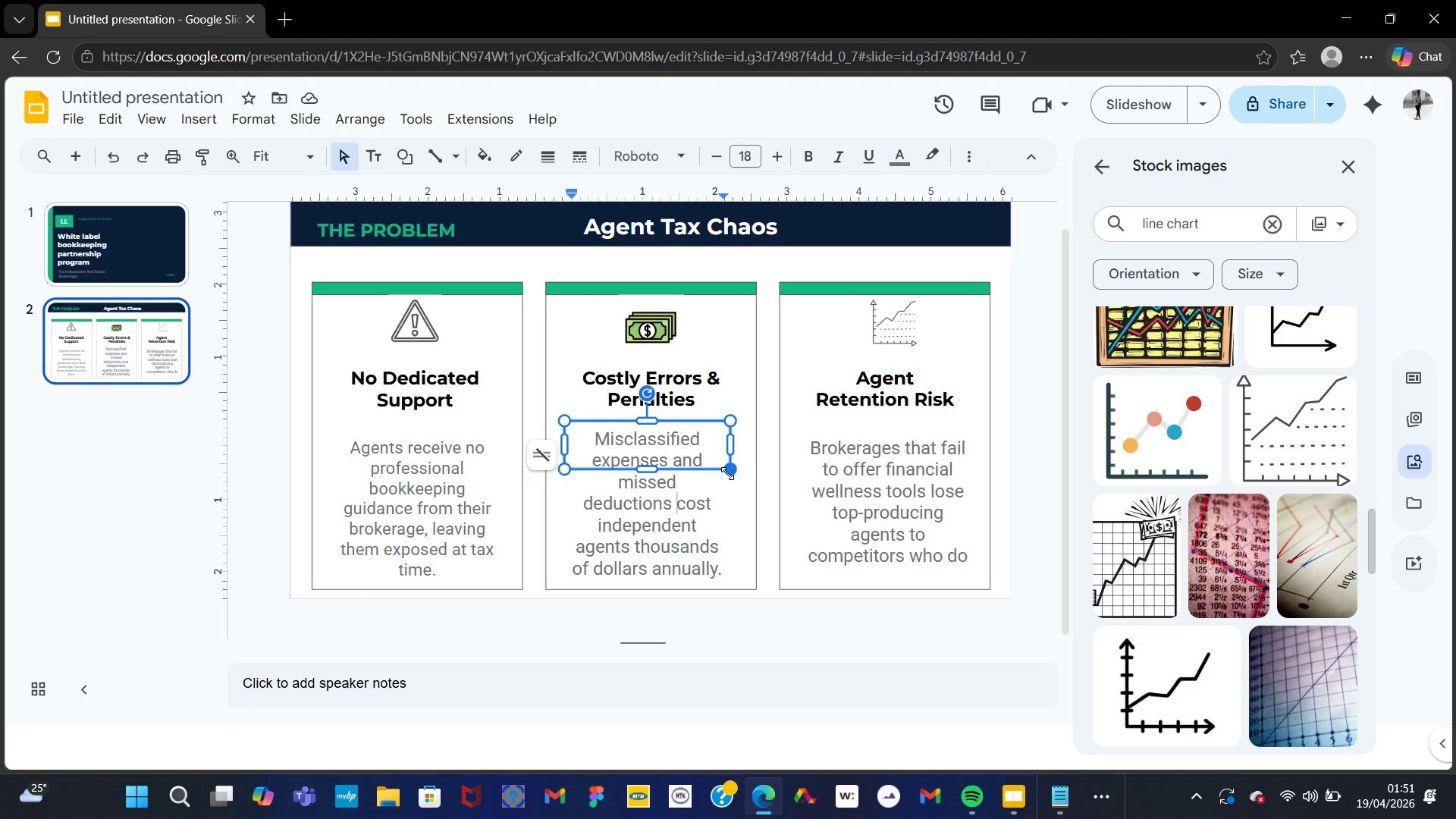 
left_click_drag(start_coordinate=[728, 473], to_coordinate=[735, 473])
 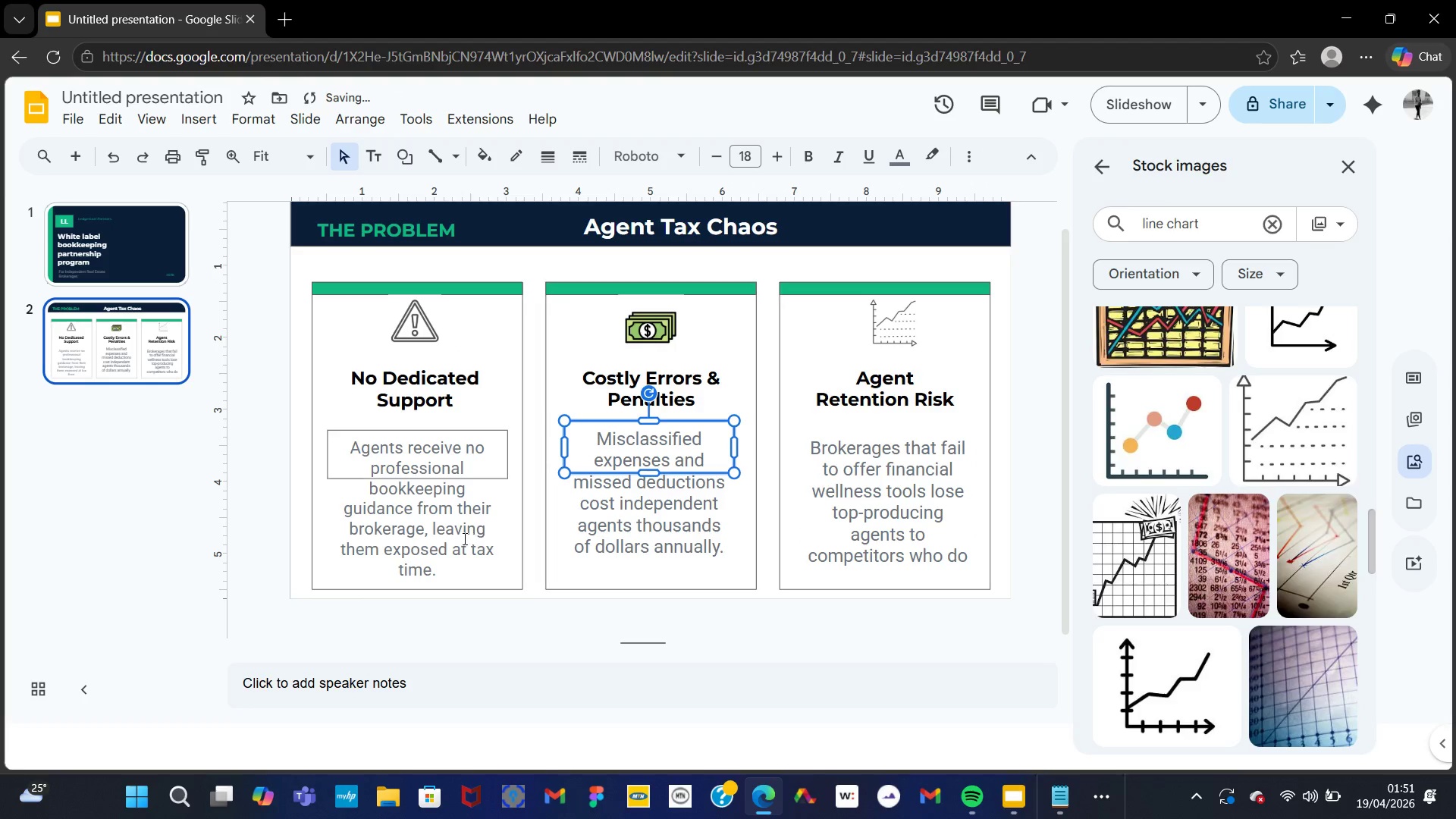 
left_click([445, 531])
 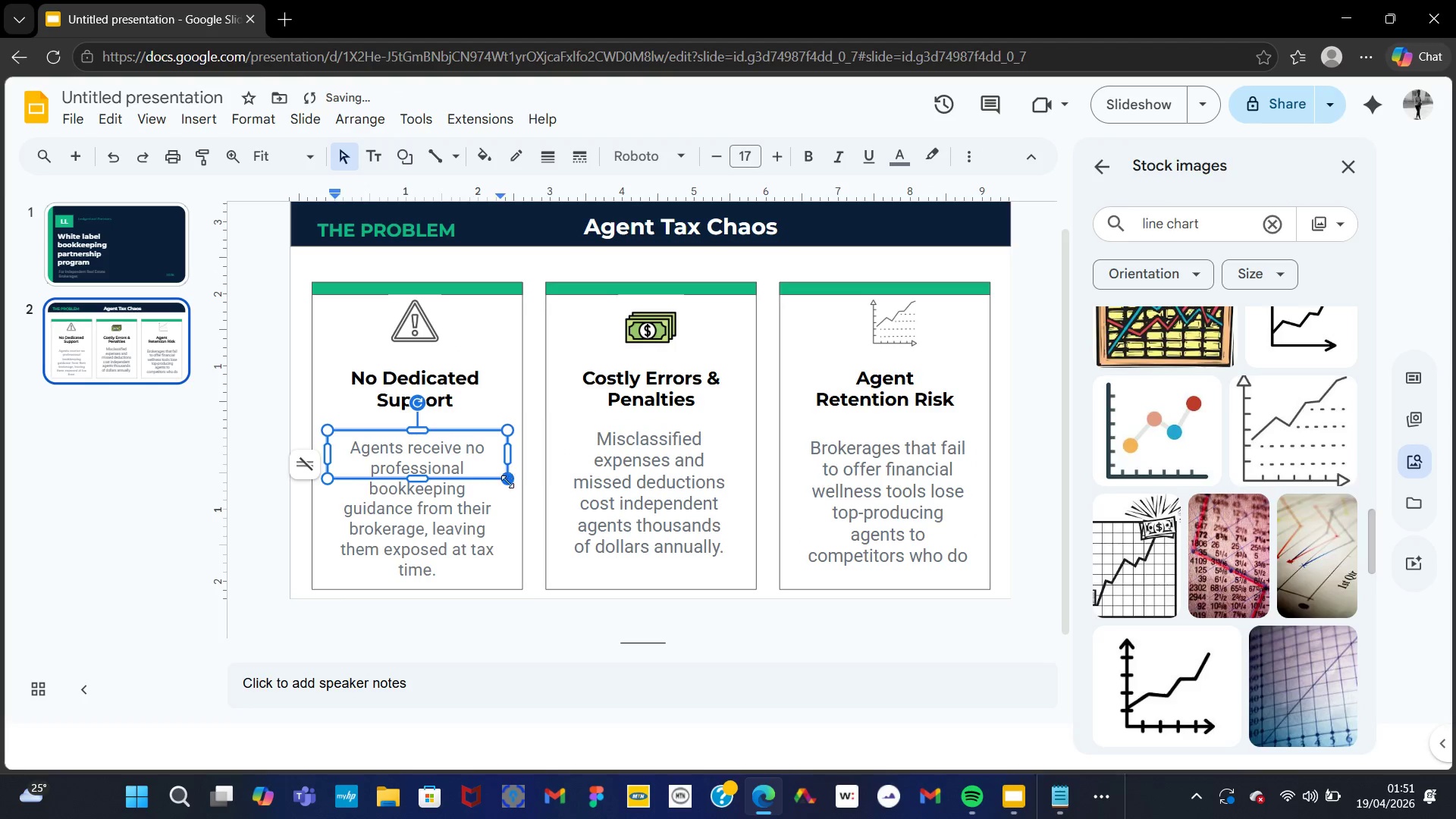 
left_click_drag(start_coordinate=[505, 481], to_coordinate=[510, 482])
 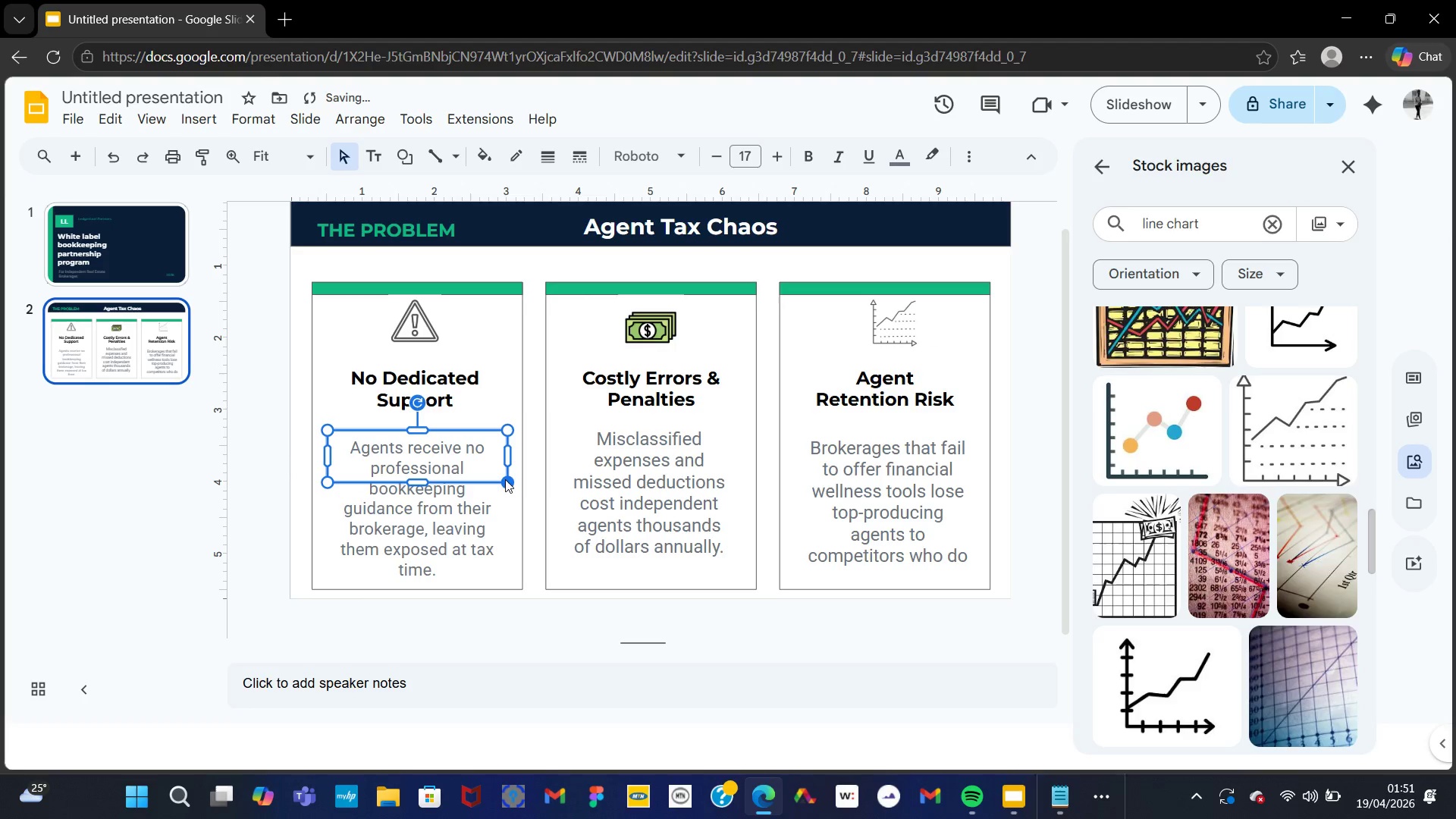 
left_click([507, 479])
 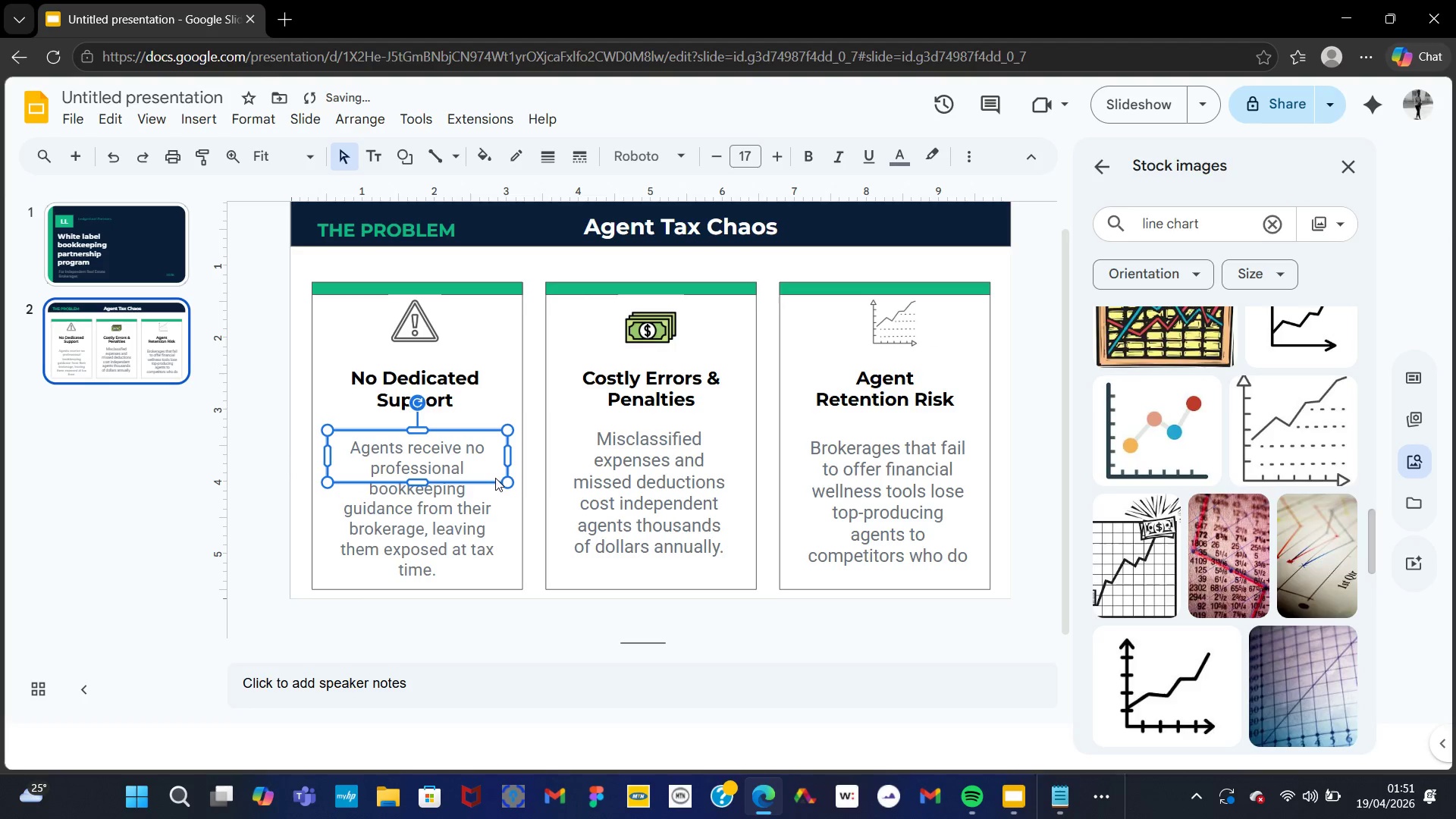 
left_click([499, 482])
 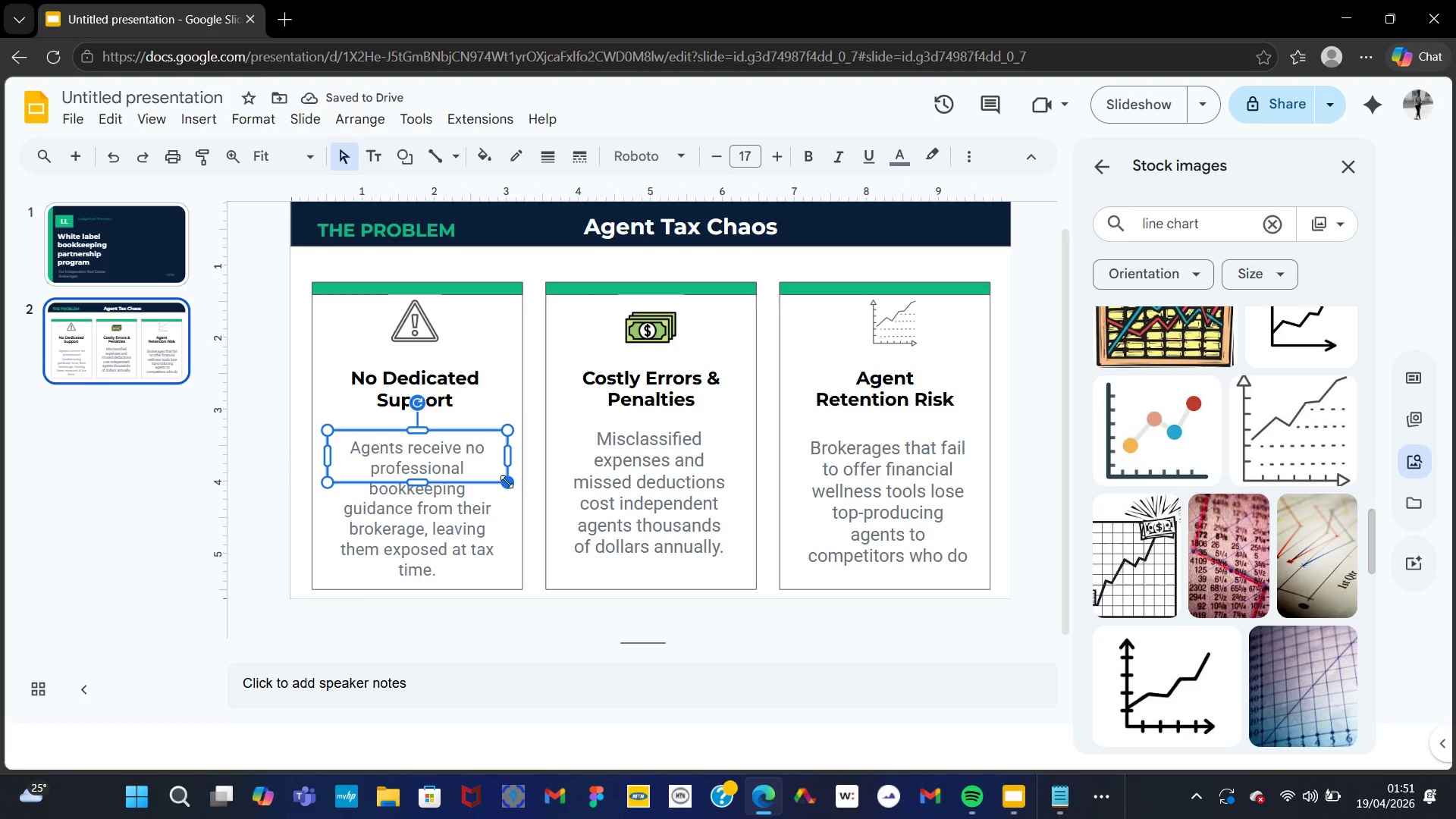 
left_click_drag(start_coordinate=[507, 484], to_coordinate=[511, 482])
 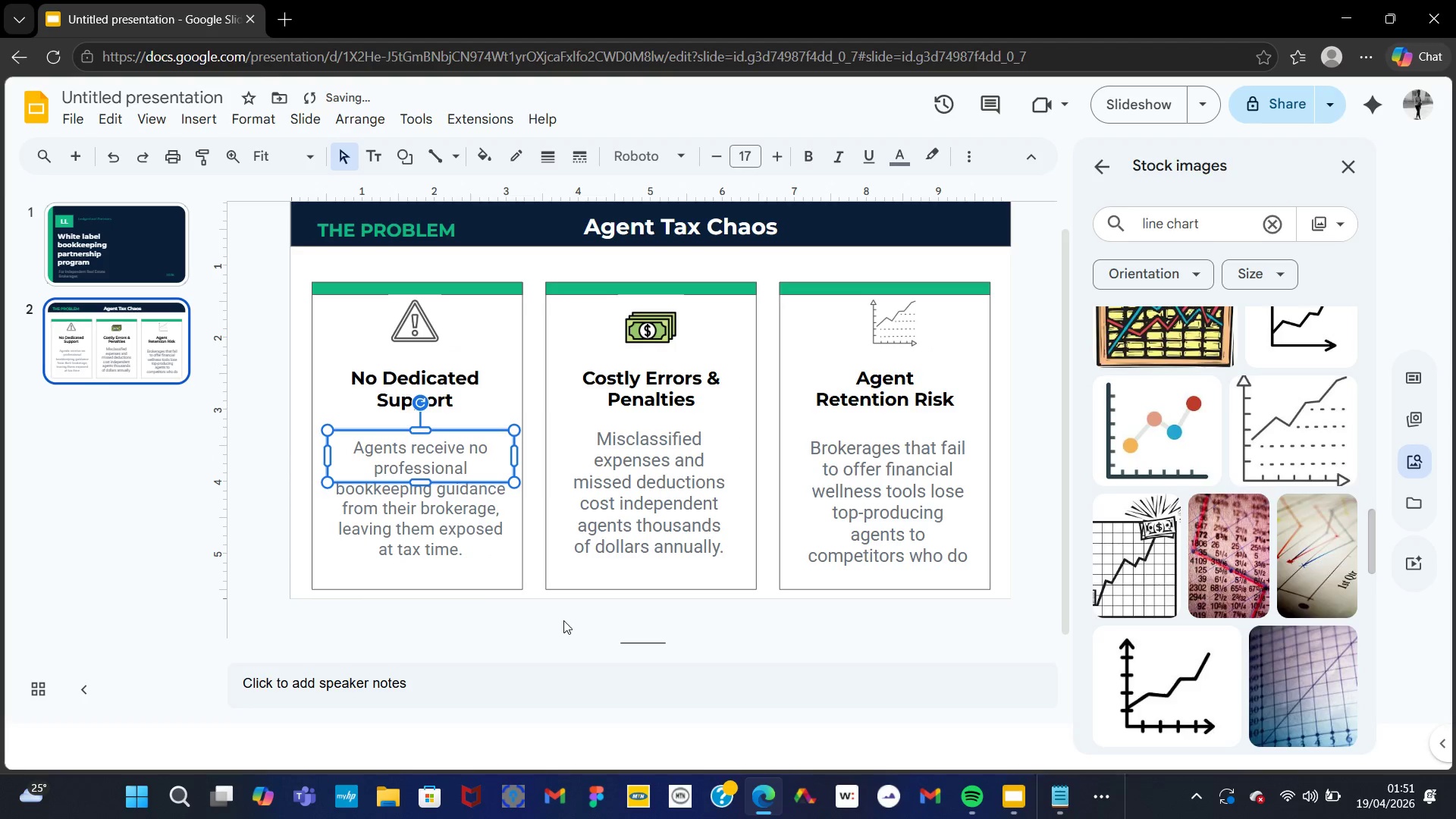 
left_click([576, 620])
 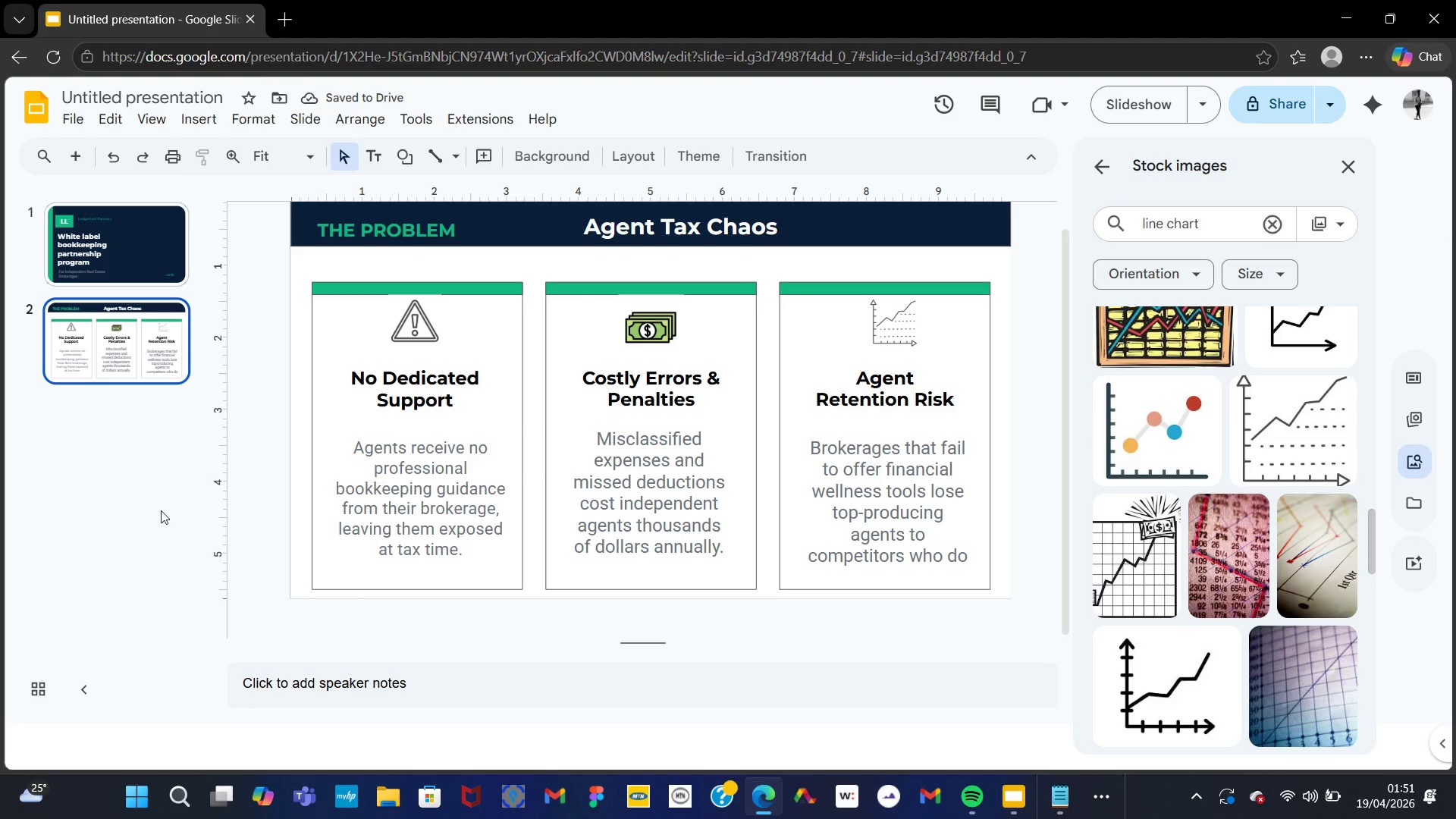 
wait(5.11)
 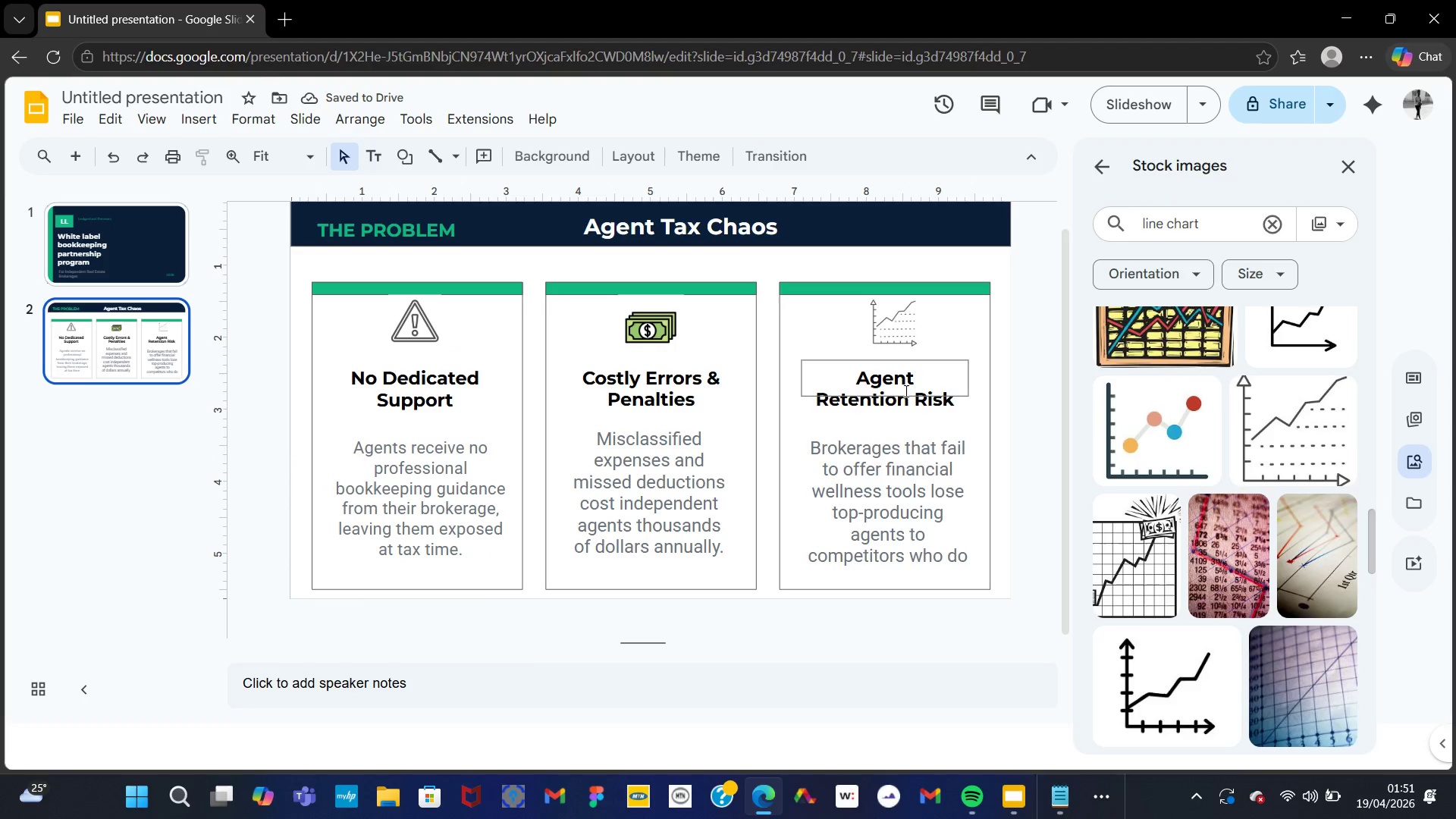 
left_click([505, 244])
 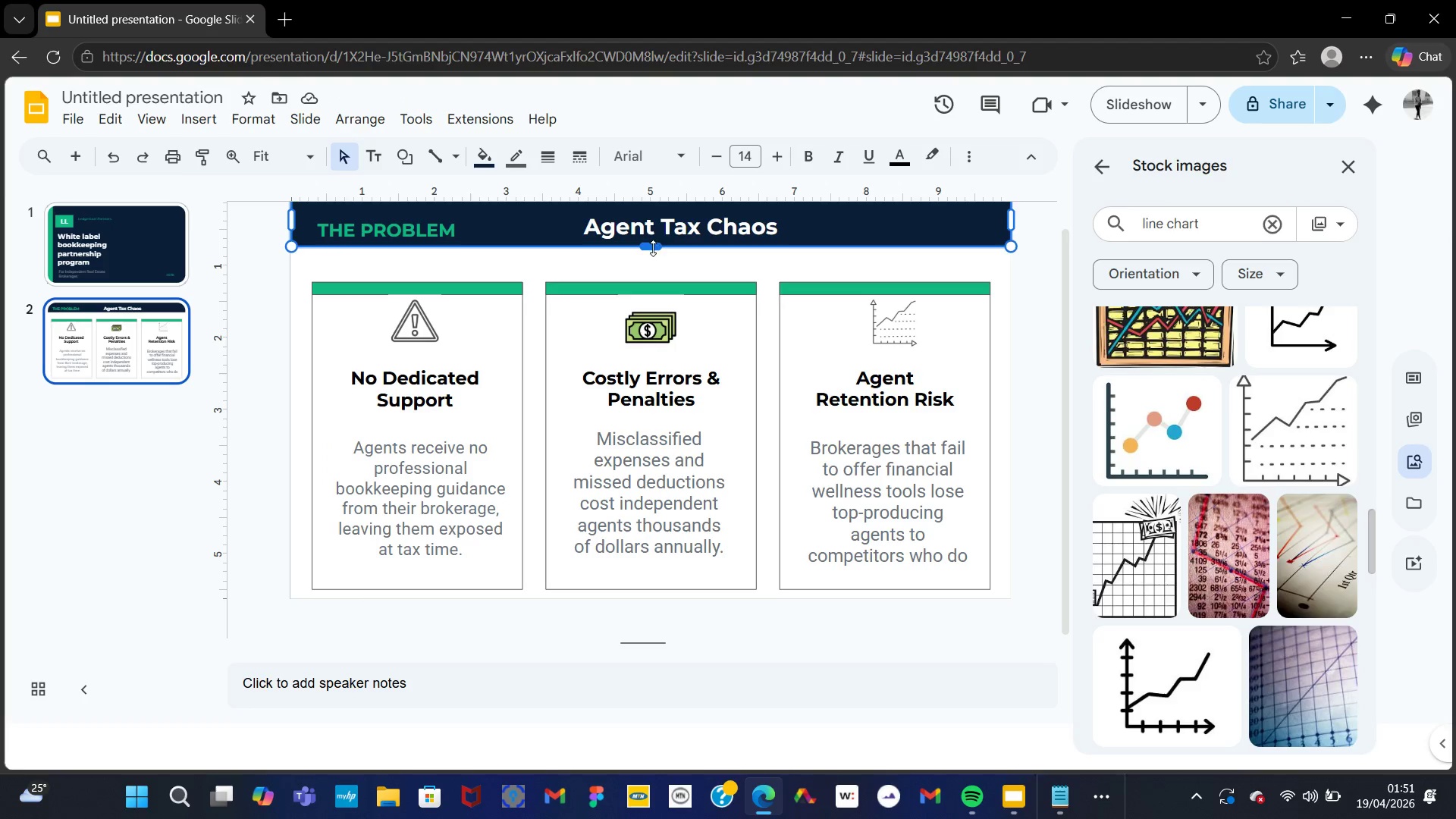 
left_click_drag(start_coordinate=[653, 248], to_coordinate=[653, 253])
 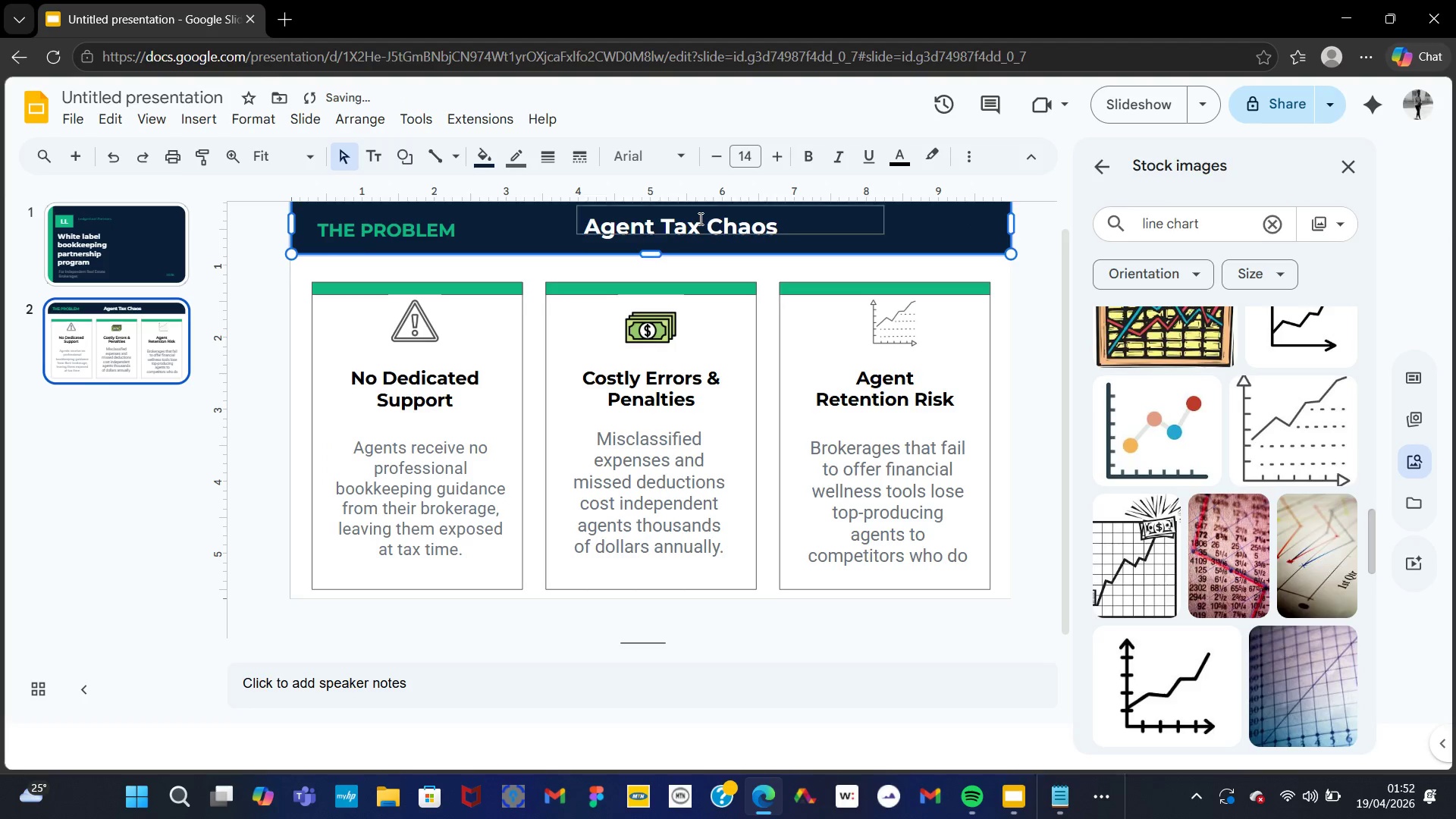 
left_click([699, 218])
 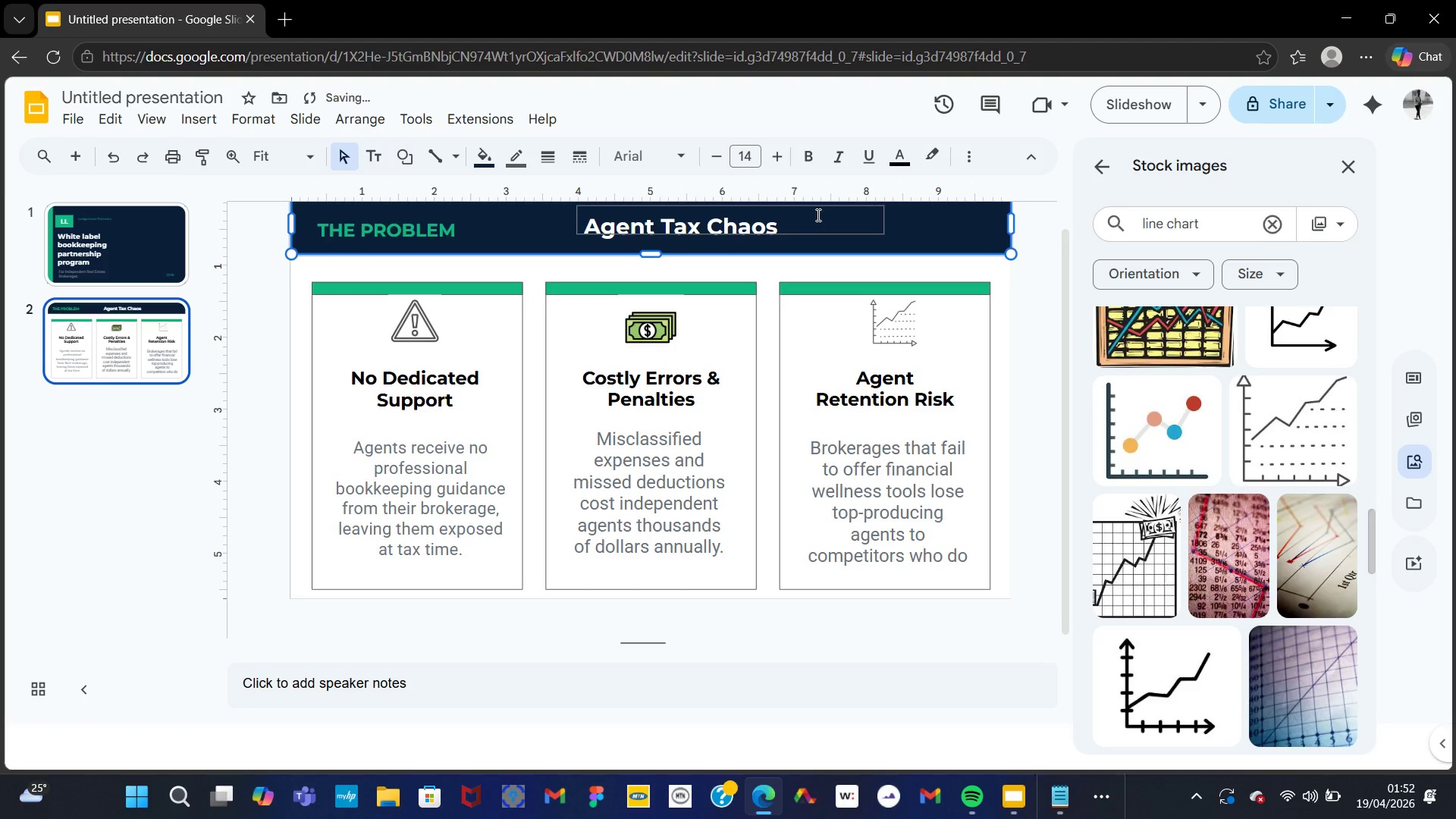 
left_click([817, 215])
 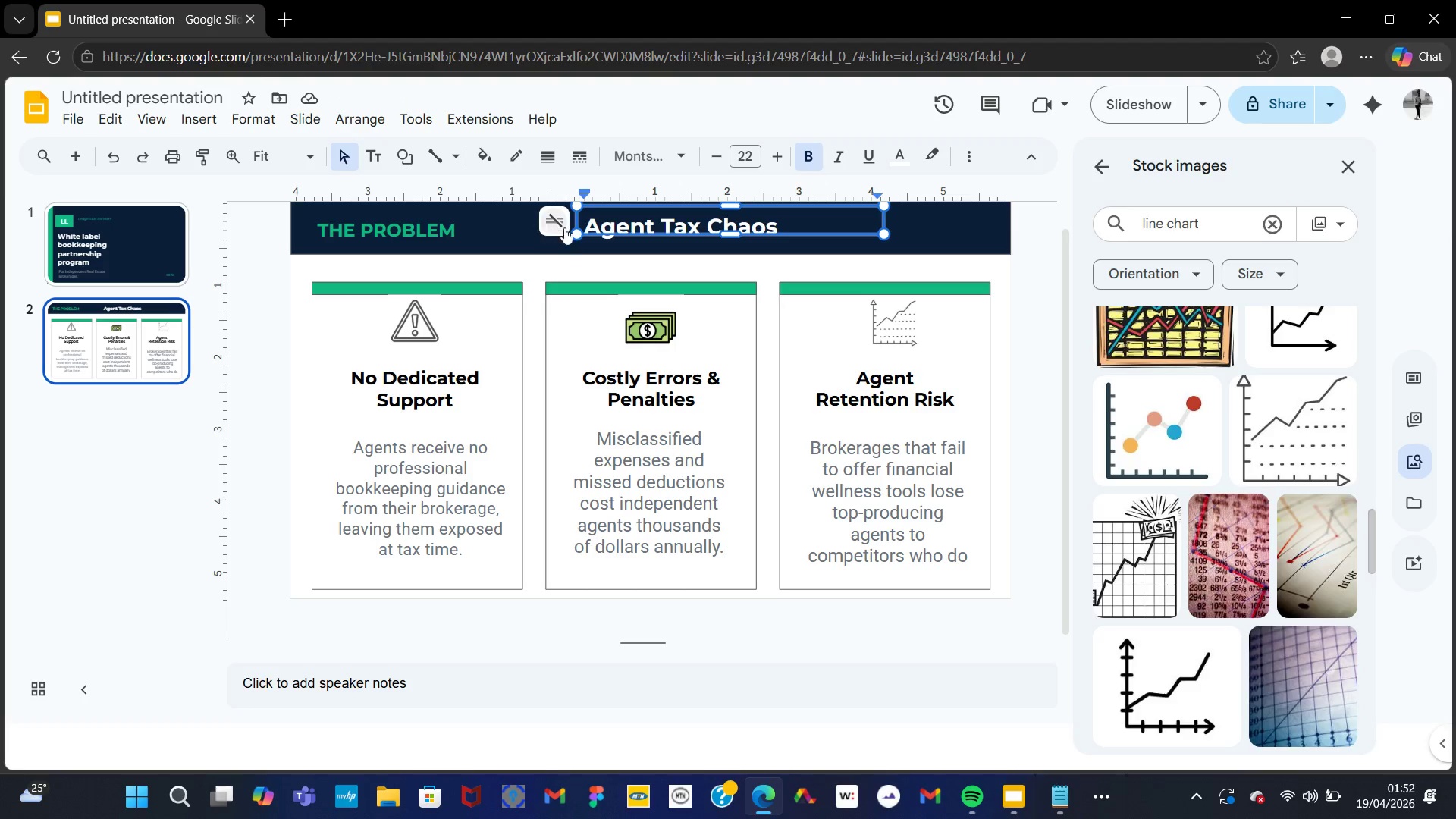 
wait(10.22)
 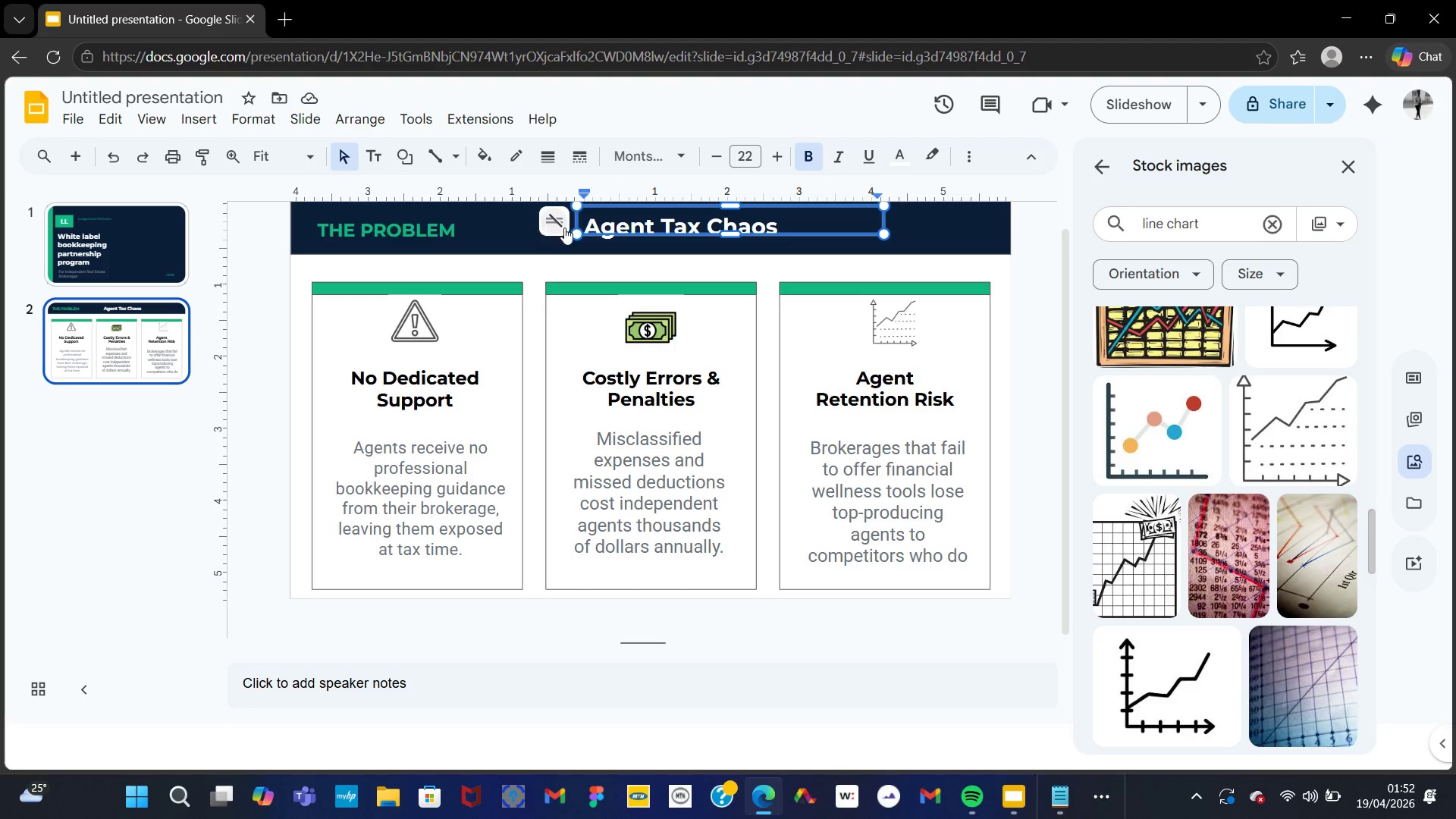 
left_click_drag(start_coordinate=[657, 209], to_coordinate=[655, 216])
 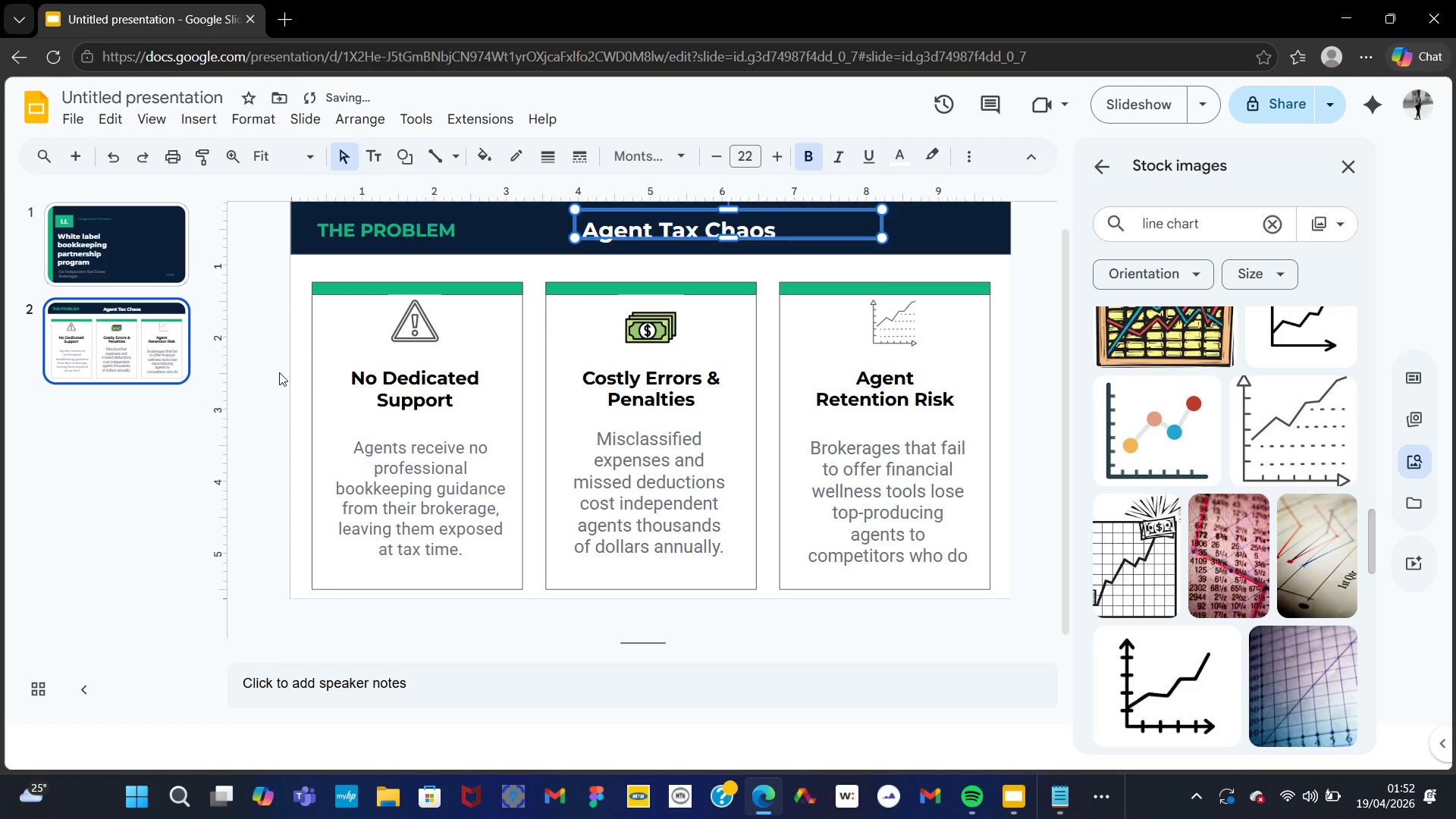 
left_click([275, 373])
 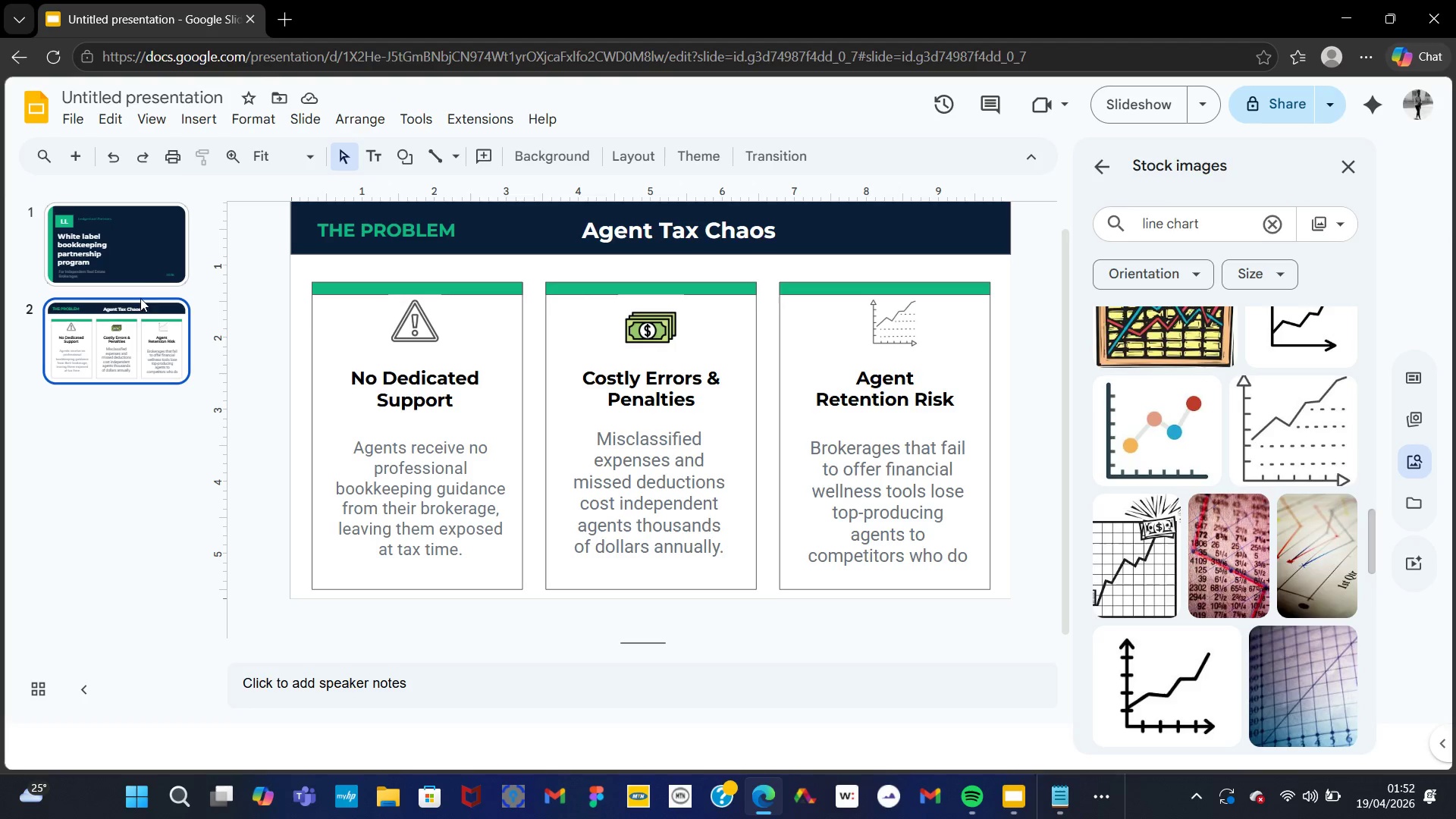 
wait(5.58)
 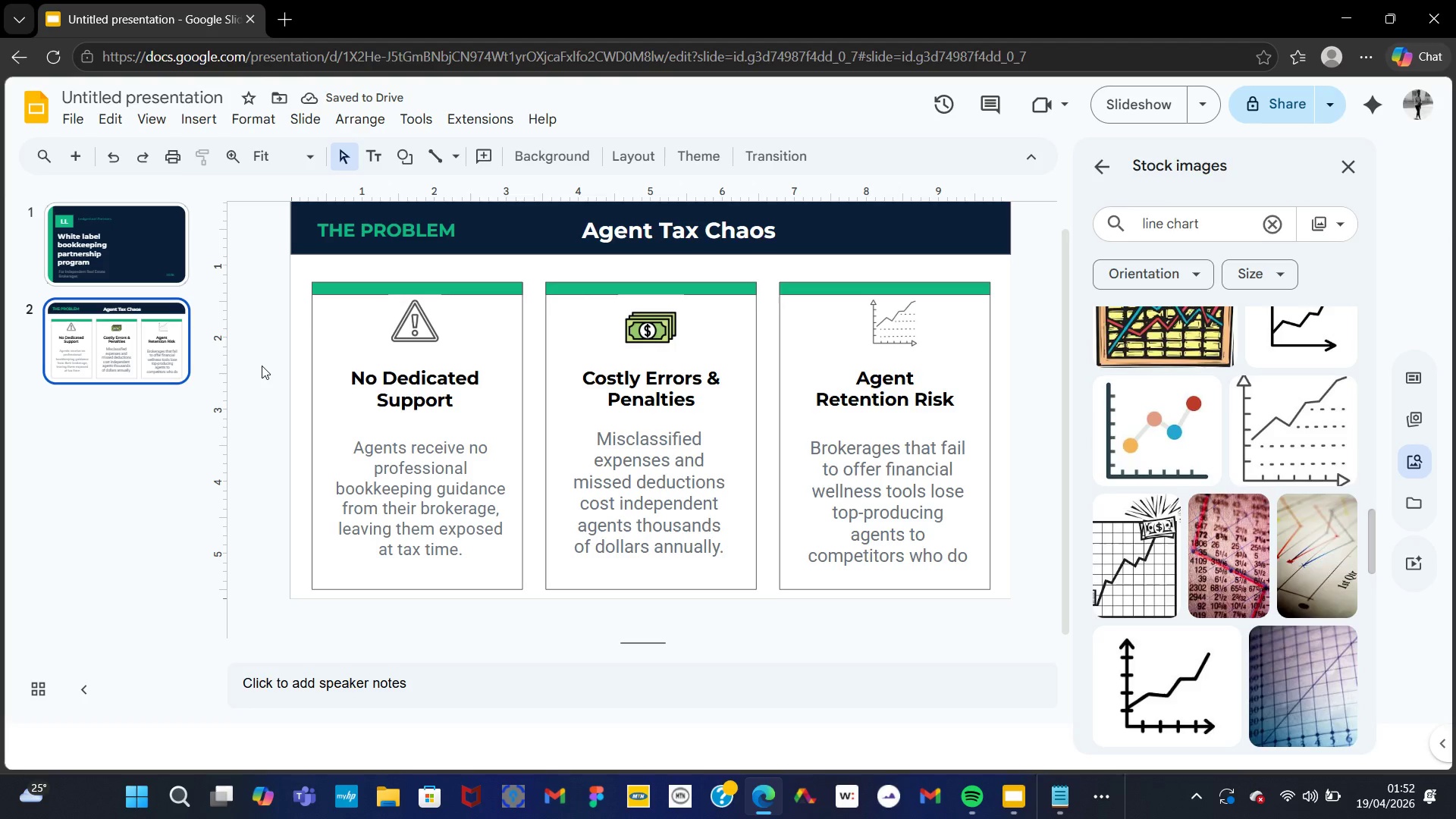 
left_click([90, 153])
 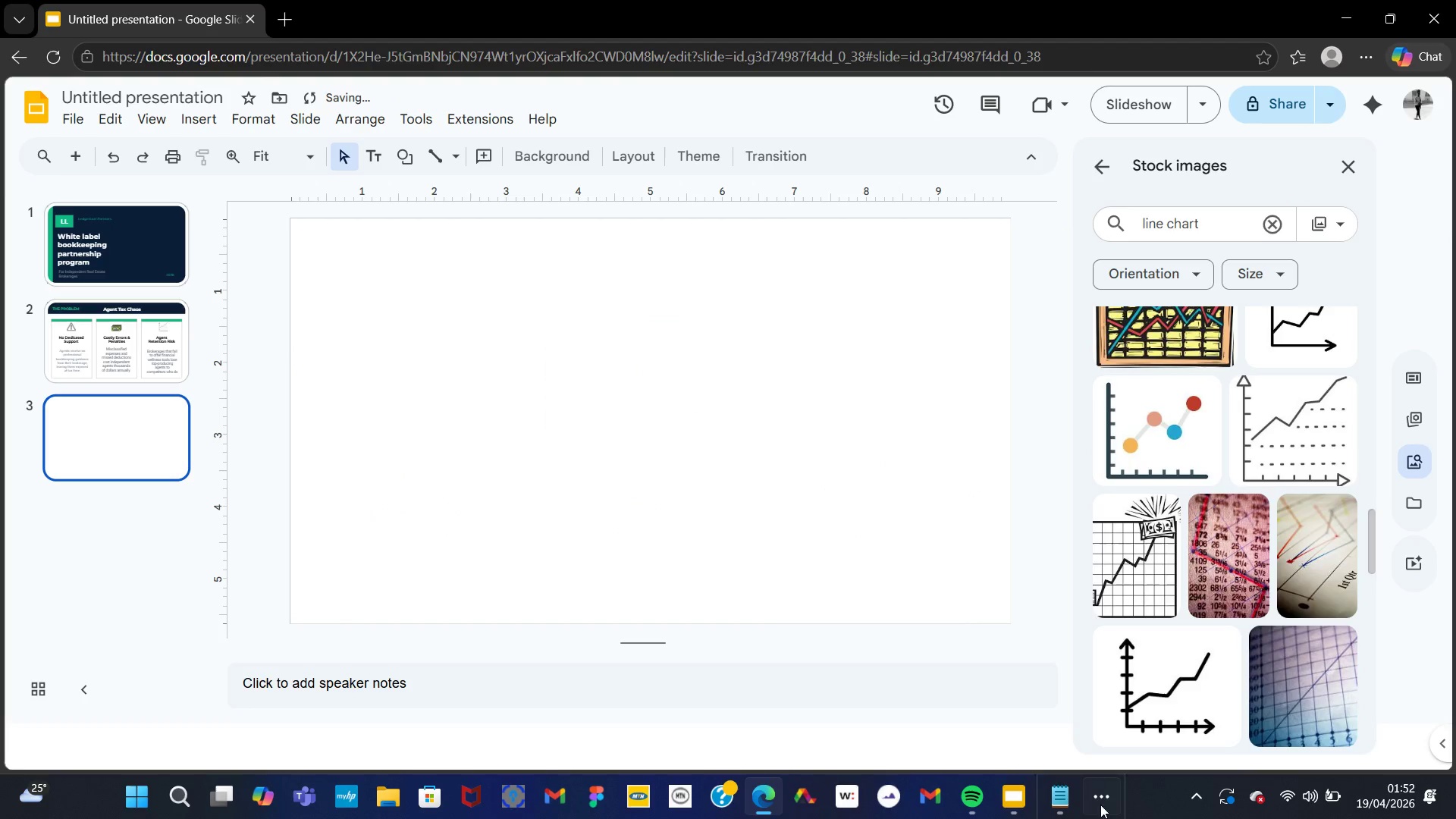 
left_click([1066, 796])
 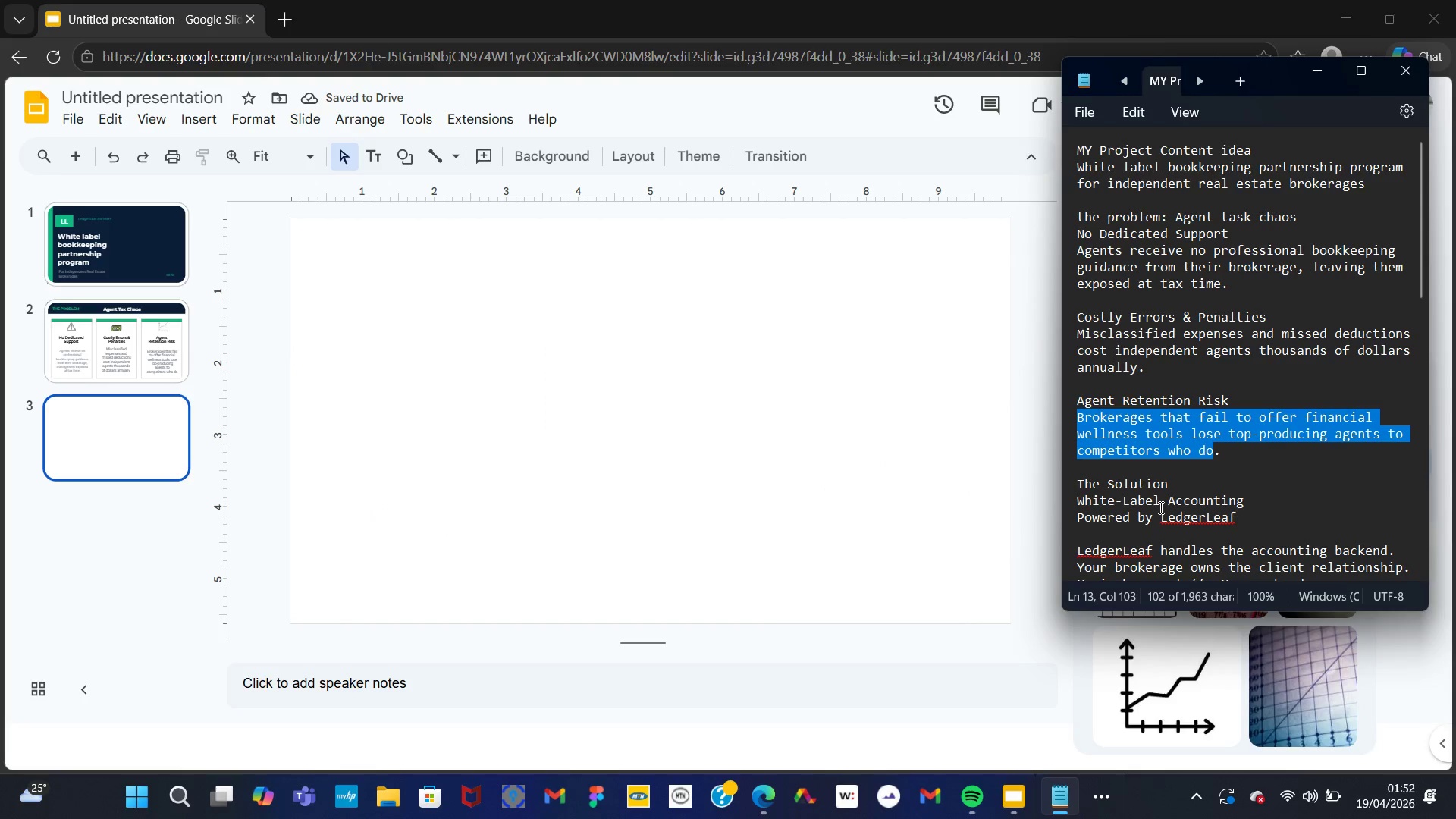 
scroll: coordinate [1159, 507], scroll_direction: down, amount: 3.0
 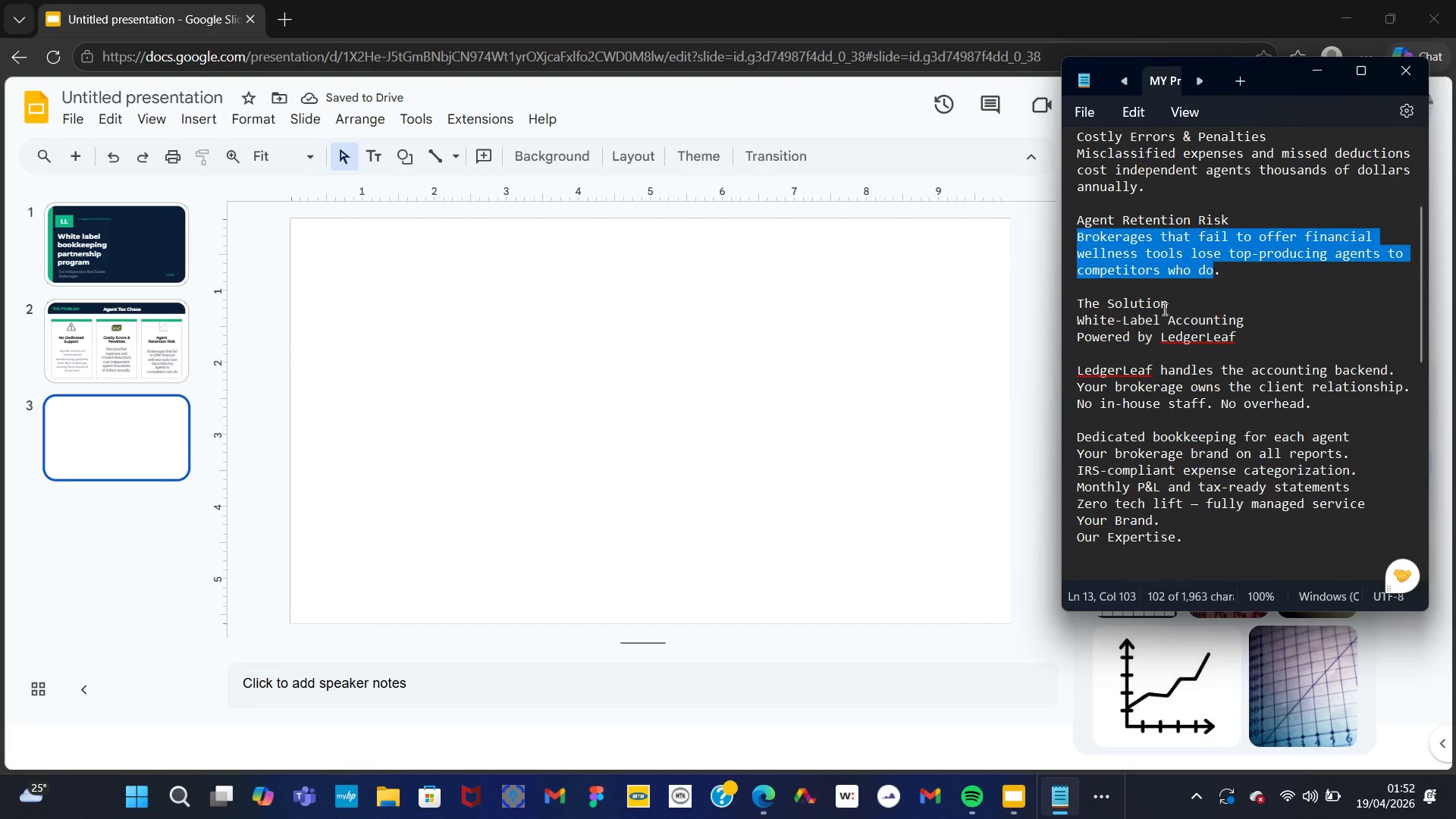 
left_click_drag(start_coordinate=[1169, 302], to_coordinate=[1205, 296])
 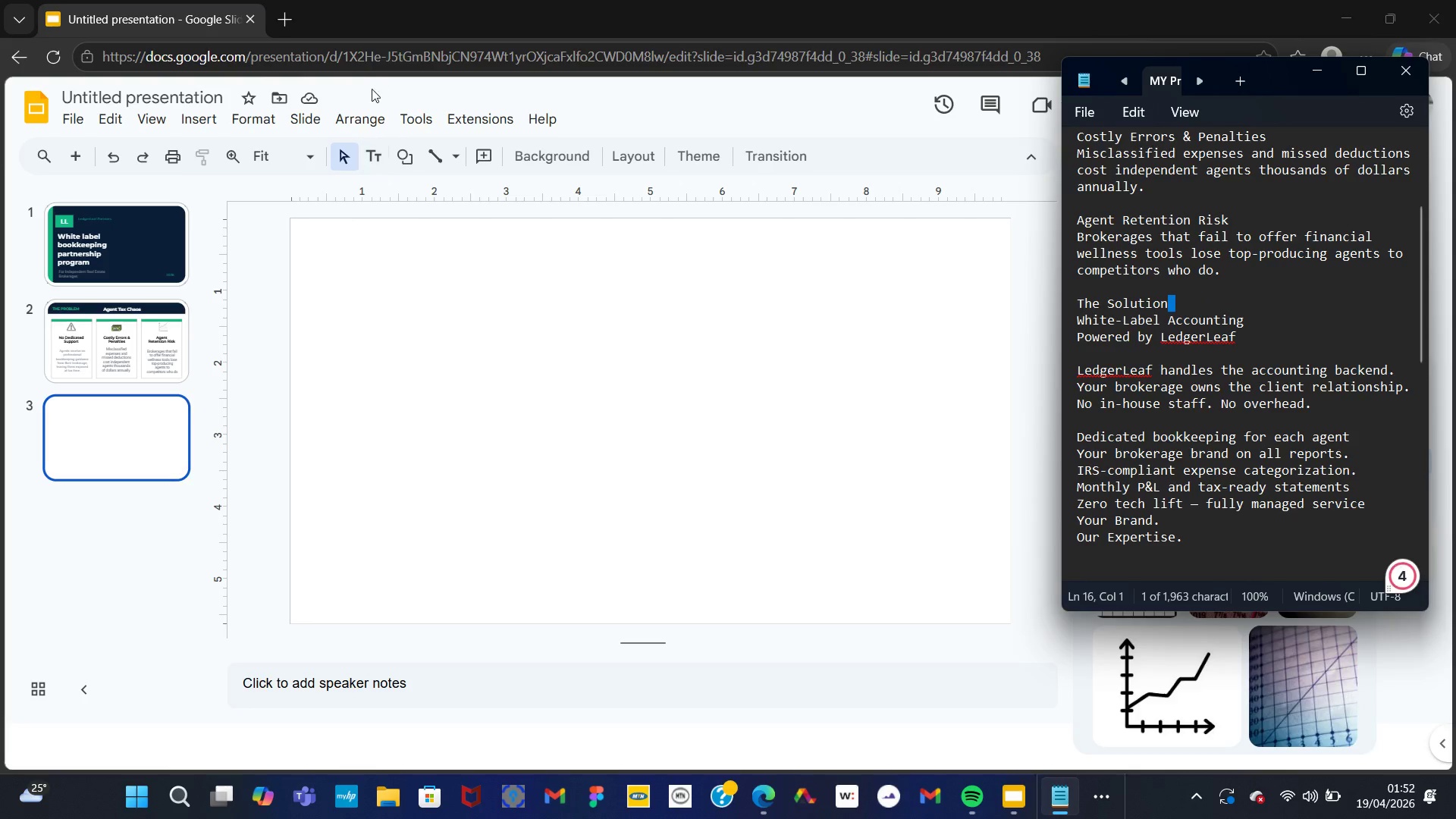 
left_click([438, 258])
 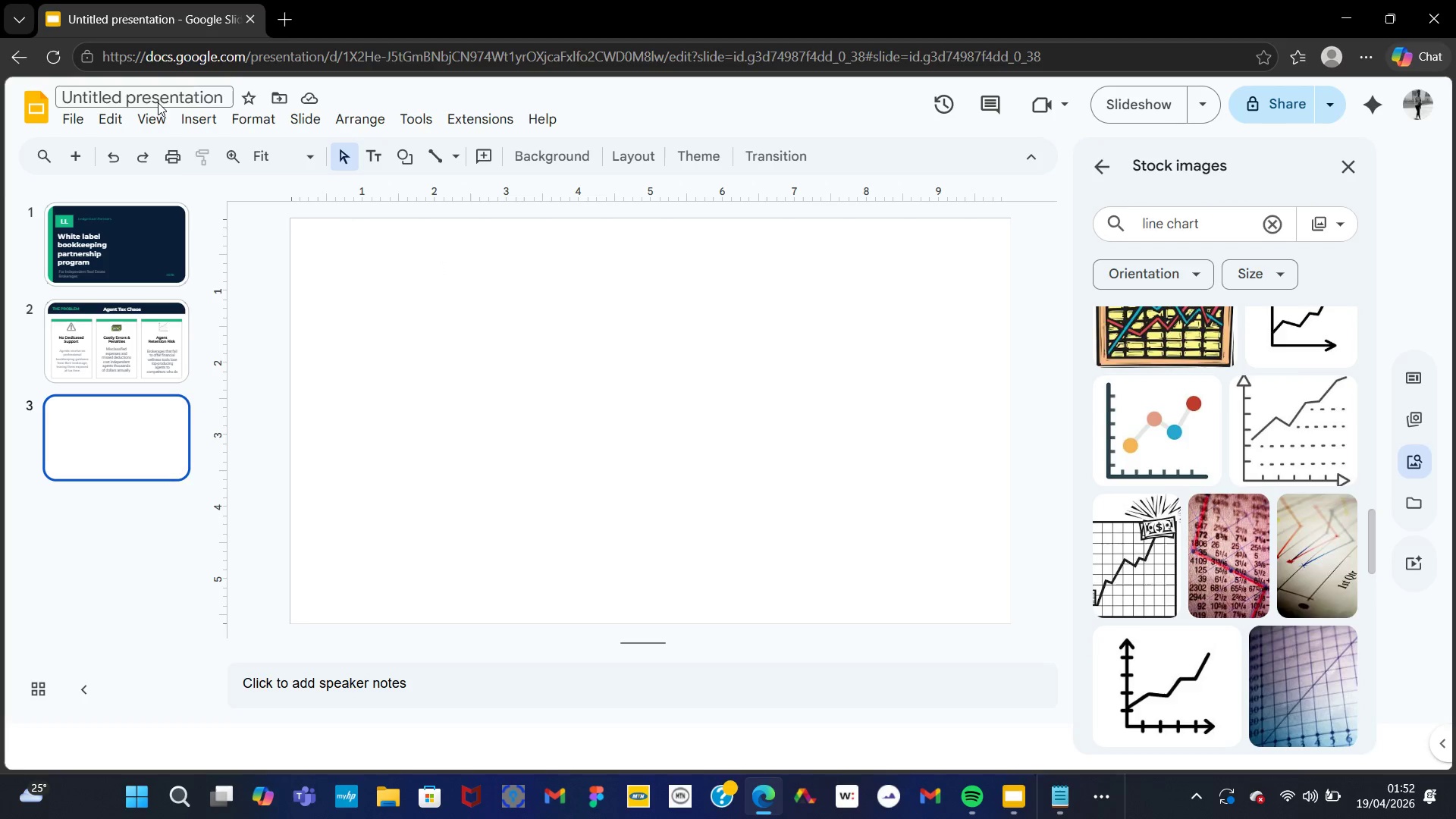 
left_click([180, 122])
 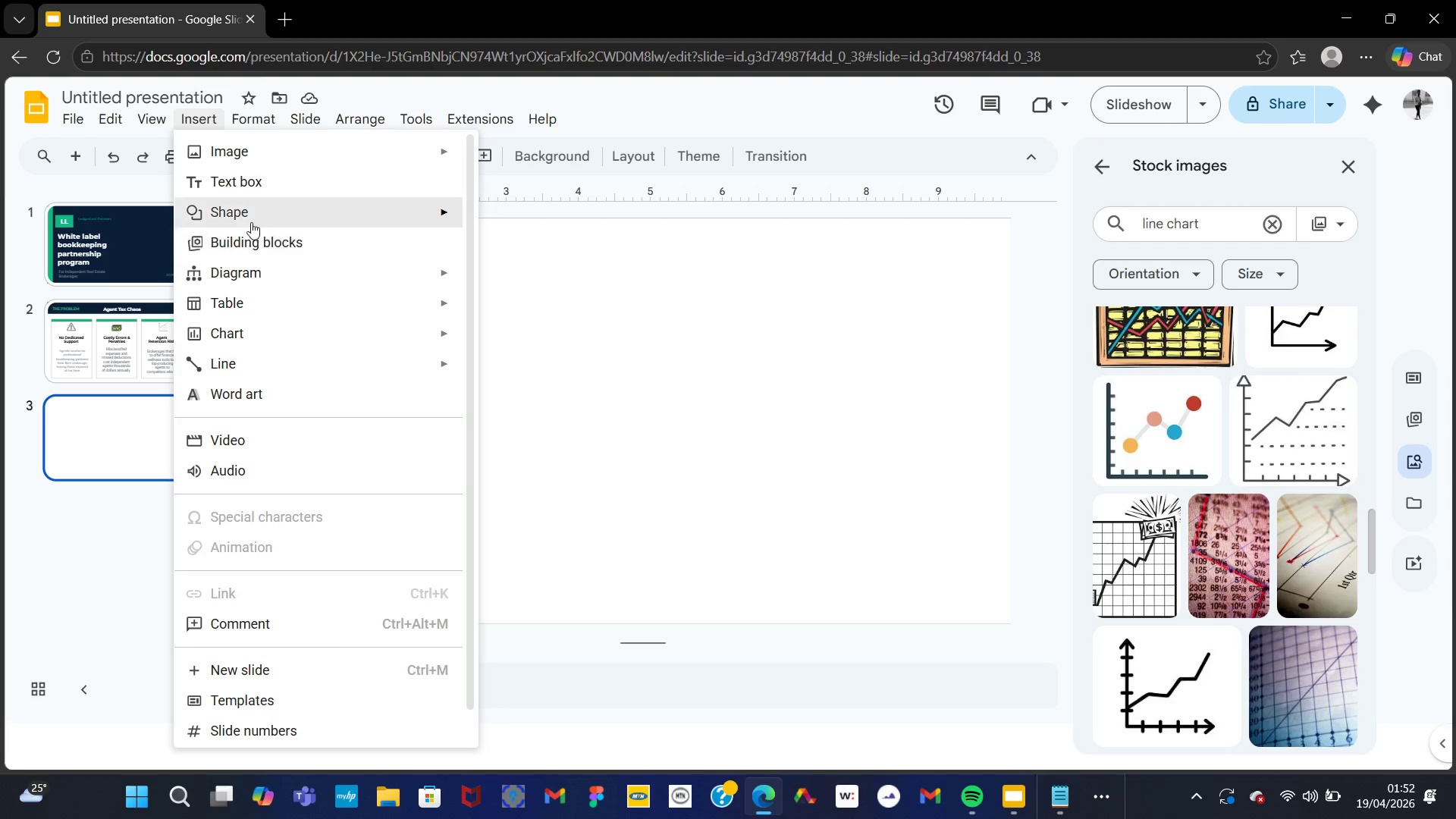 
left_click([250, 218])
 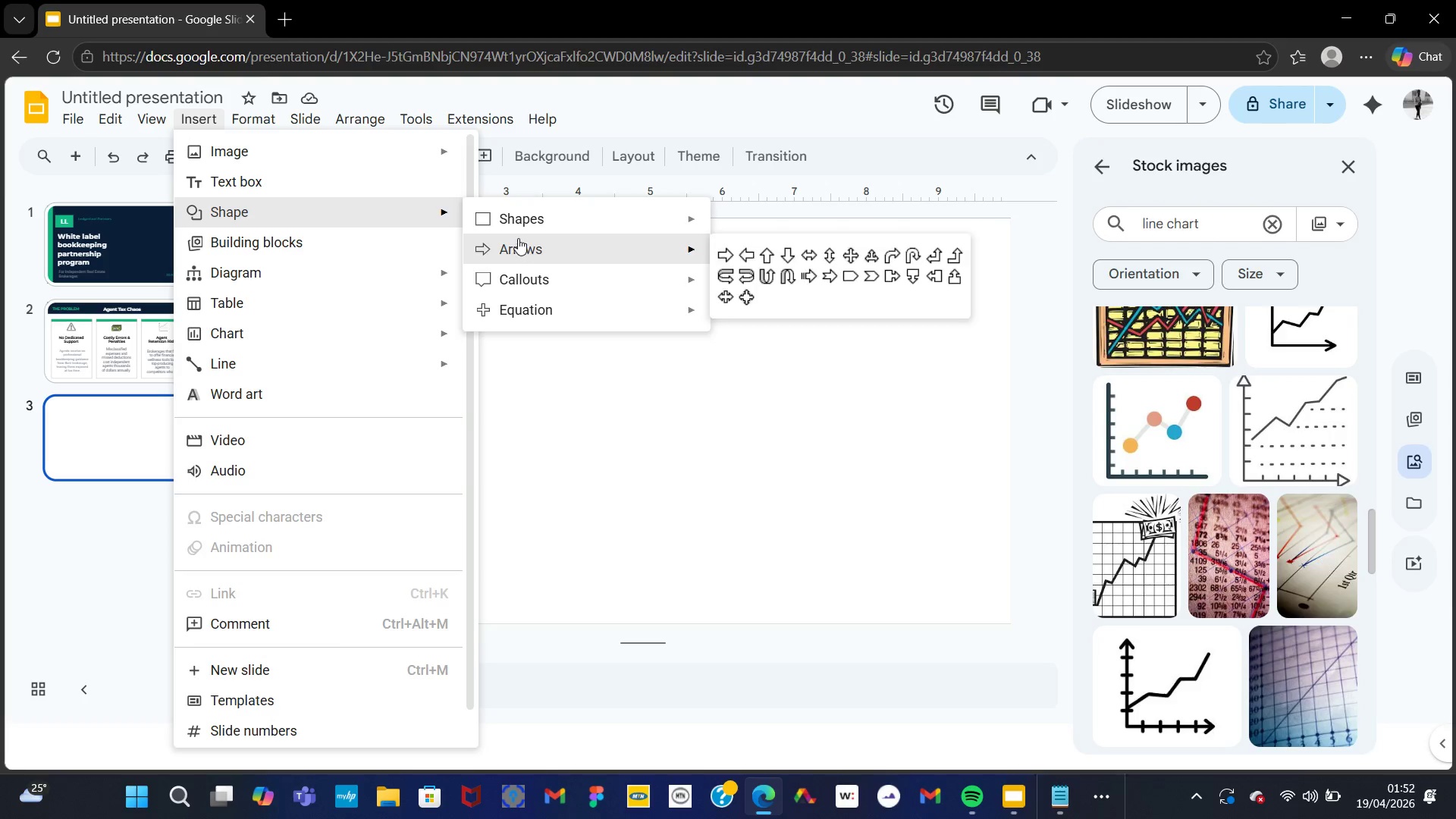 
left_click([517, 228])
 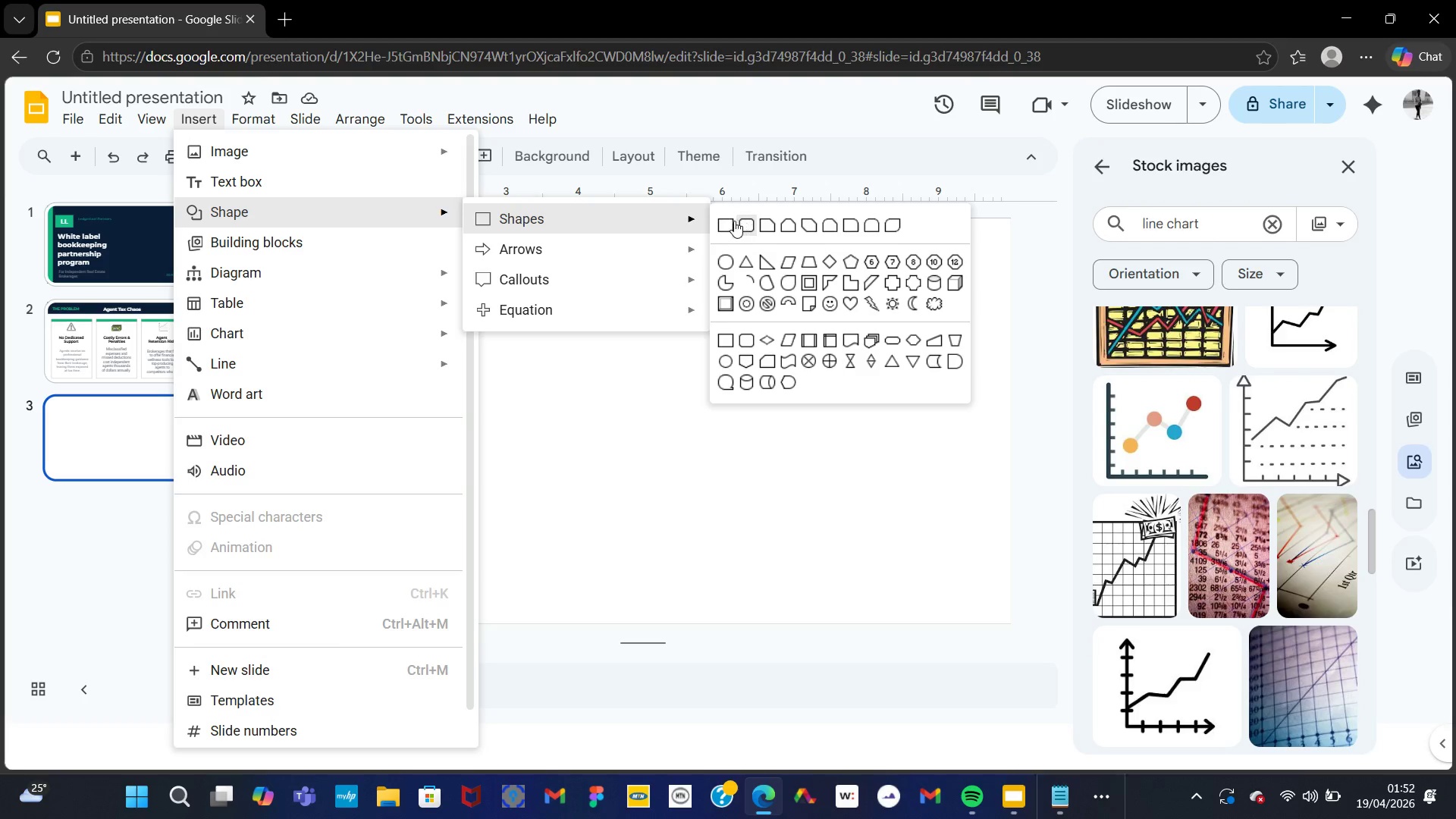 
left_click([723, 221])
 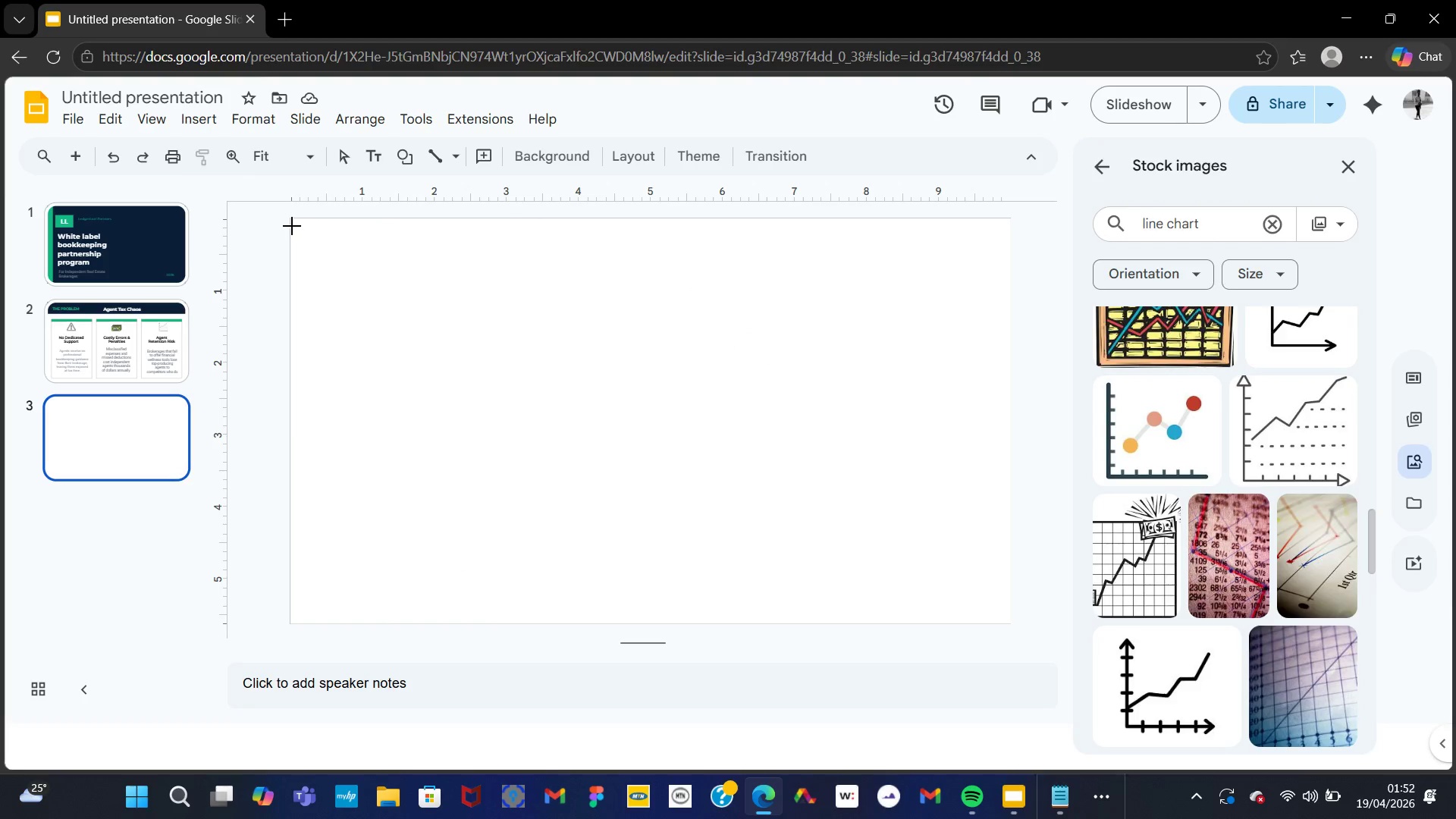 
left_click_drag(start_coordinate=[291, 224], to_coordinate=[1008, 254])
 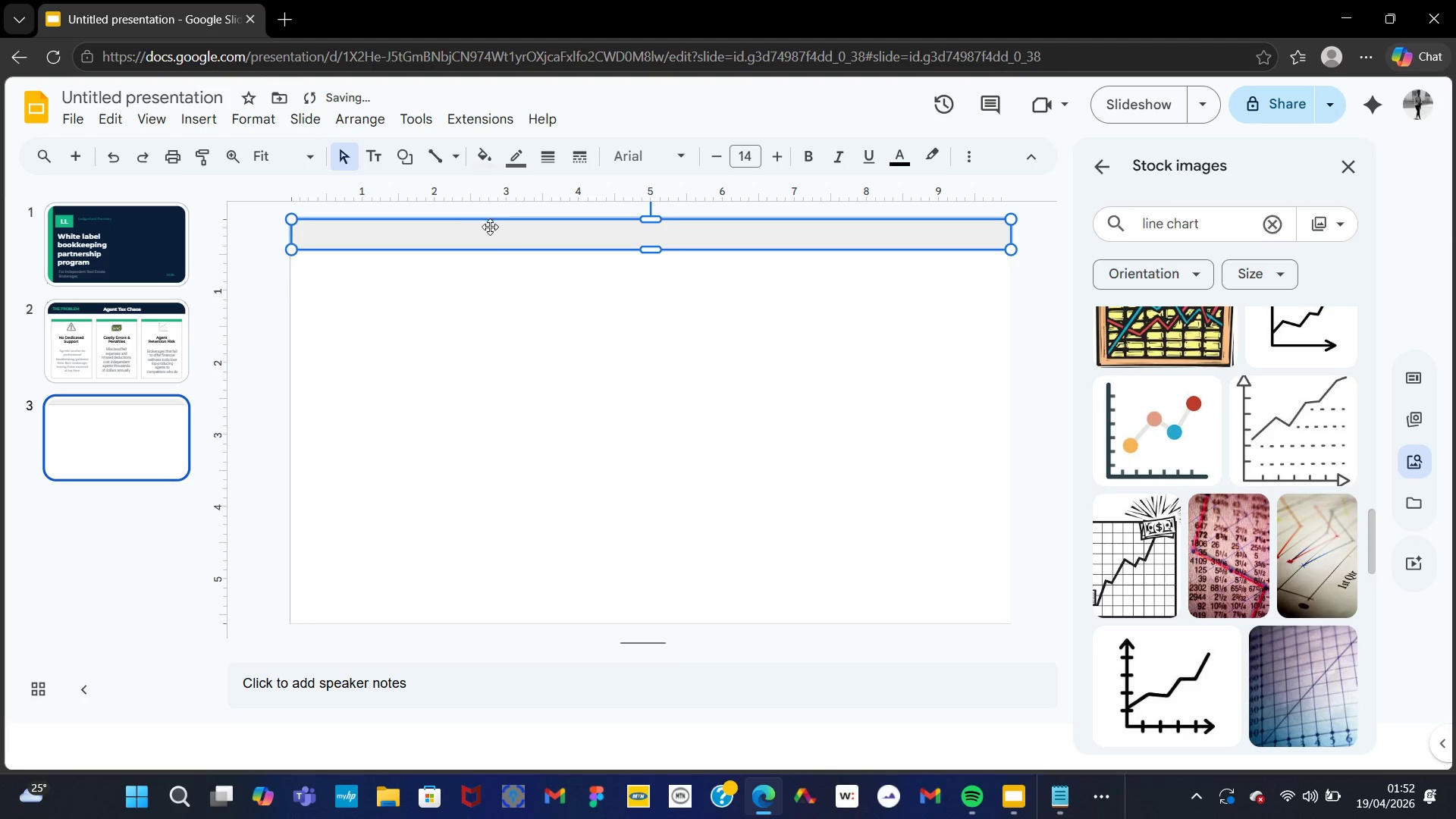 
left_click([491, 160])
 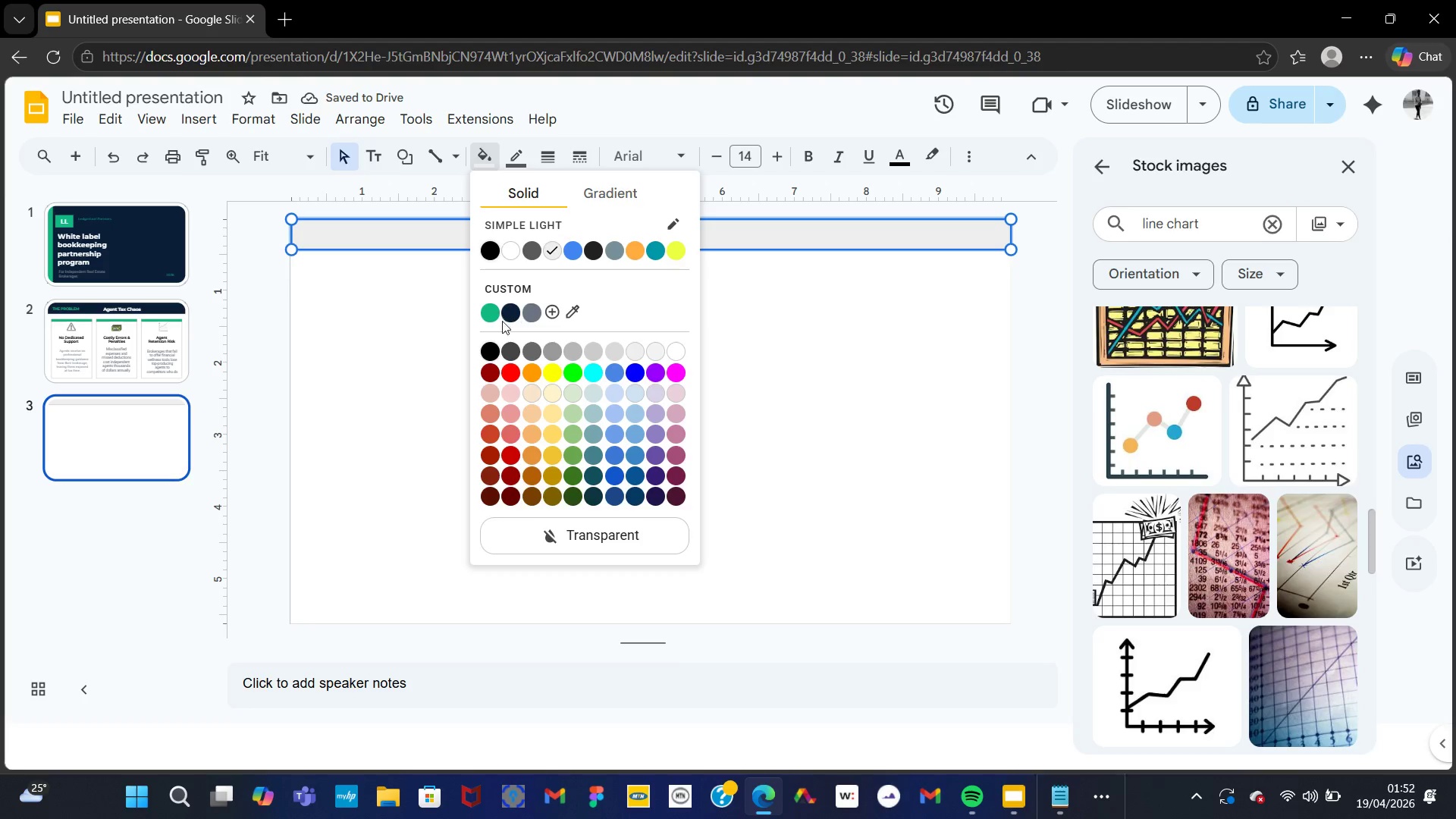 
left_click([489, 318])
 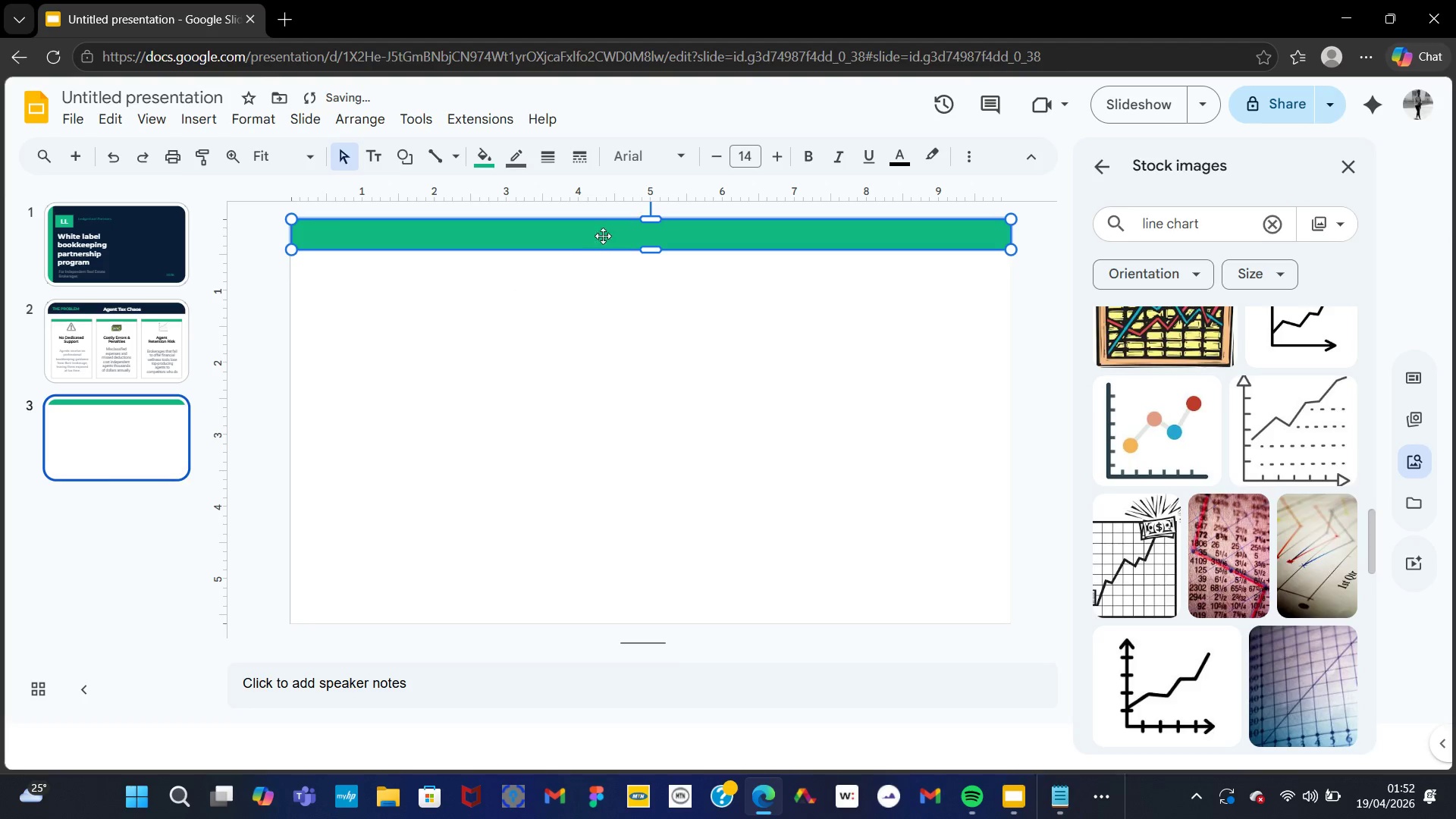 
double_click([605, 234])
 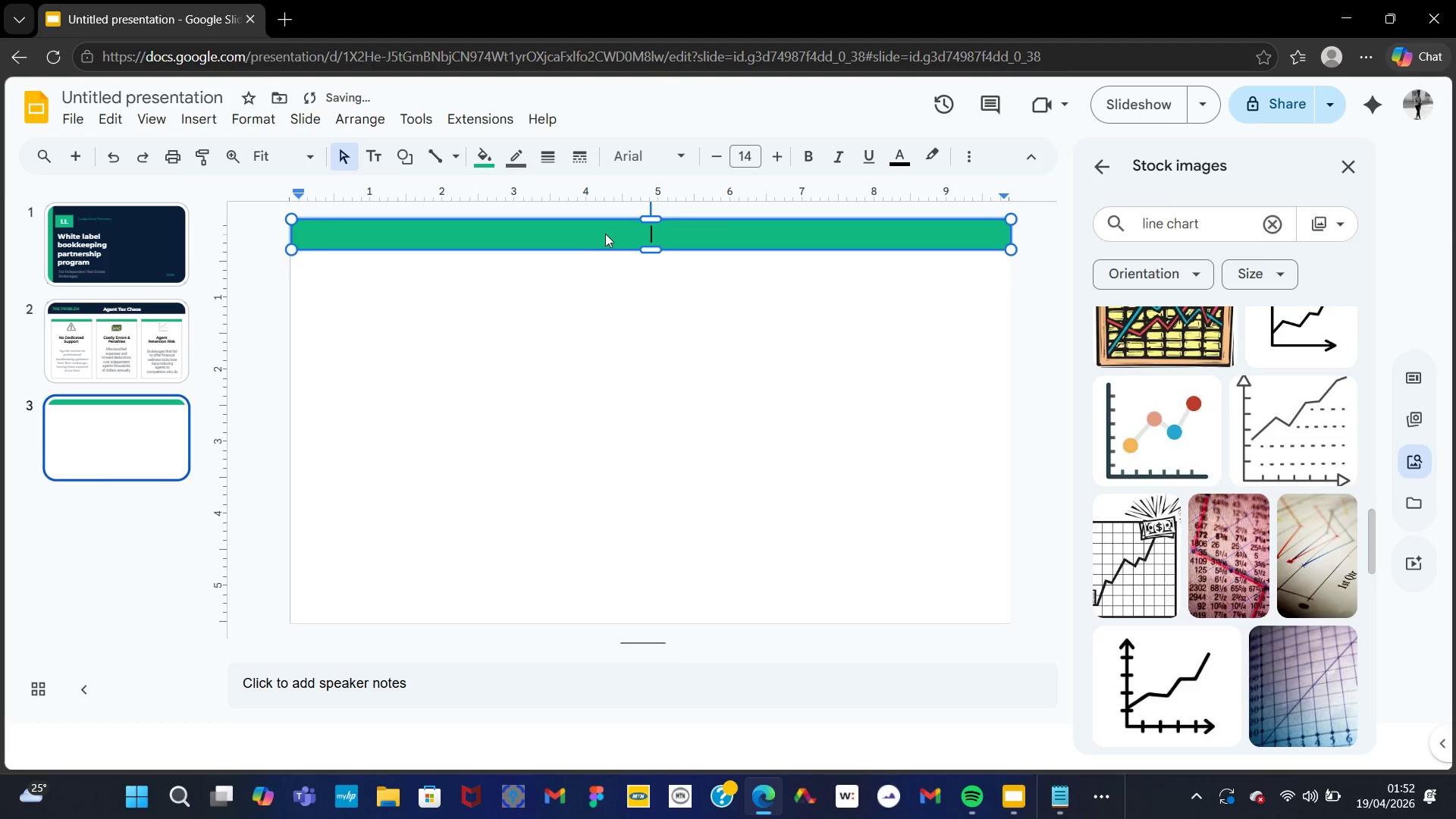 
type(THE SOLUTION)
 